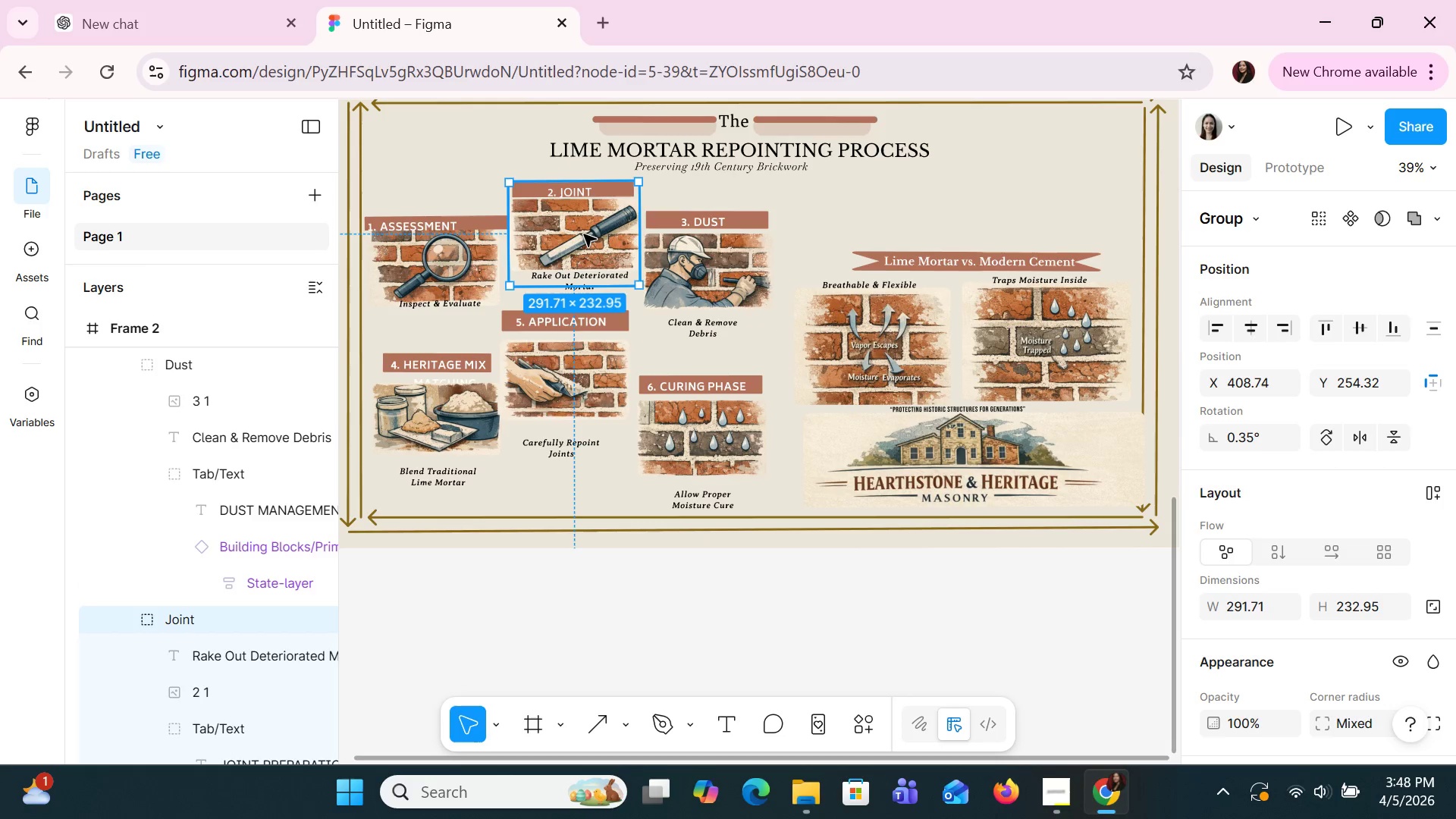 
key(ArrowRight)
 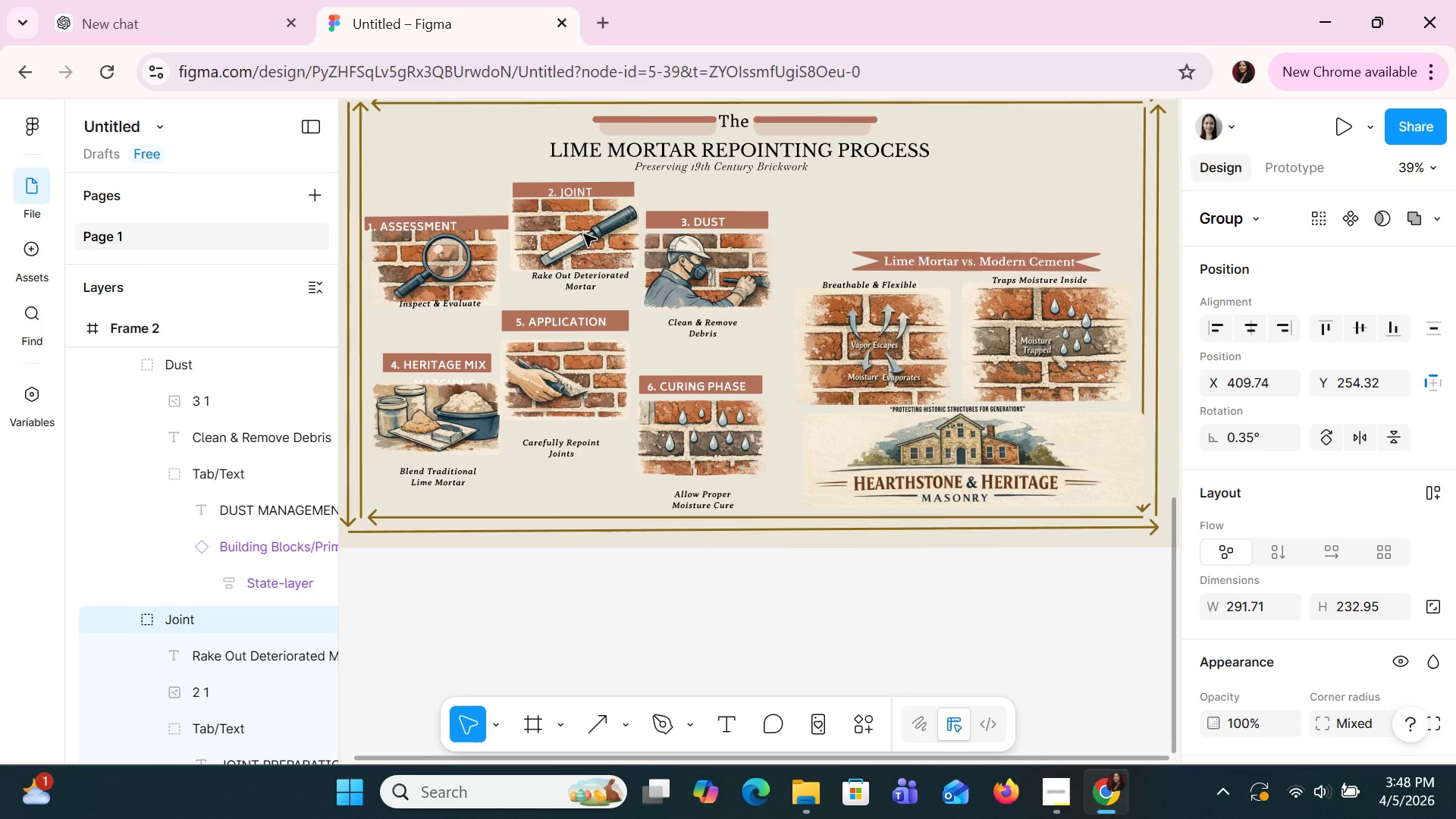 
key(ArrowRight)
 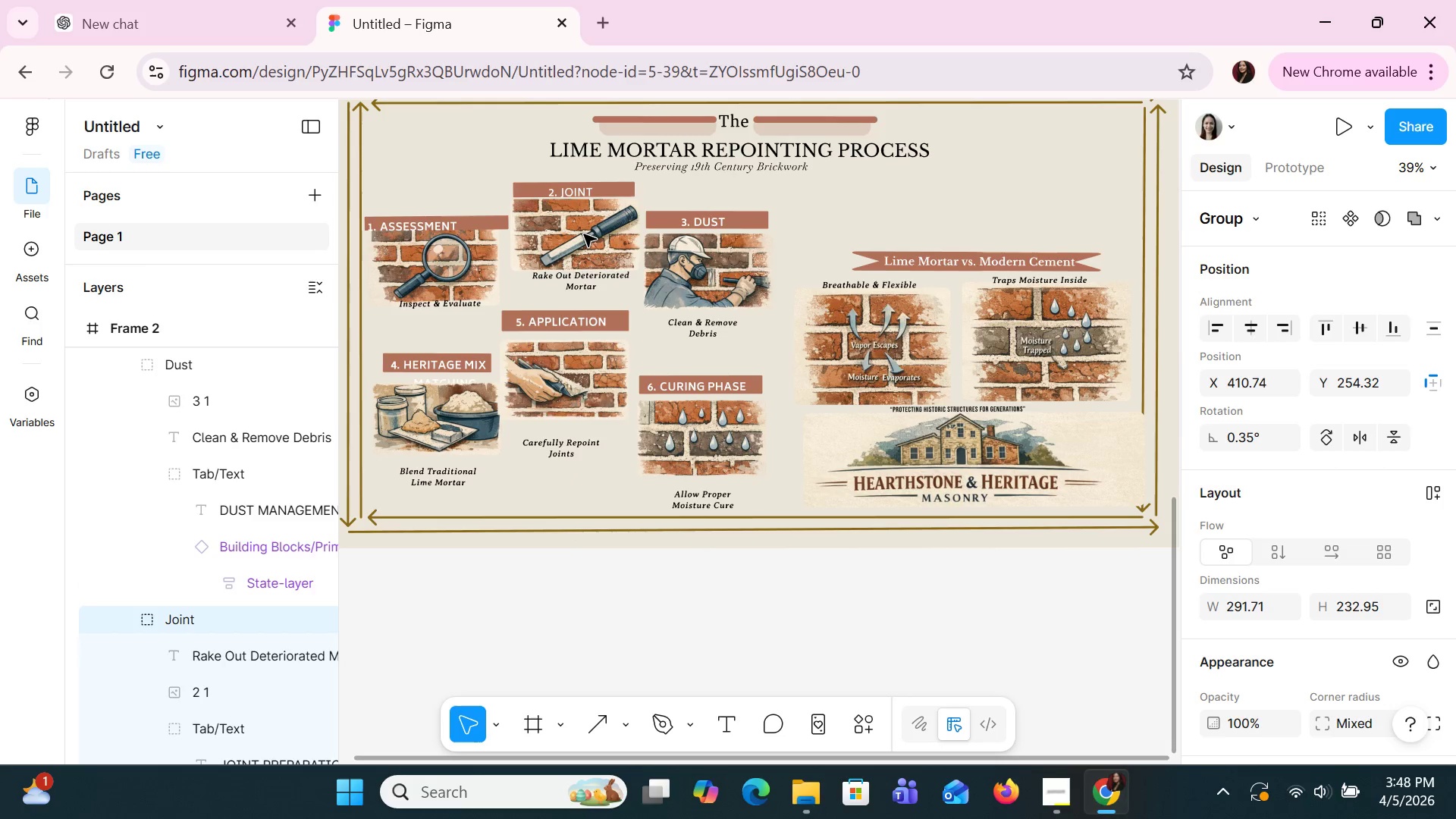 
key(ArrowRight)
 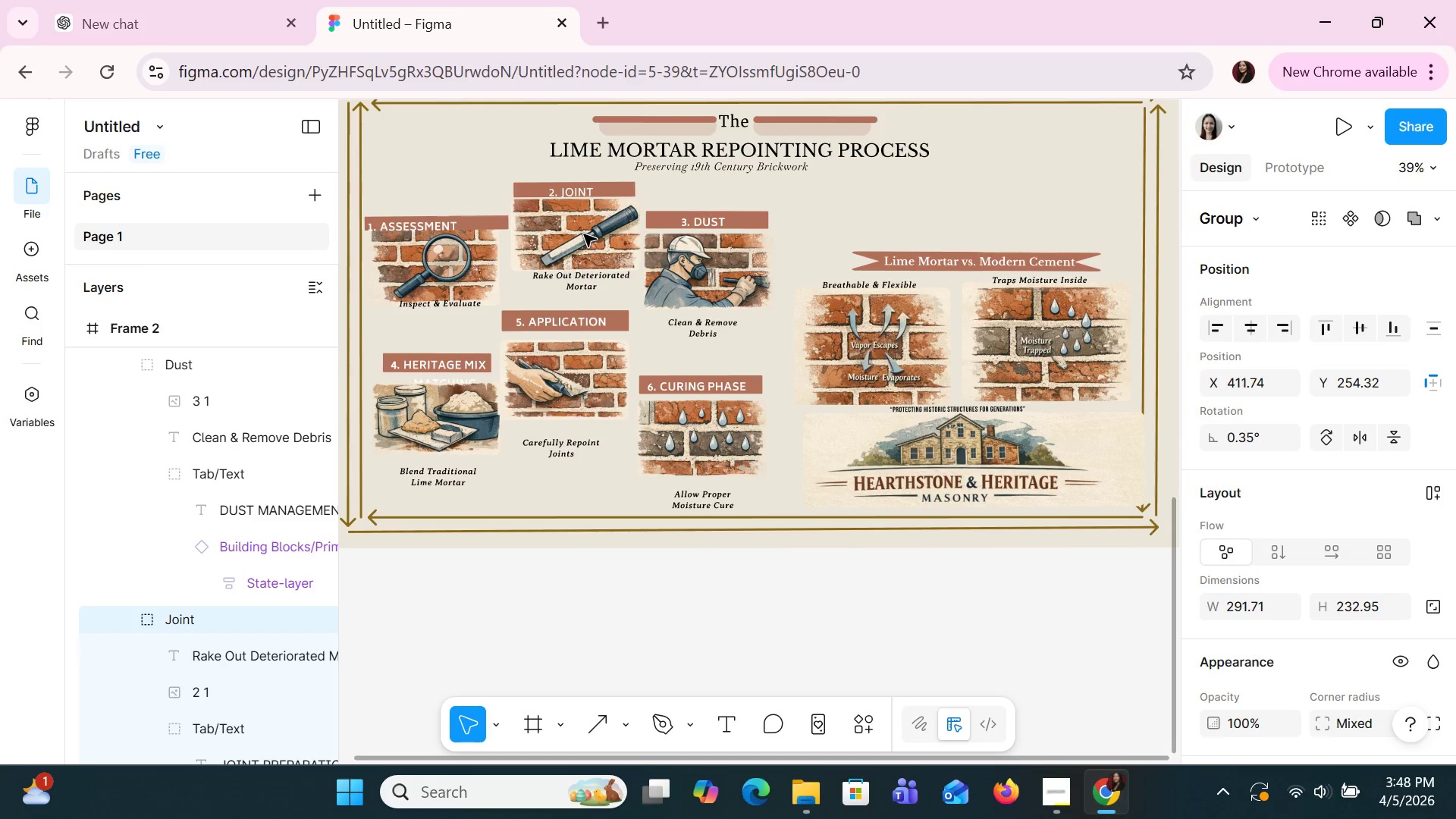 
key(ArrowRight)
 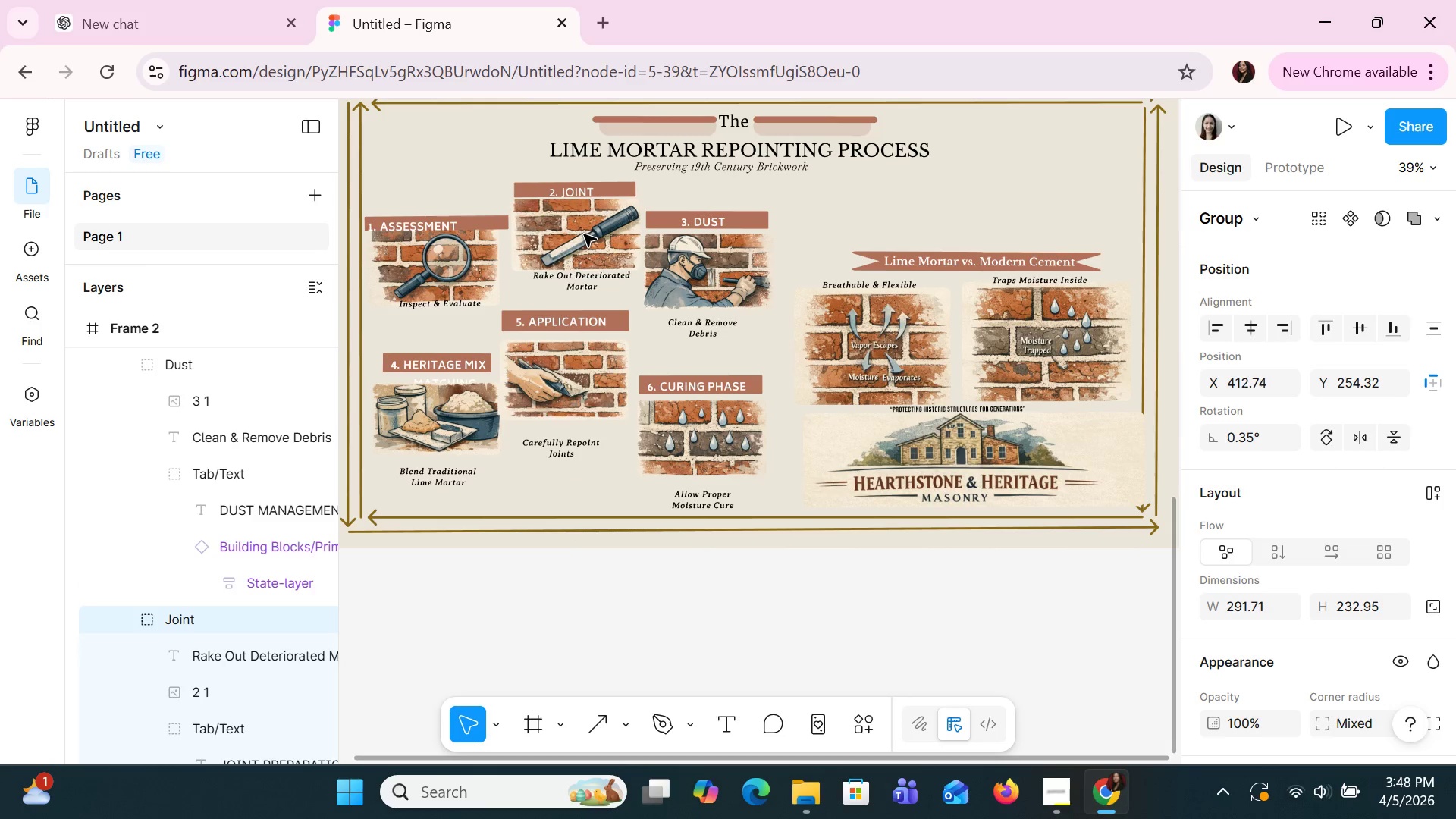 
key(ArrowRight)
 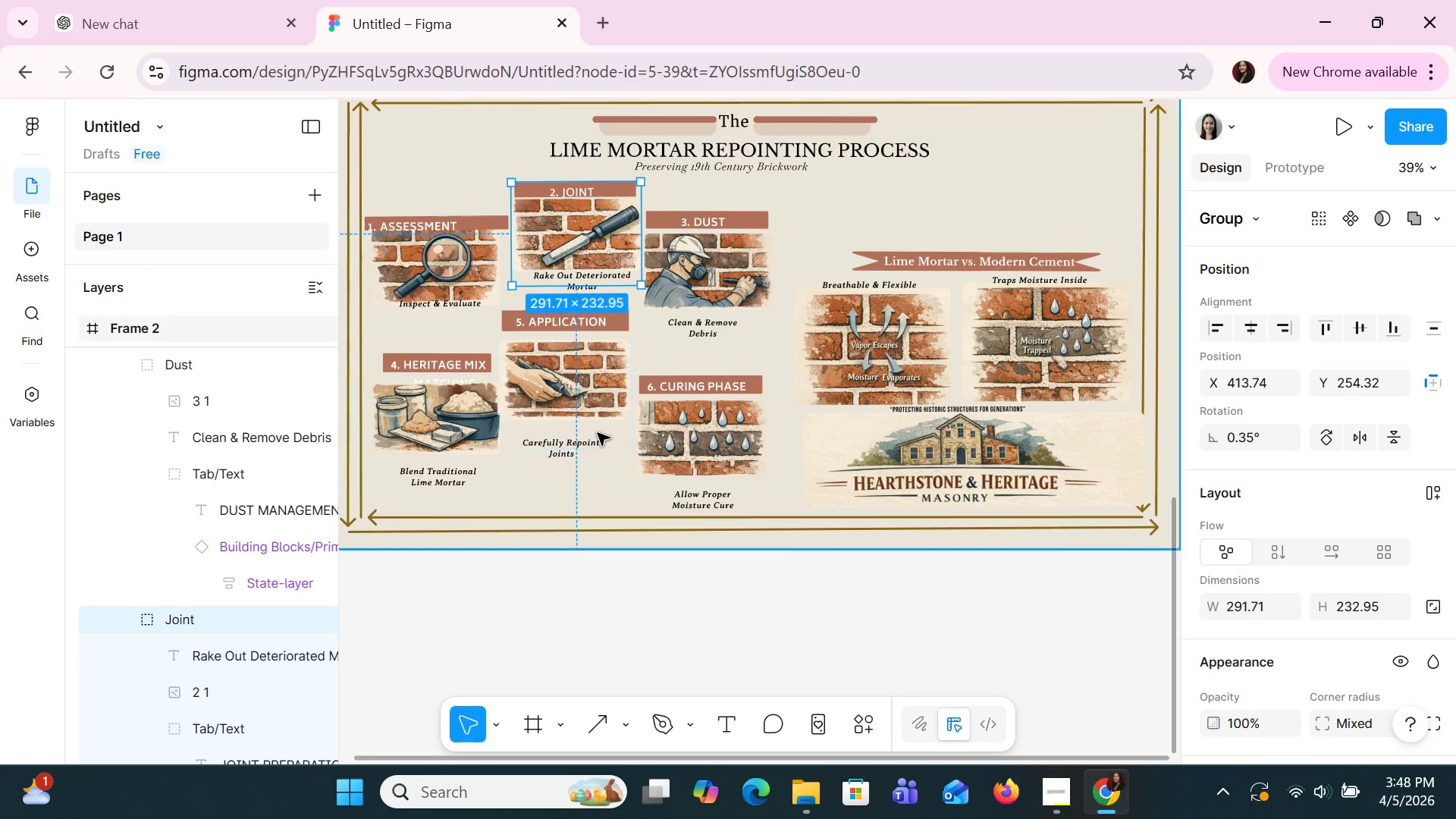 
left_click([598, 433])
 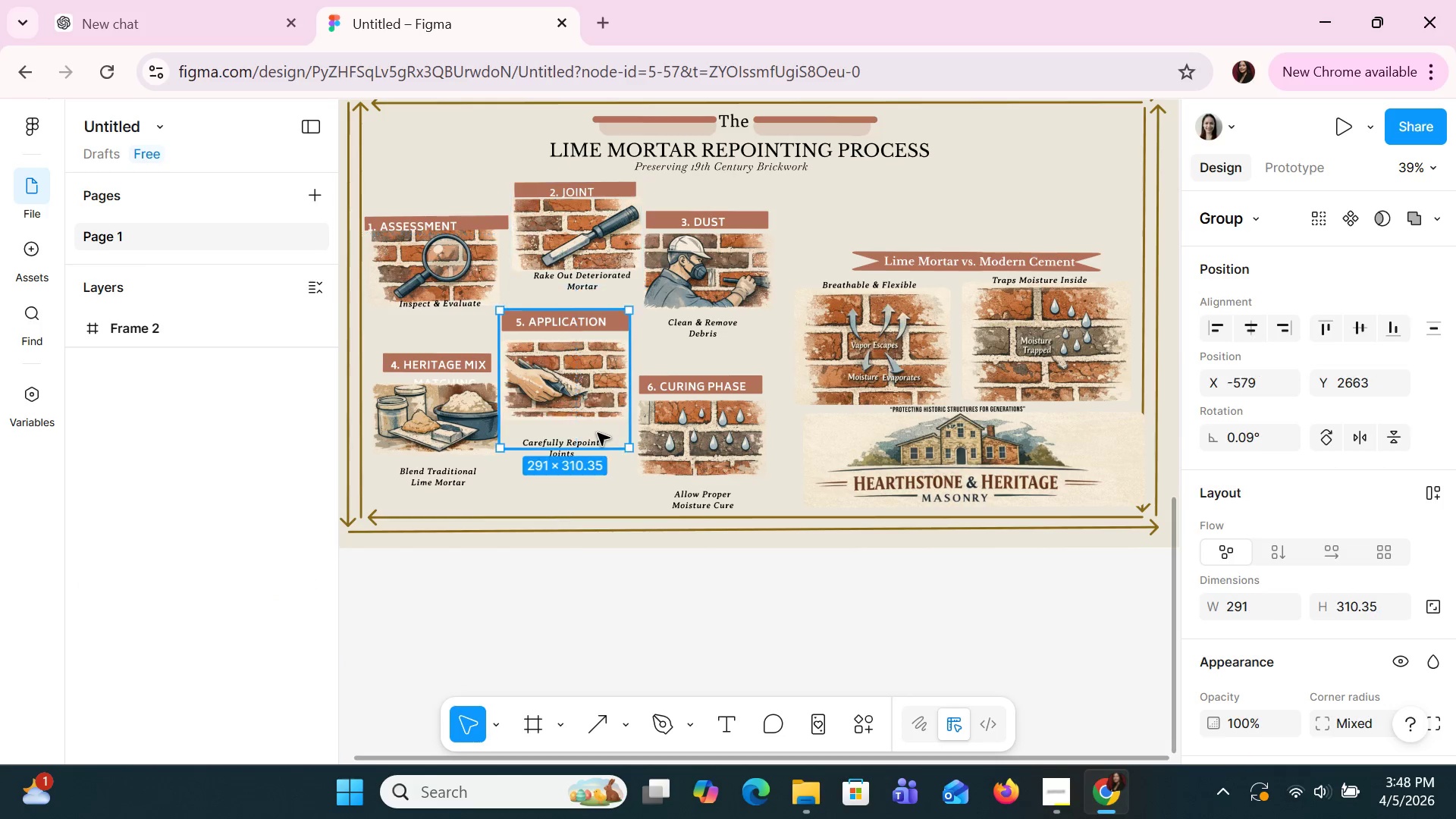 
key(ArrowRight)
 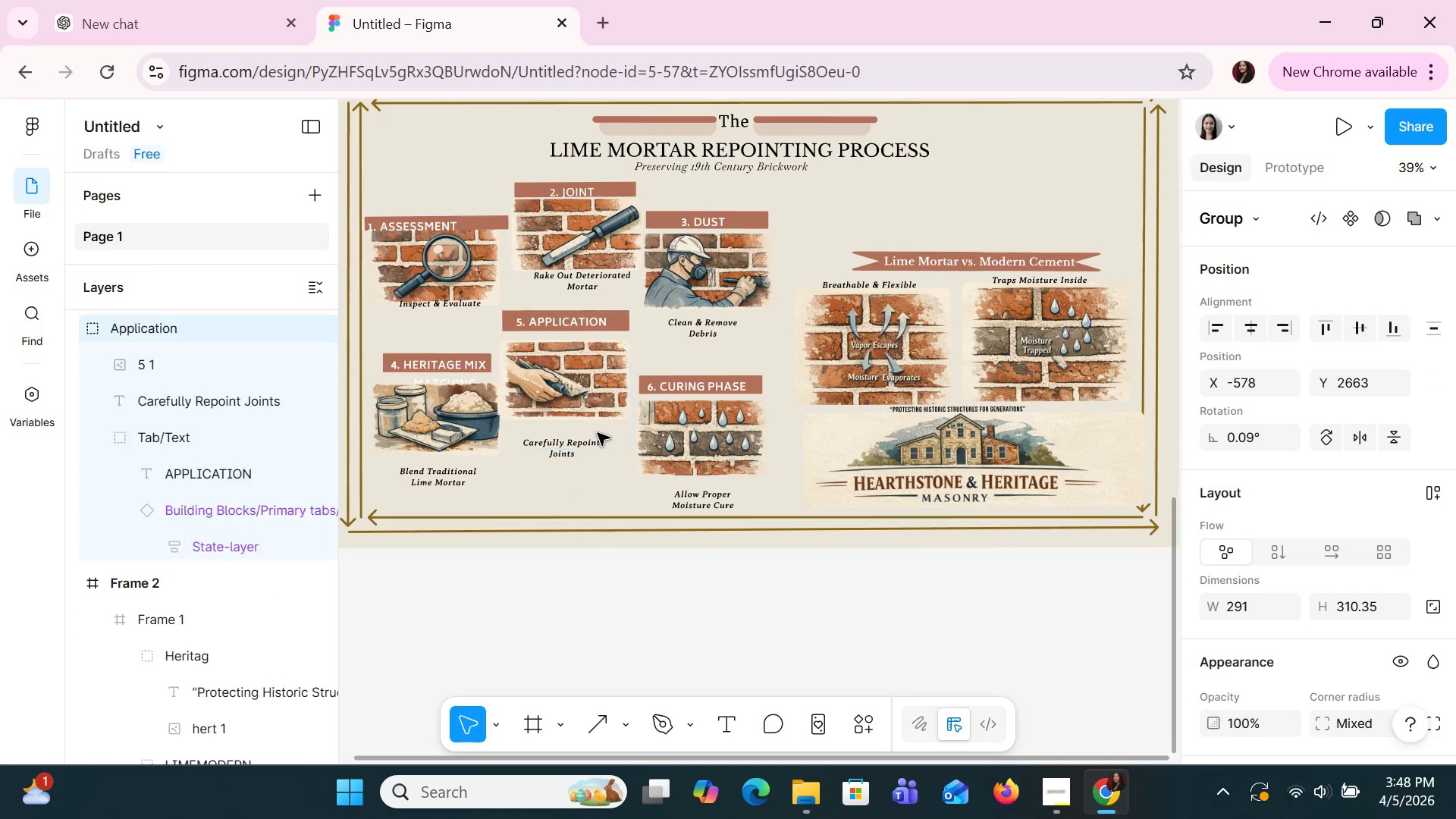 
key(ArrowRight)
 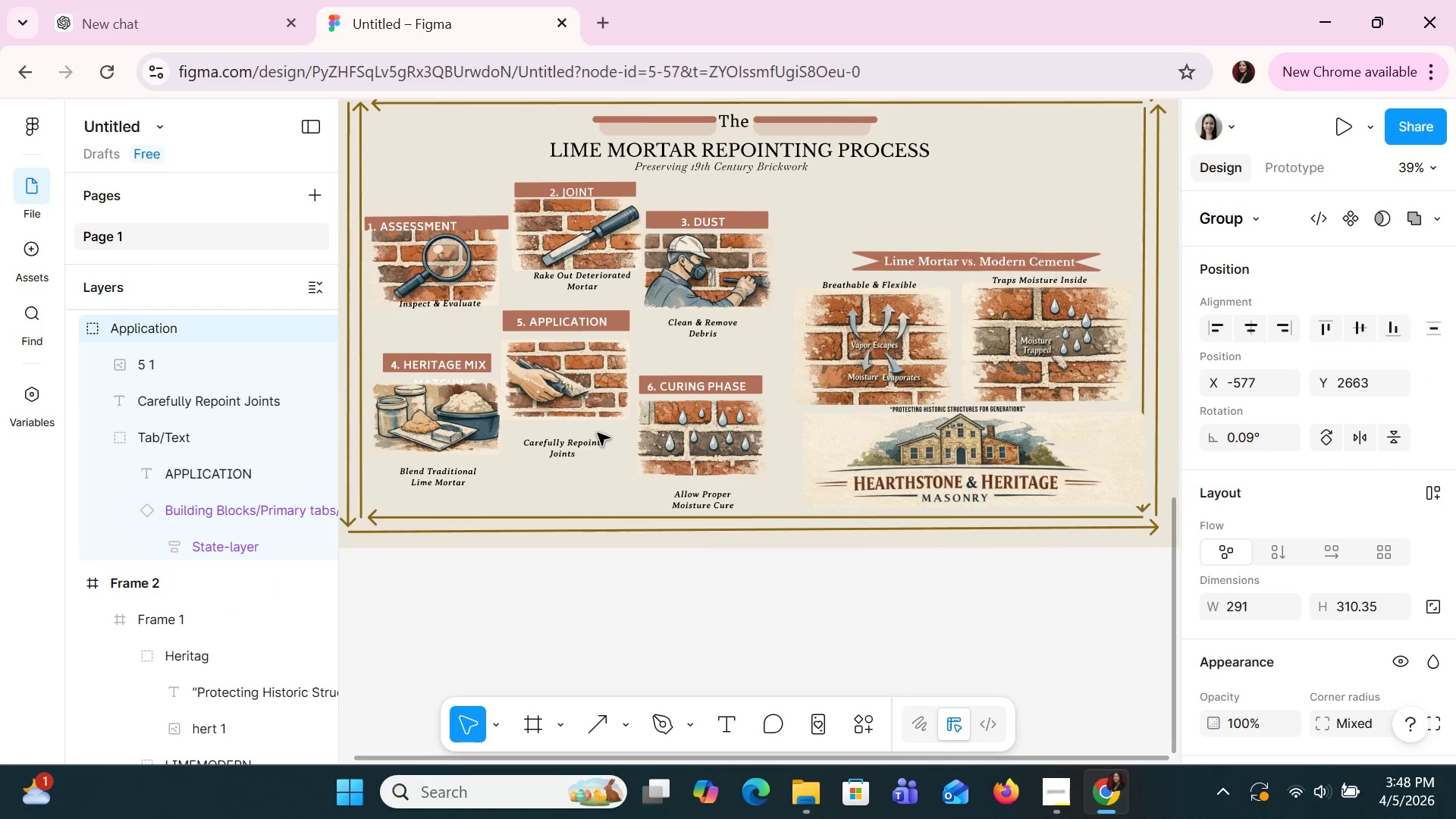 
key(ArrowRight)
 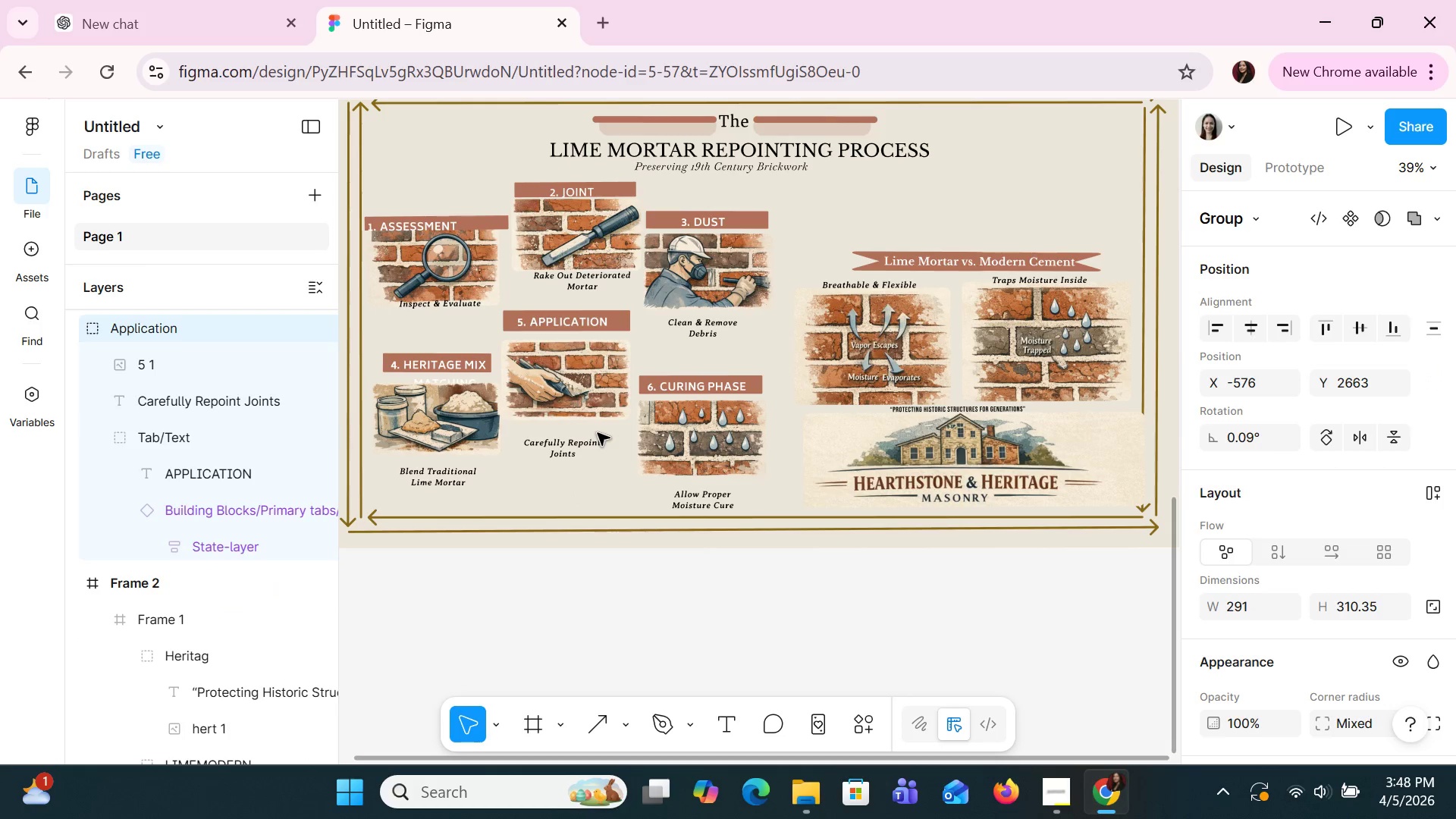 
key(ArrowRight)
 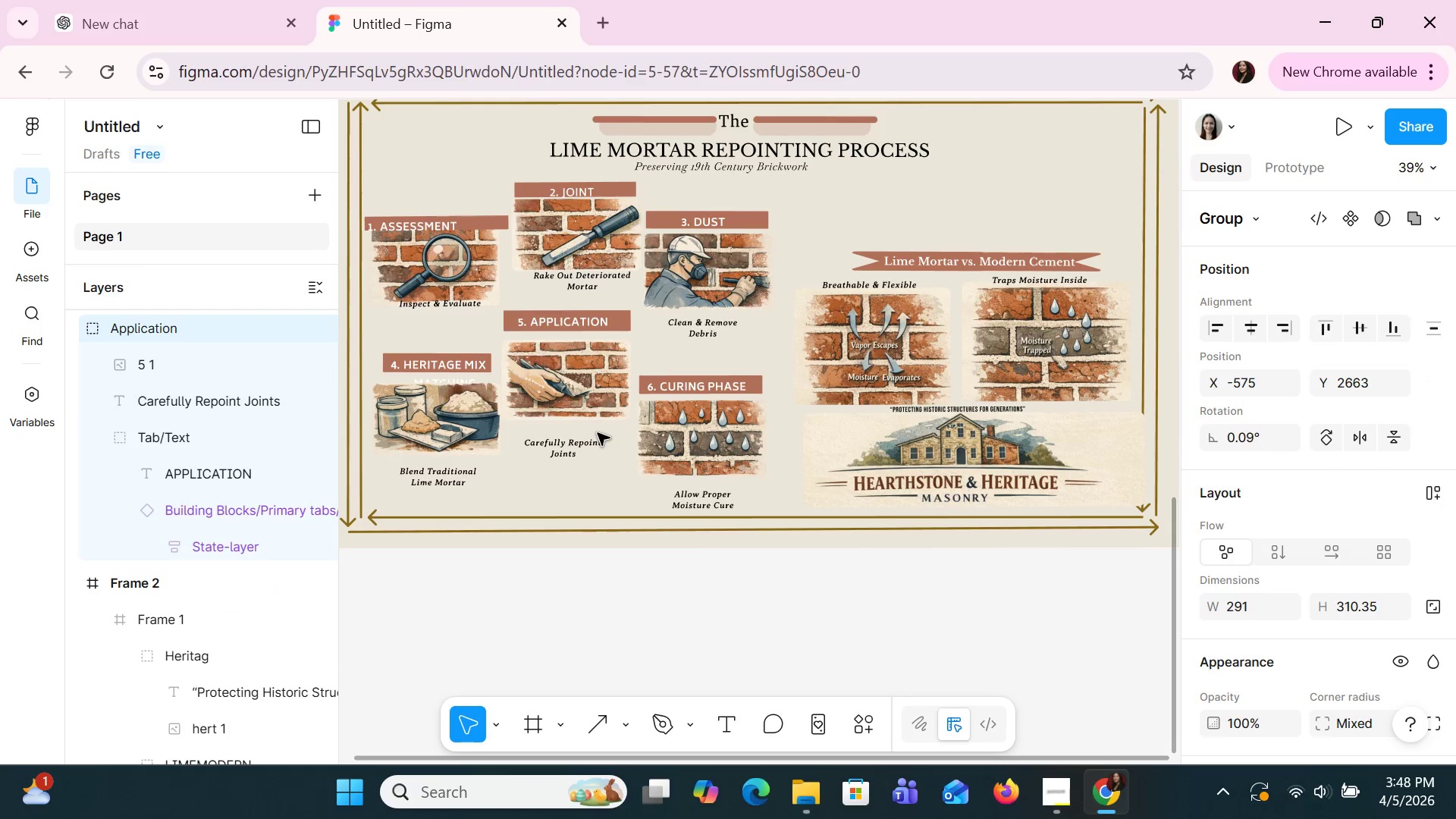 
key(ArrowRight)
 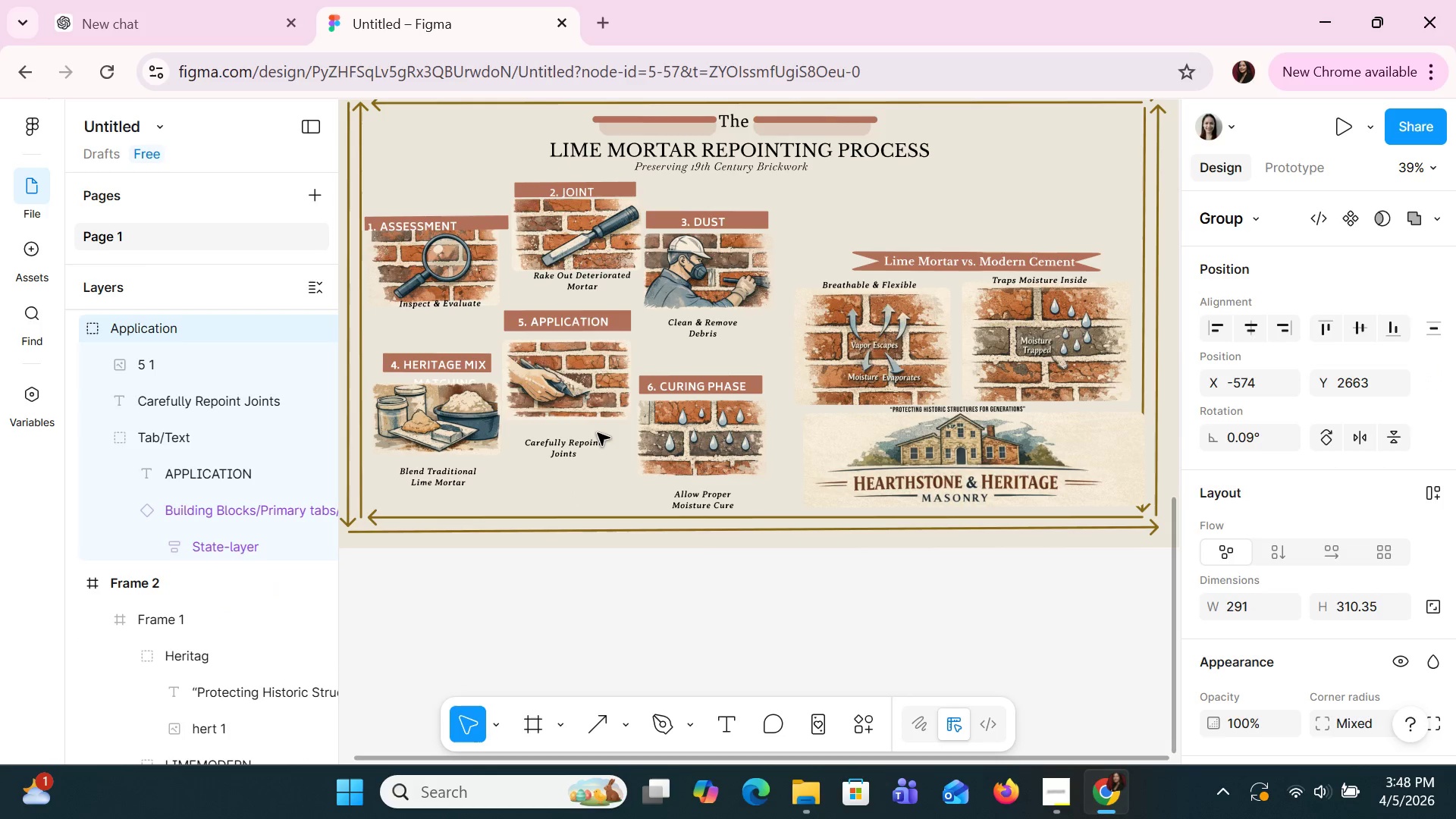 
key(ArrowRight)
 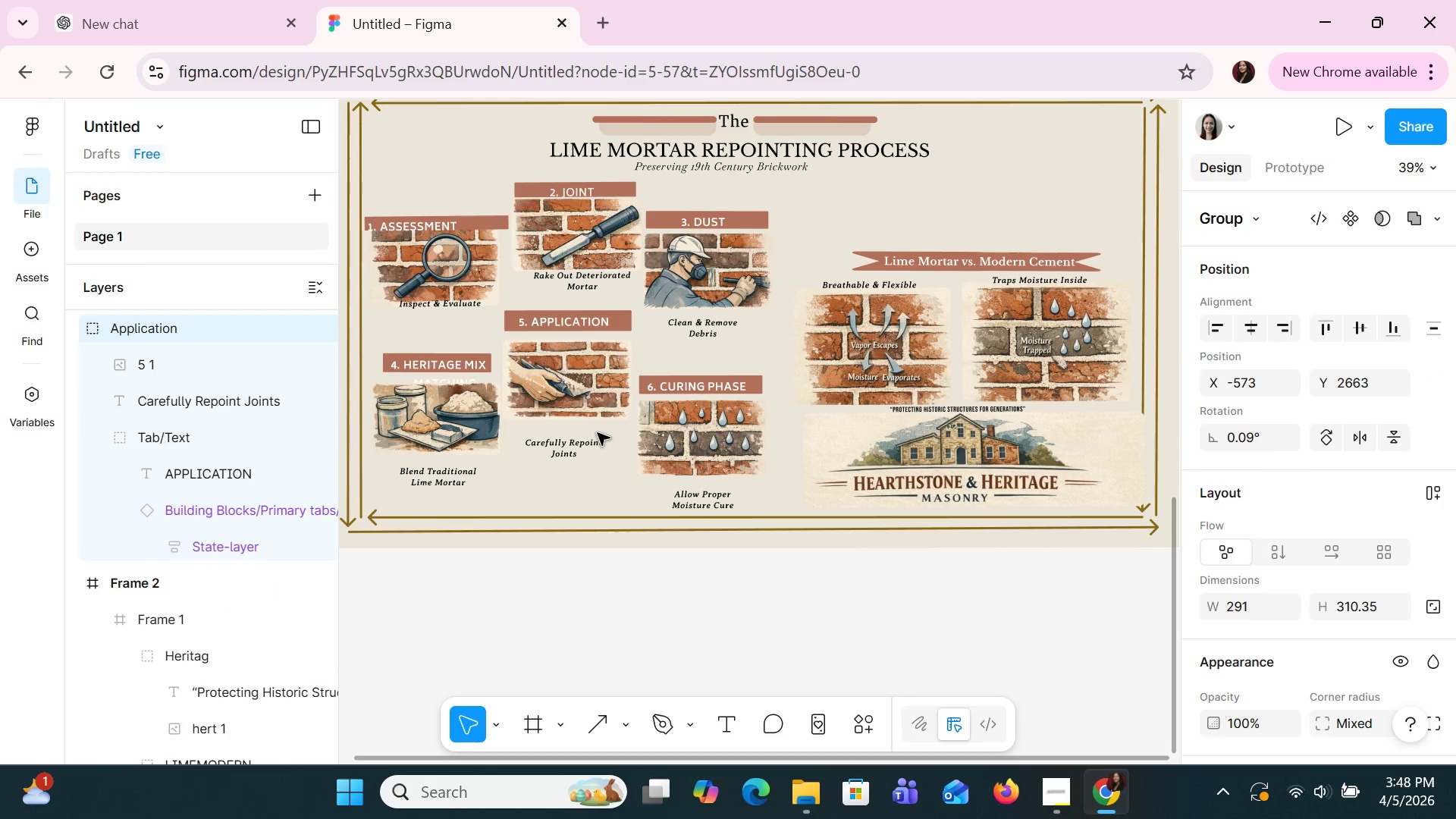 
key(ArrowRight)
 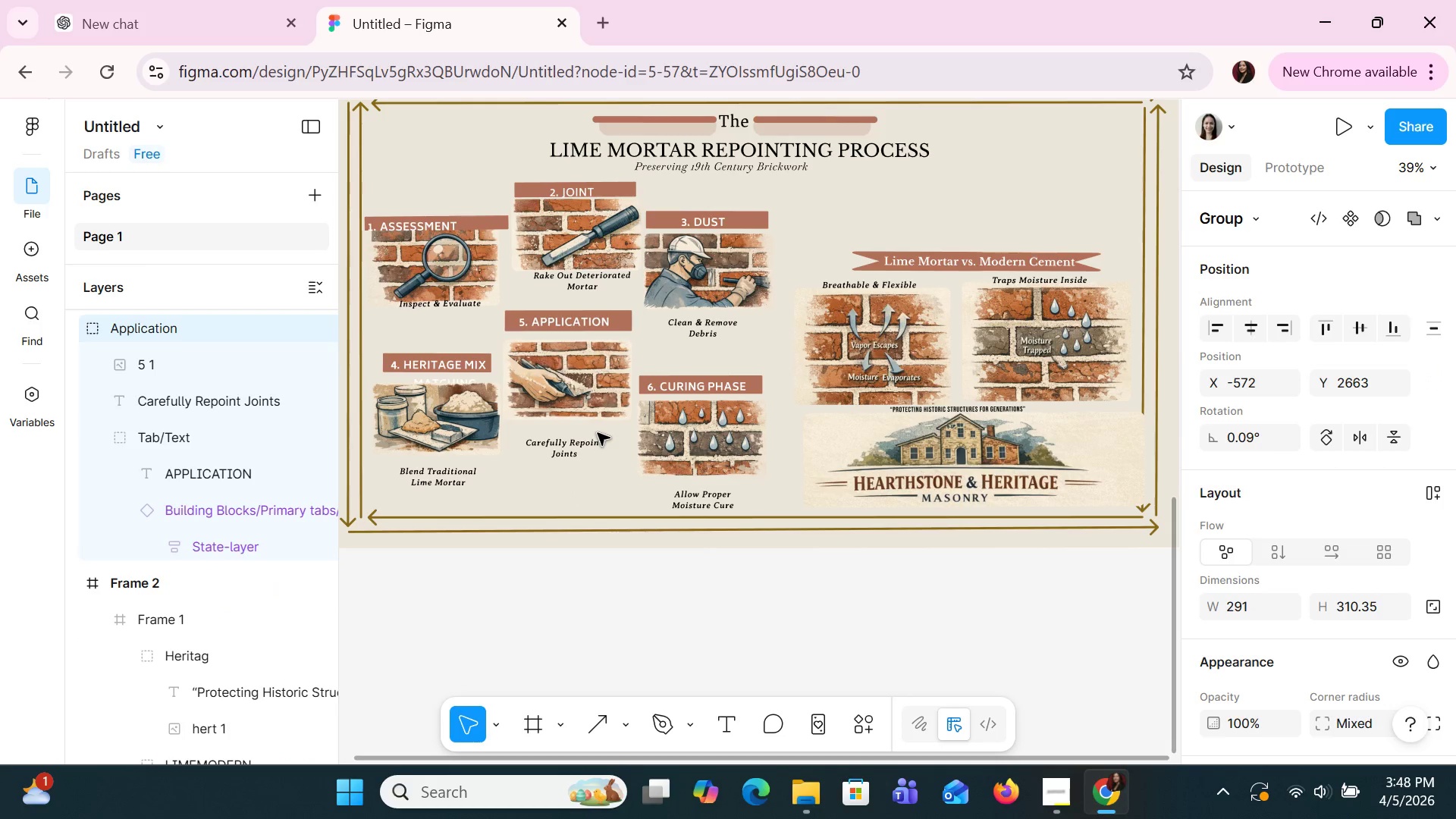 
key(ArrowRight)
 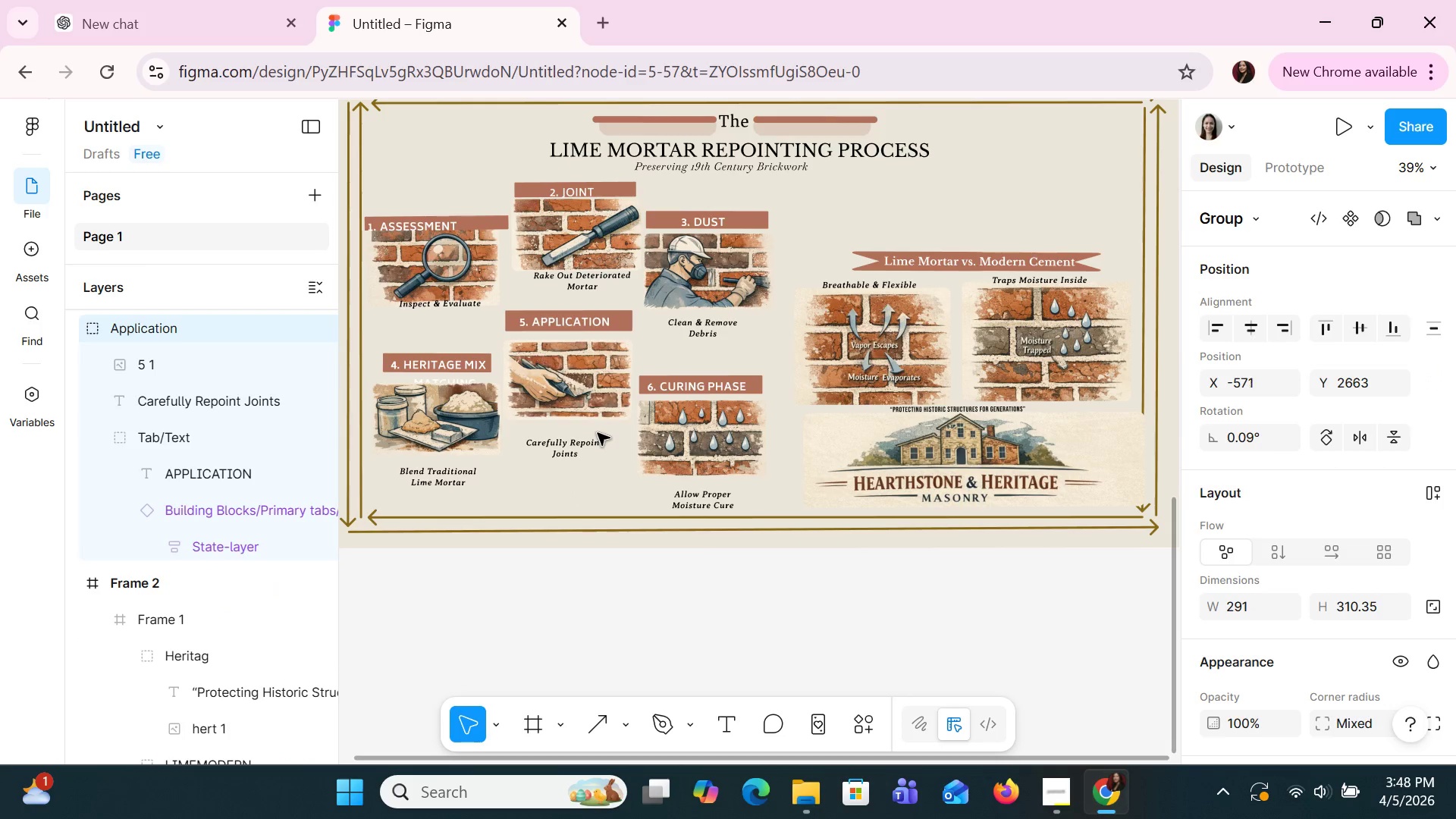 
key(ArrowRight)
 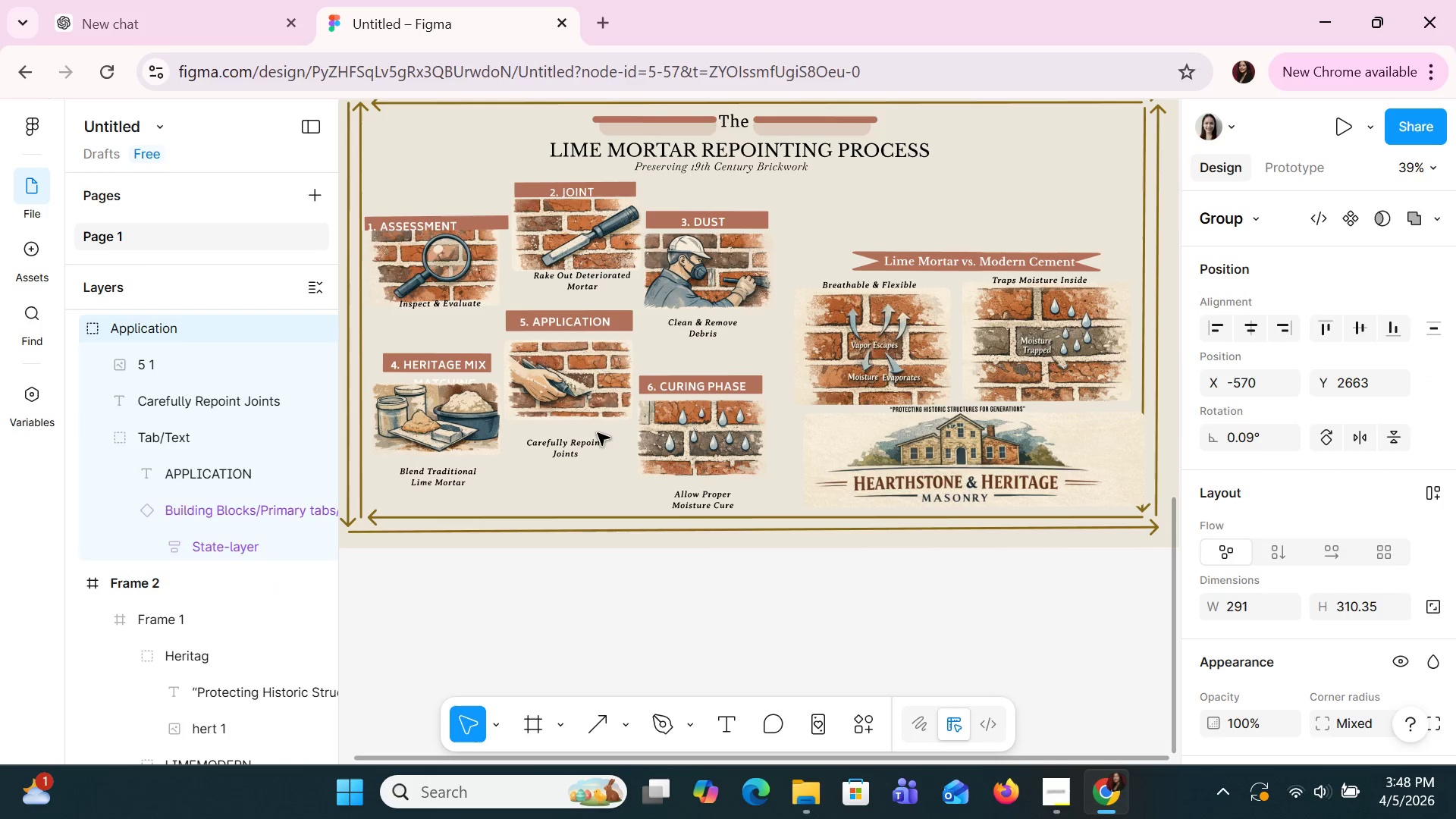 
key(ArrowRight)
 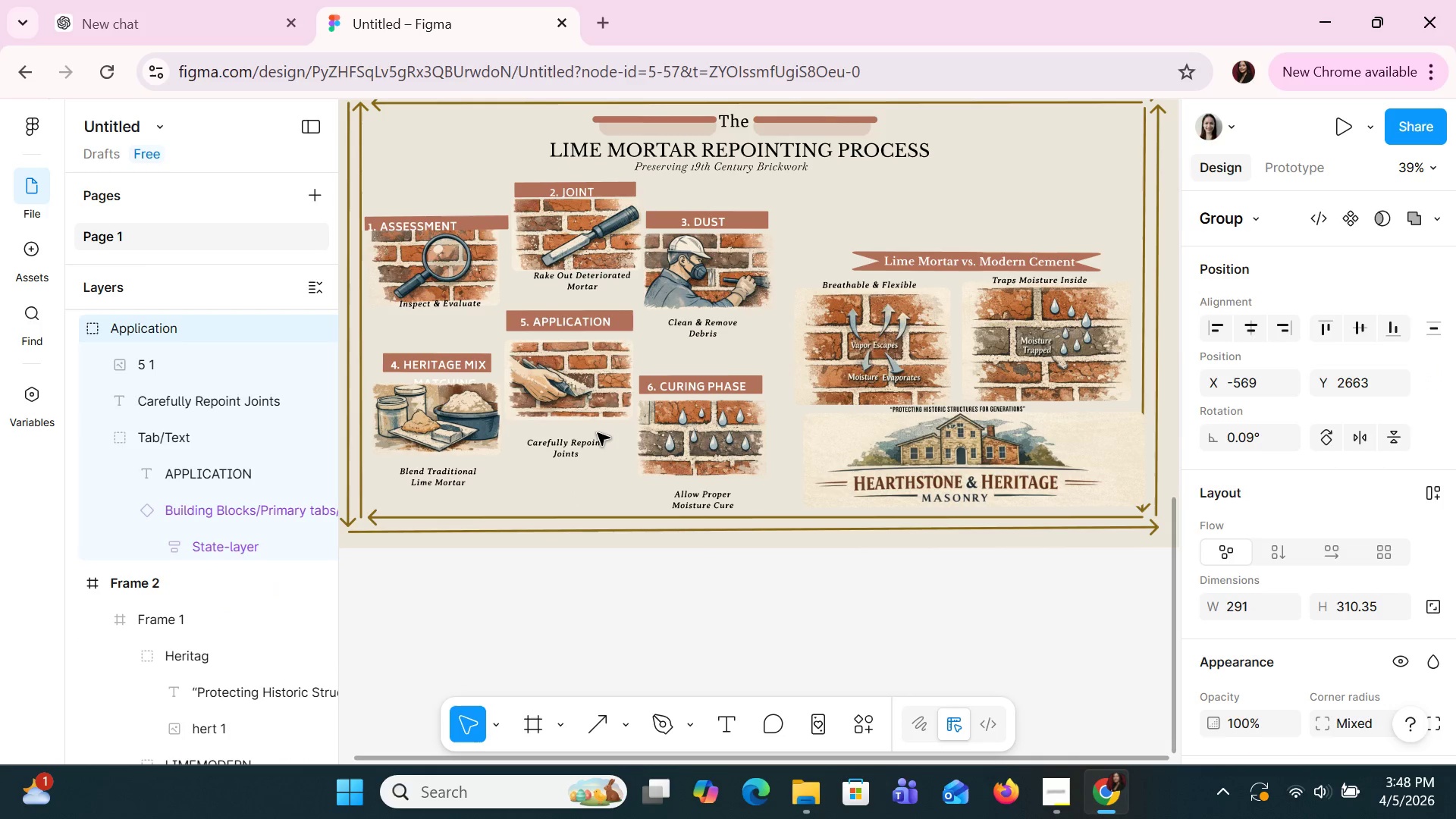 
key(ArrowRight)
 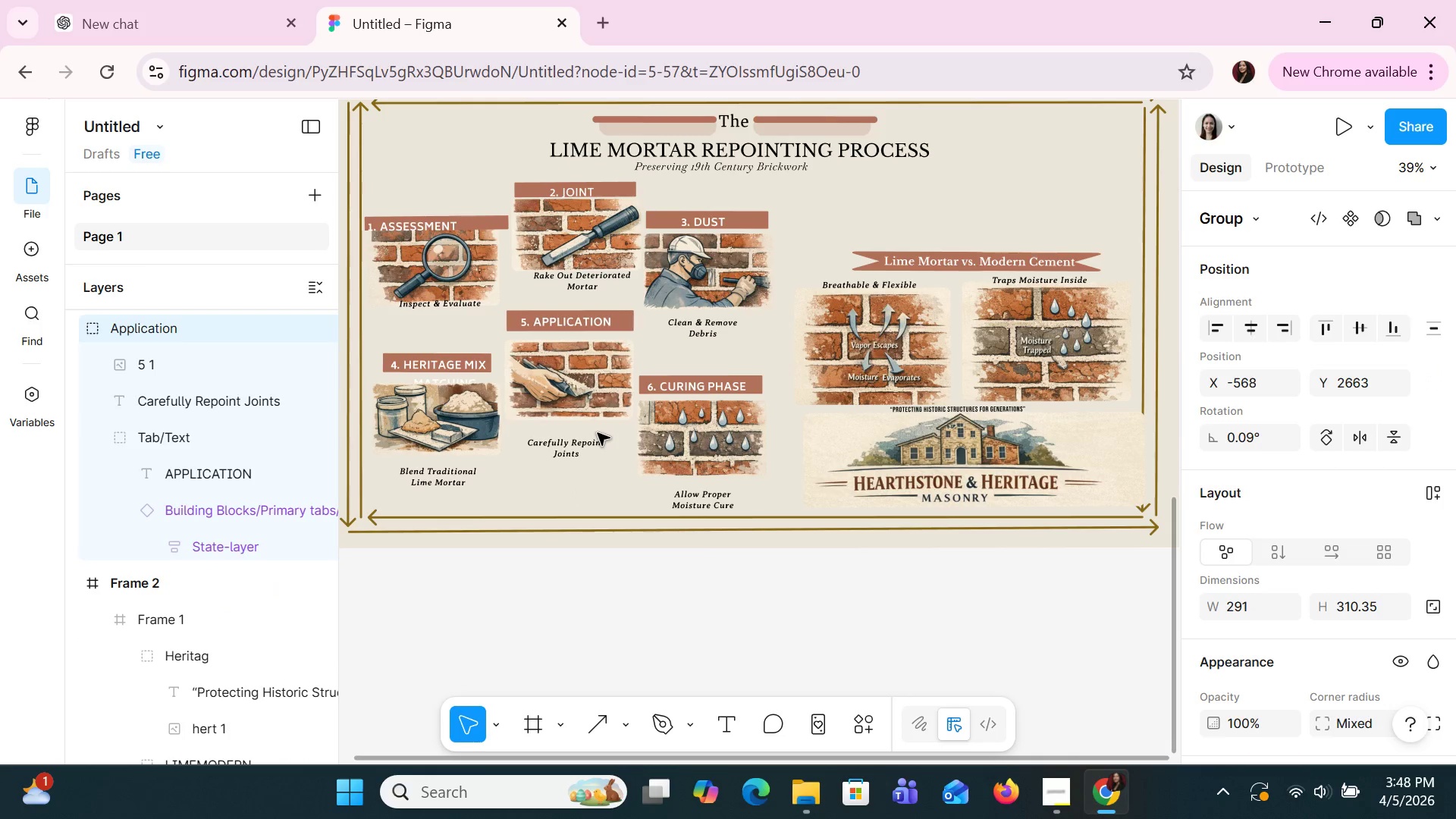 
key(ArrowRight)
 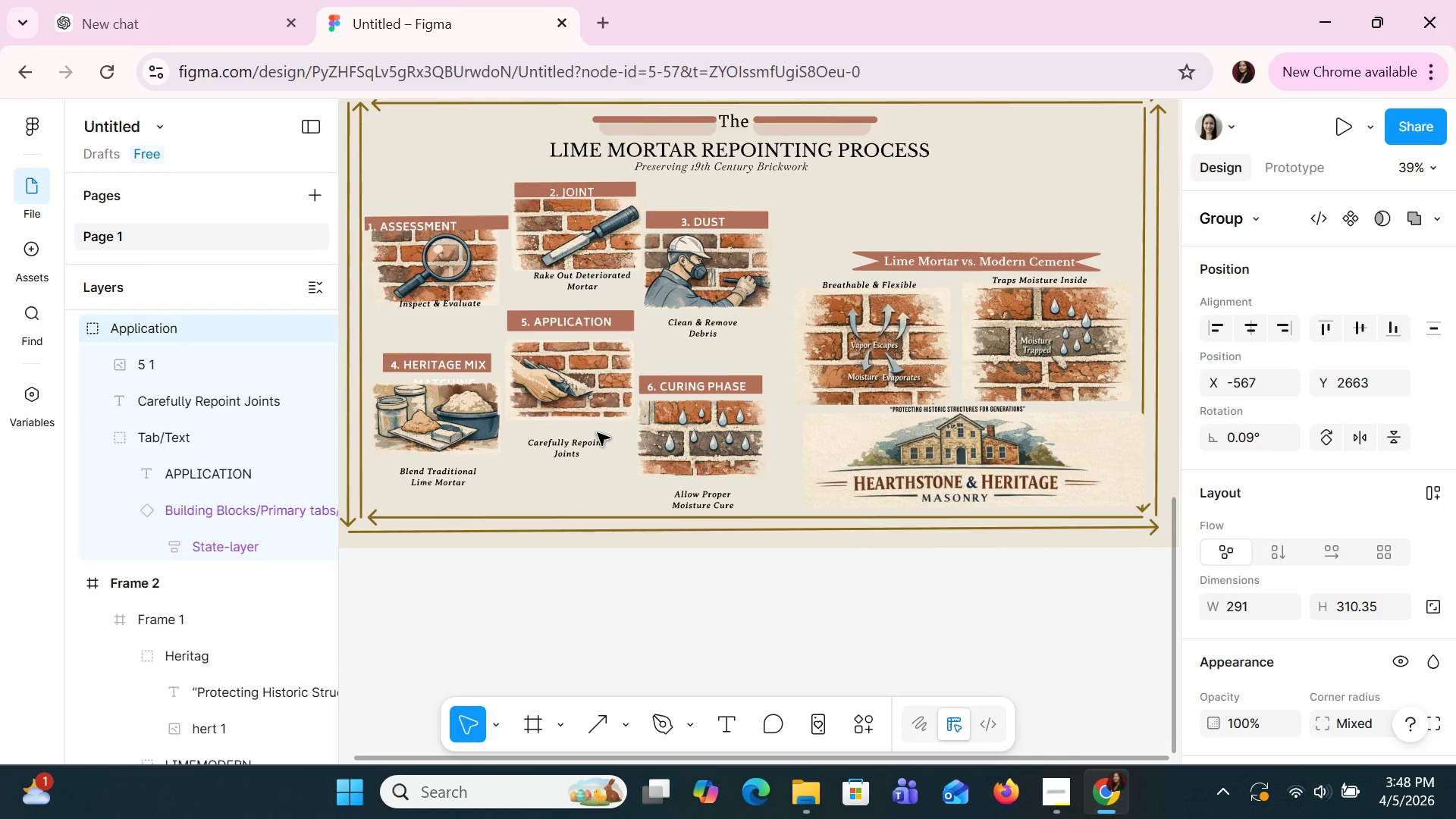 
key(ArrowRight)
 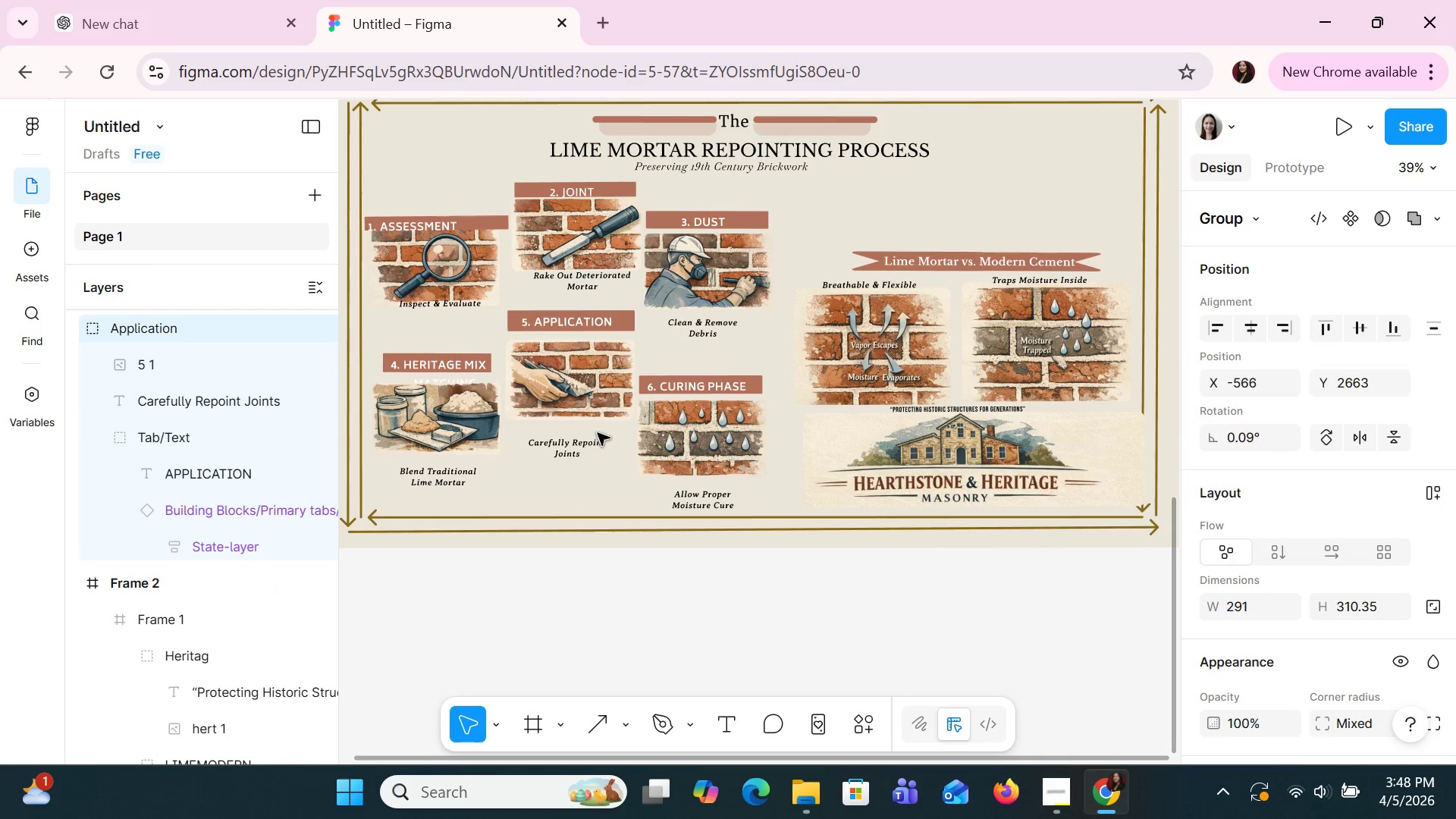 
key(ArrowRight)
 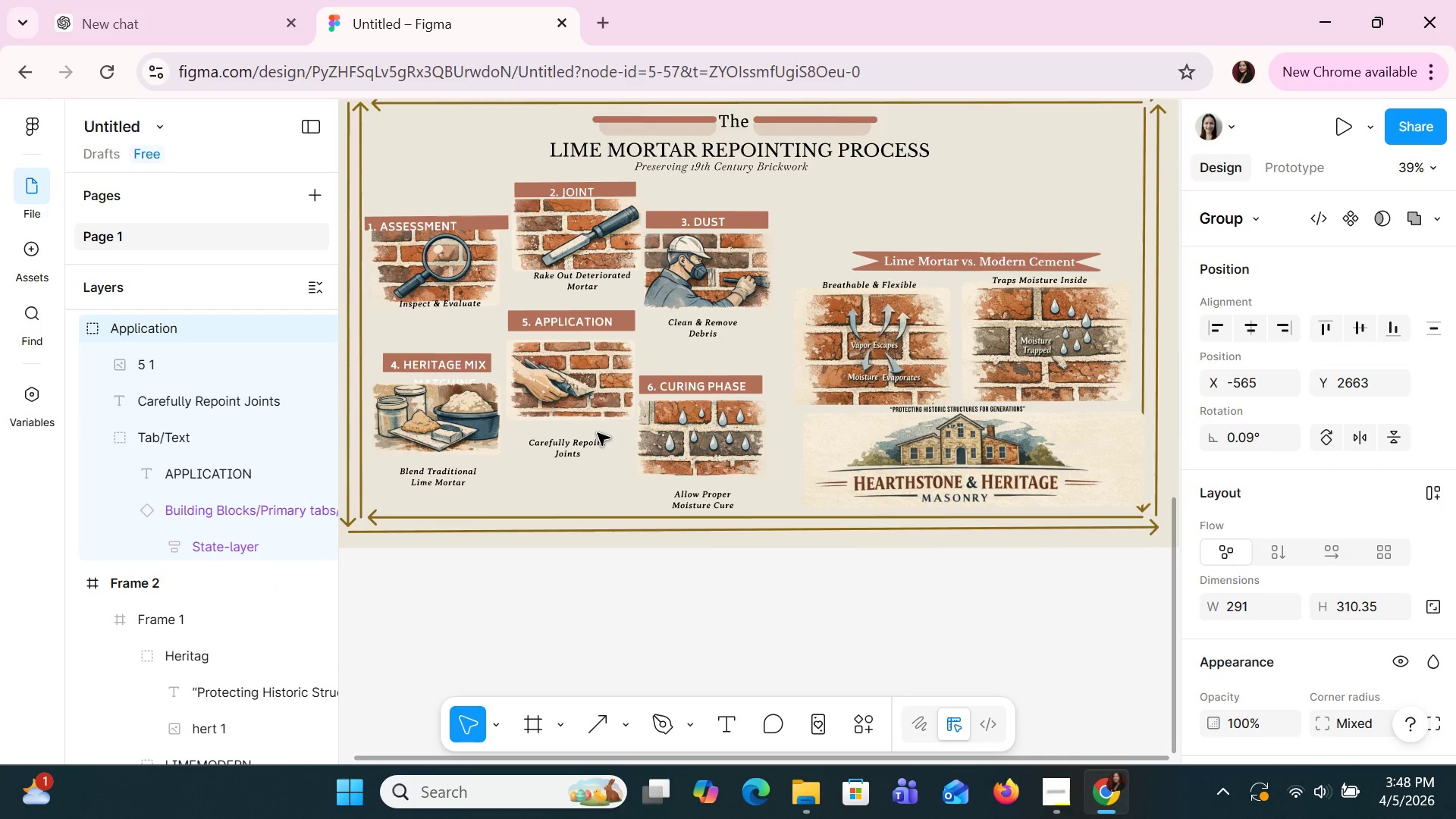 
key(ArrowRight)
 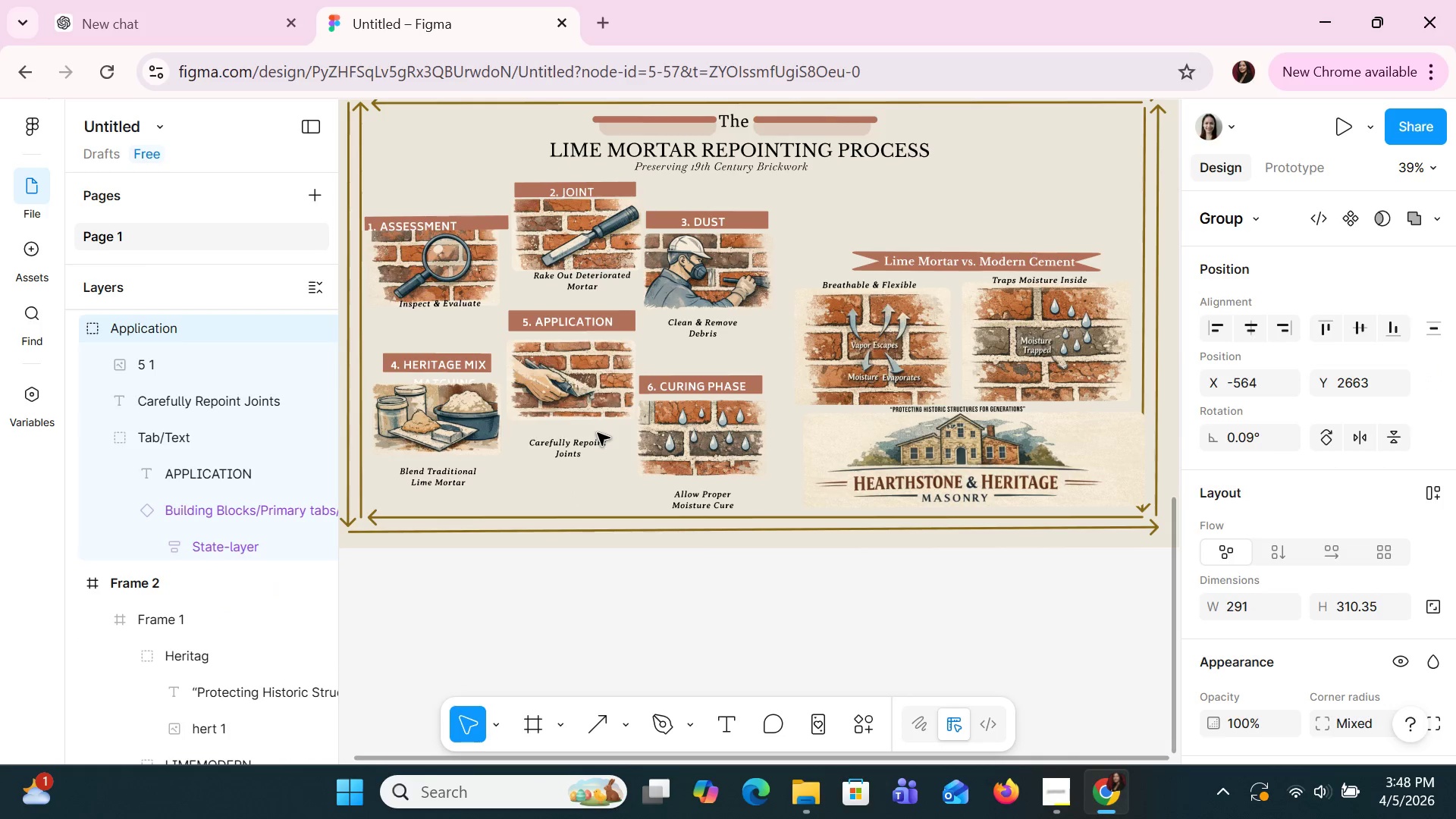 
key(ArrowRight)
 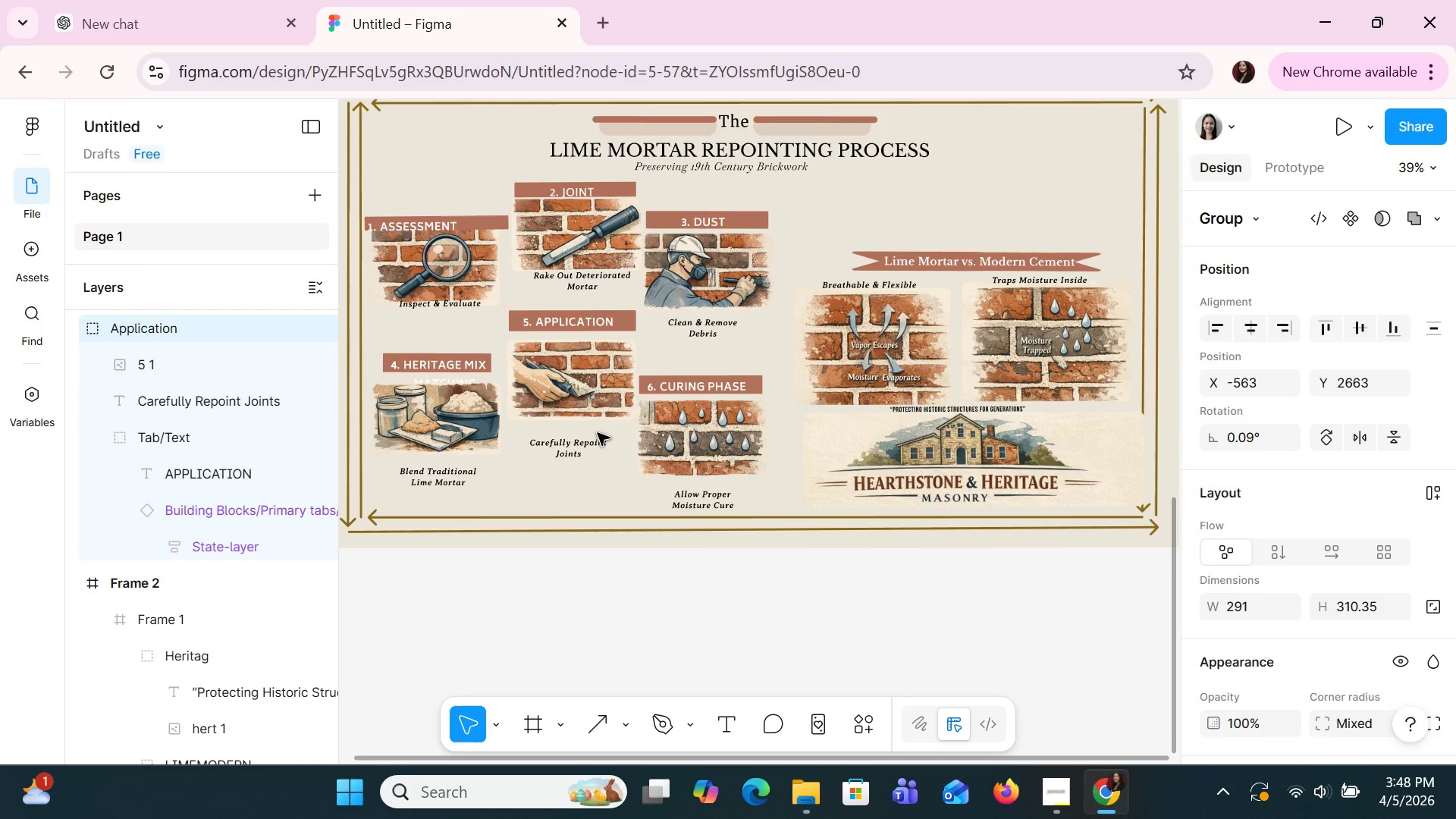 
key(ArrowRight)
 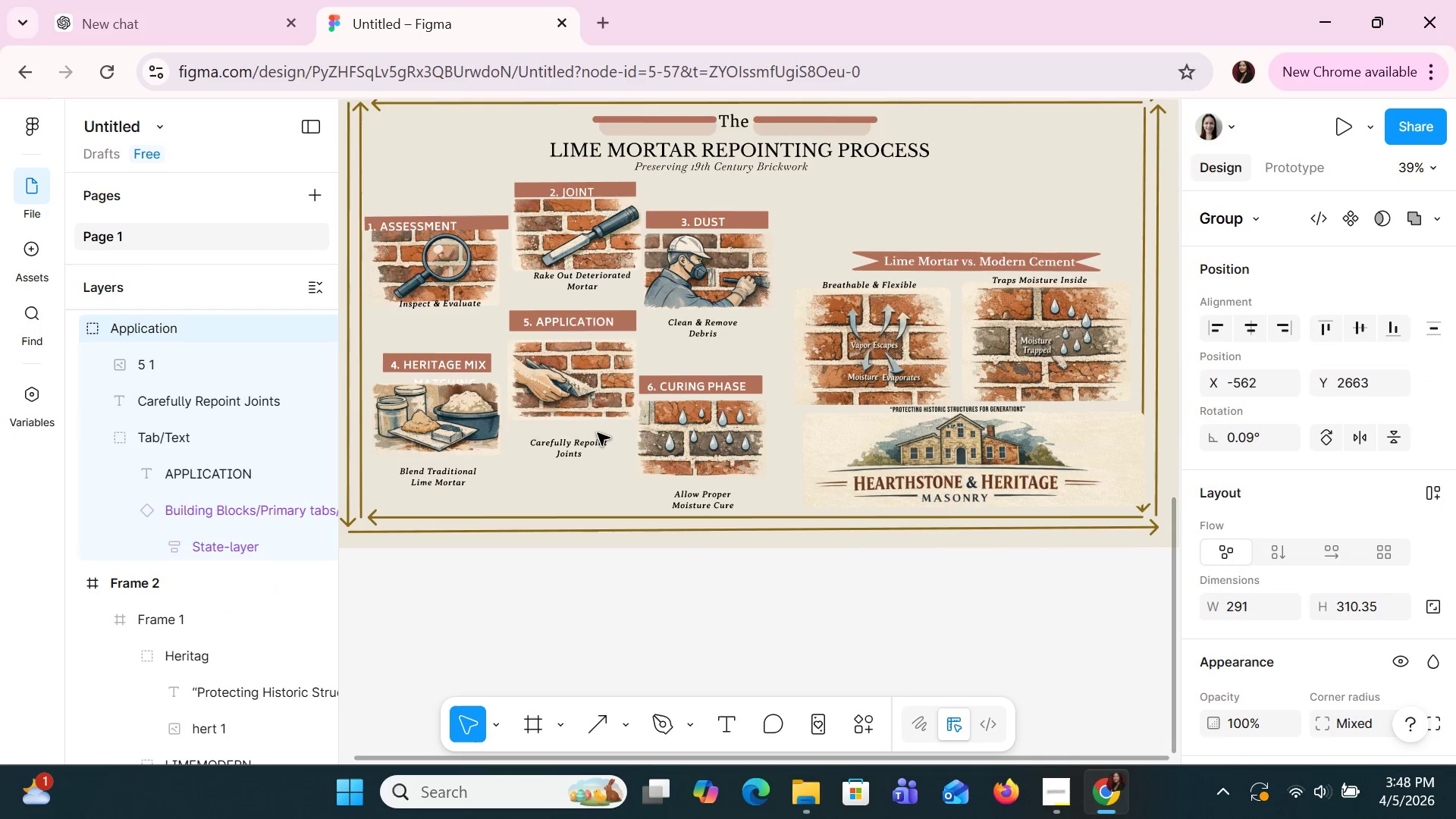 
key(ArrowRight)
 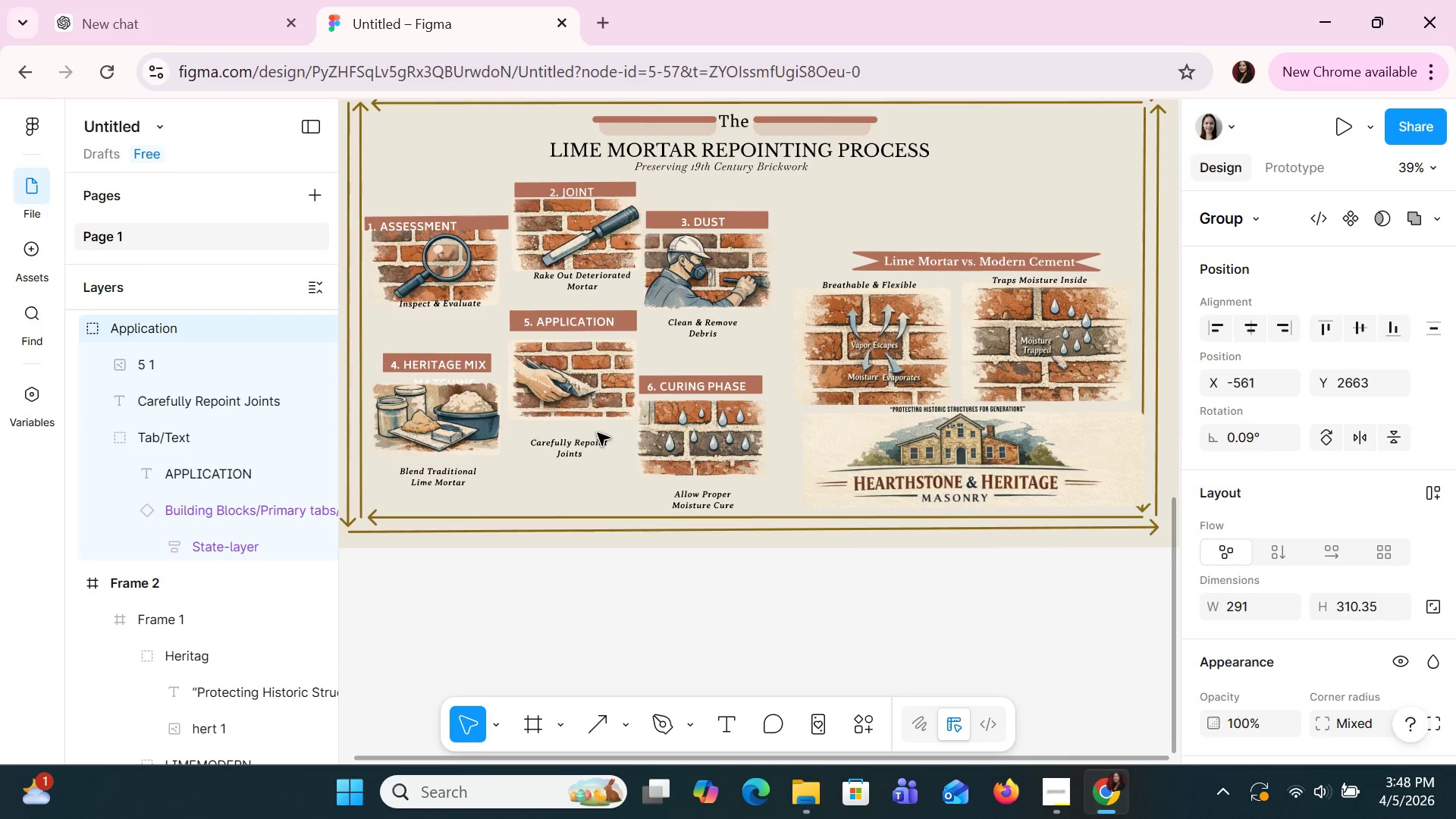 
key(ArrowRight)
 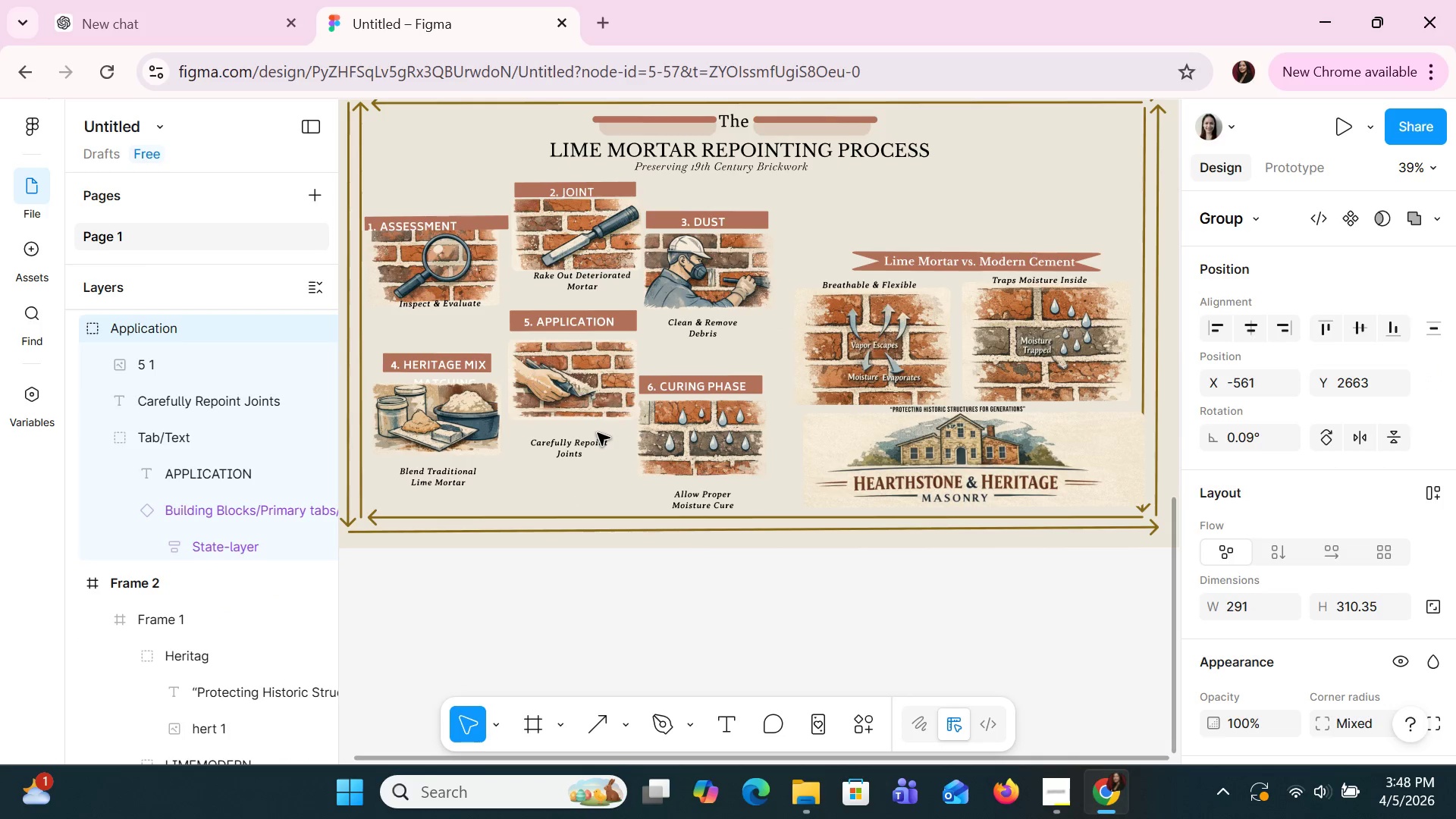 
key(ArrowRight)
 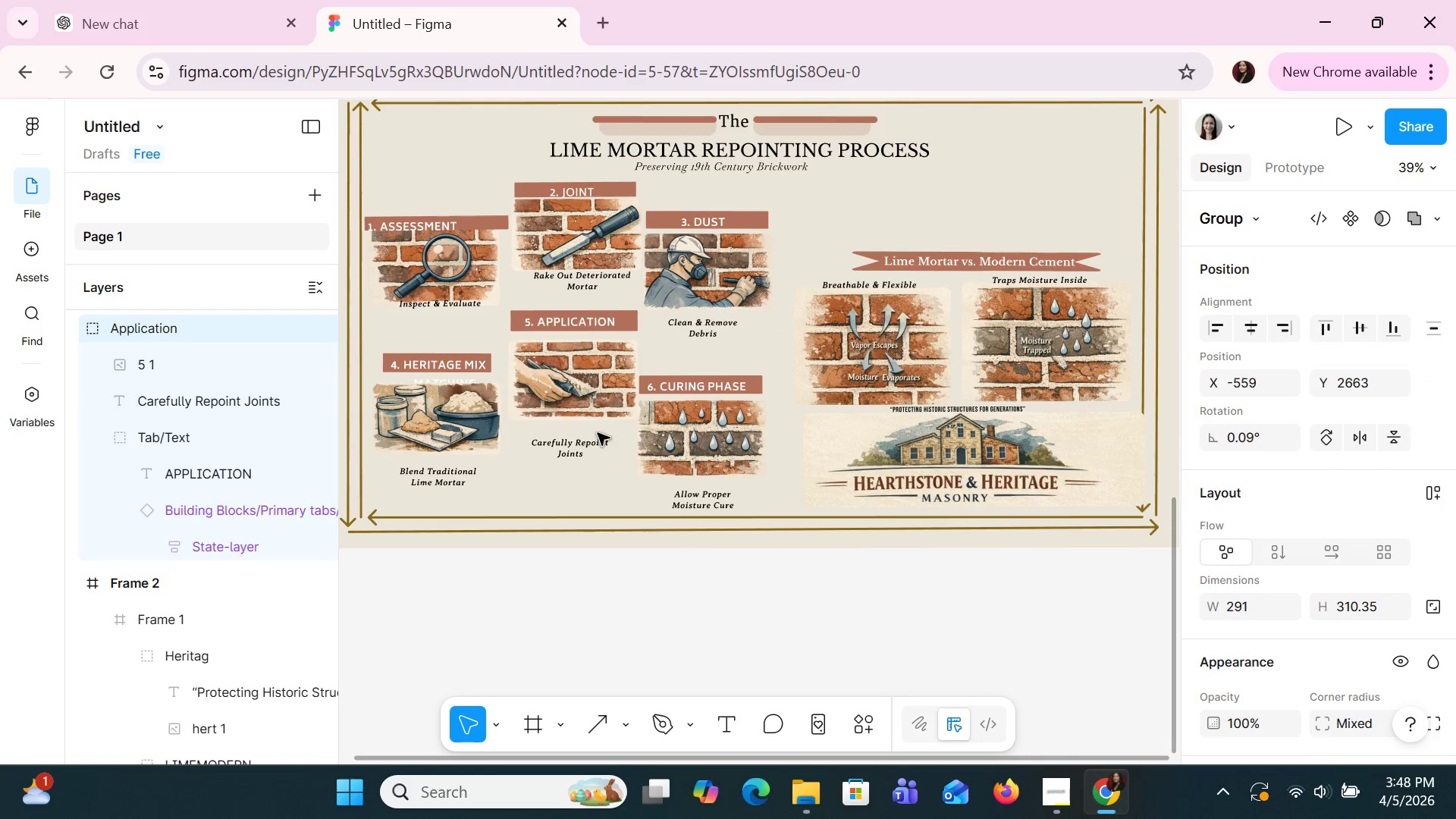 
key(ArrowRight)
 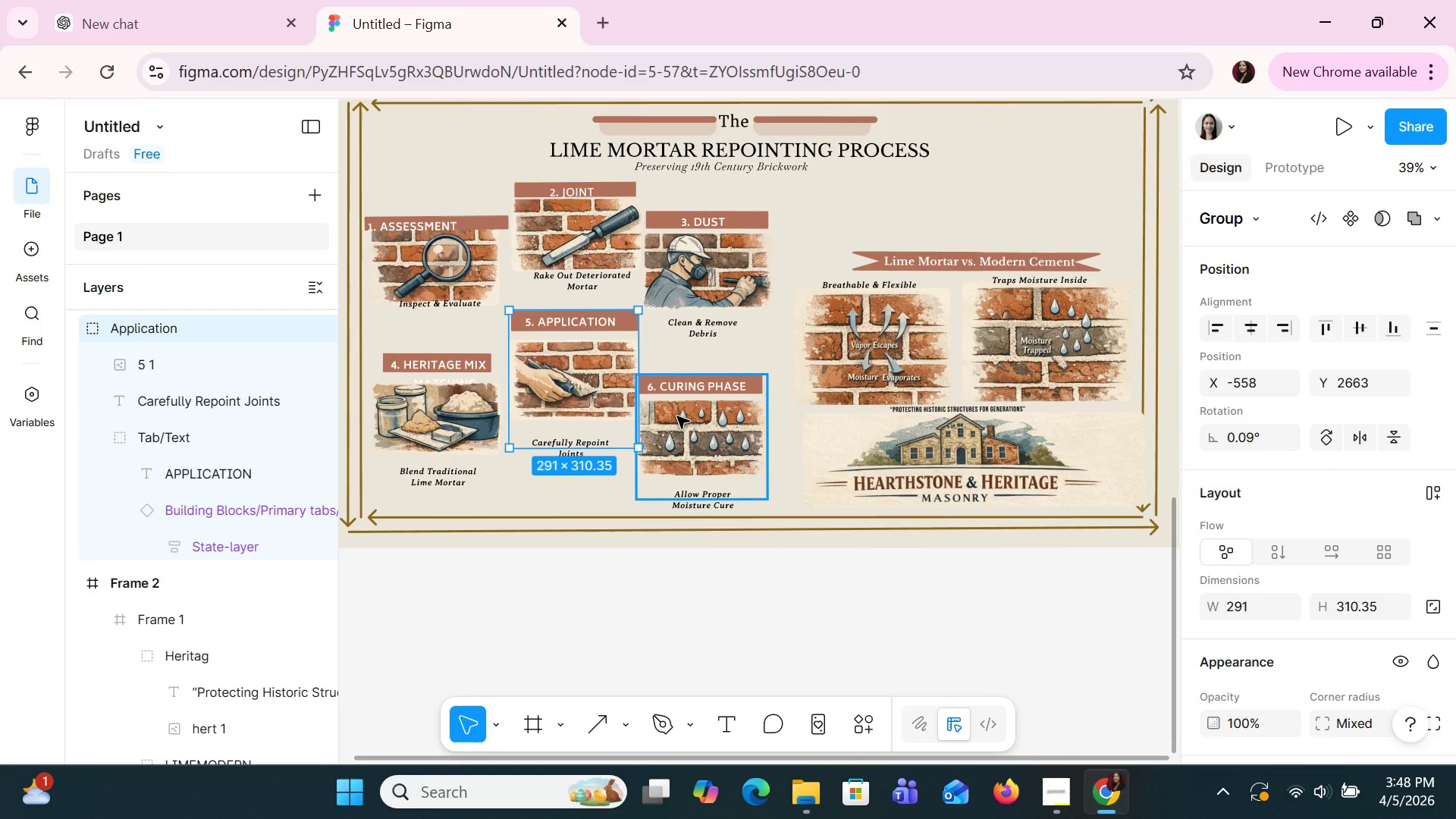 
left_click([698, 417])
 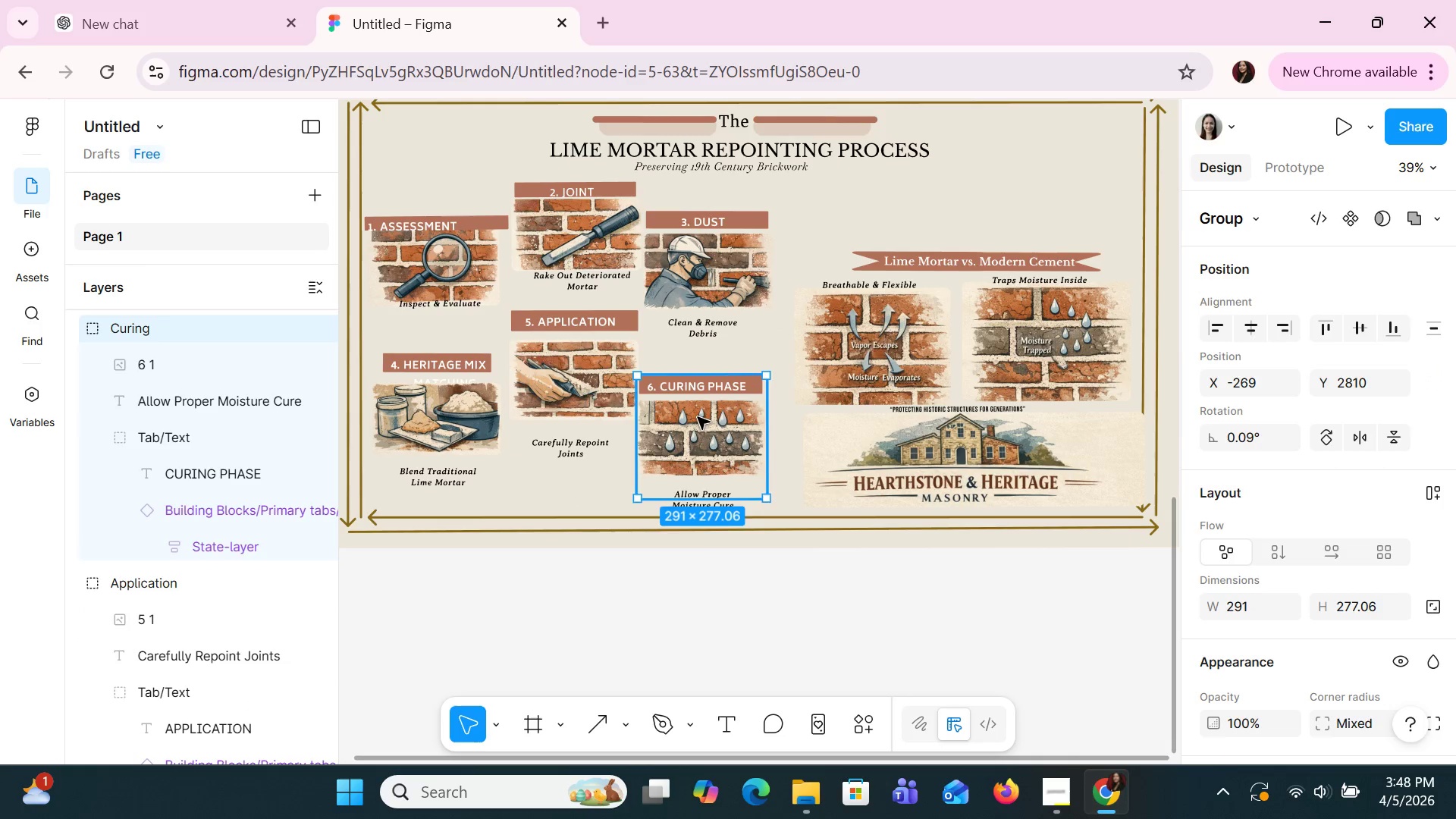 
hold_key(key=ArrowRight, duration=0.73)
 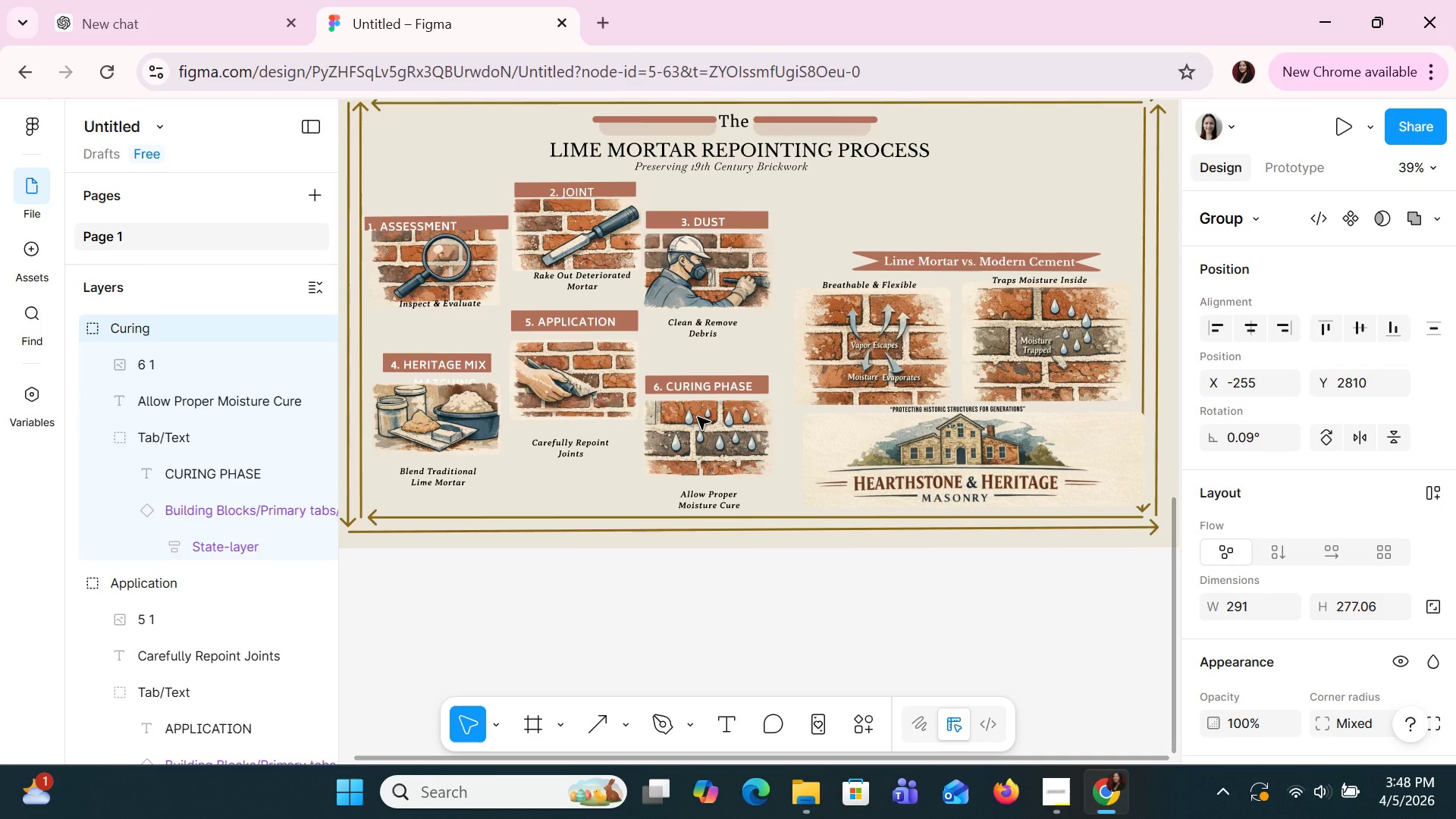 
key(ArrowDown)
 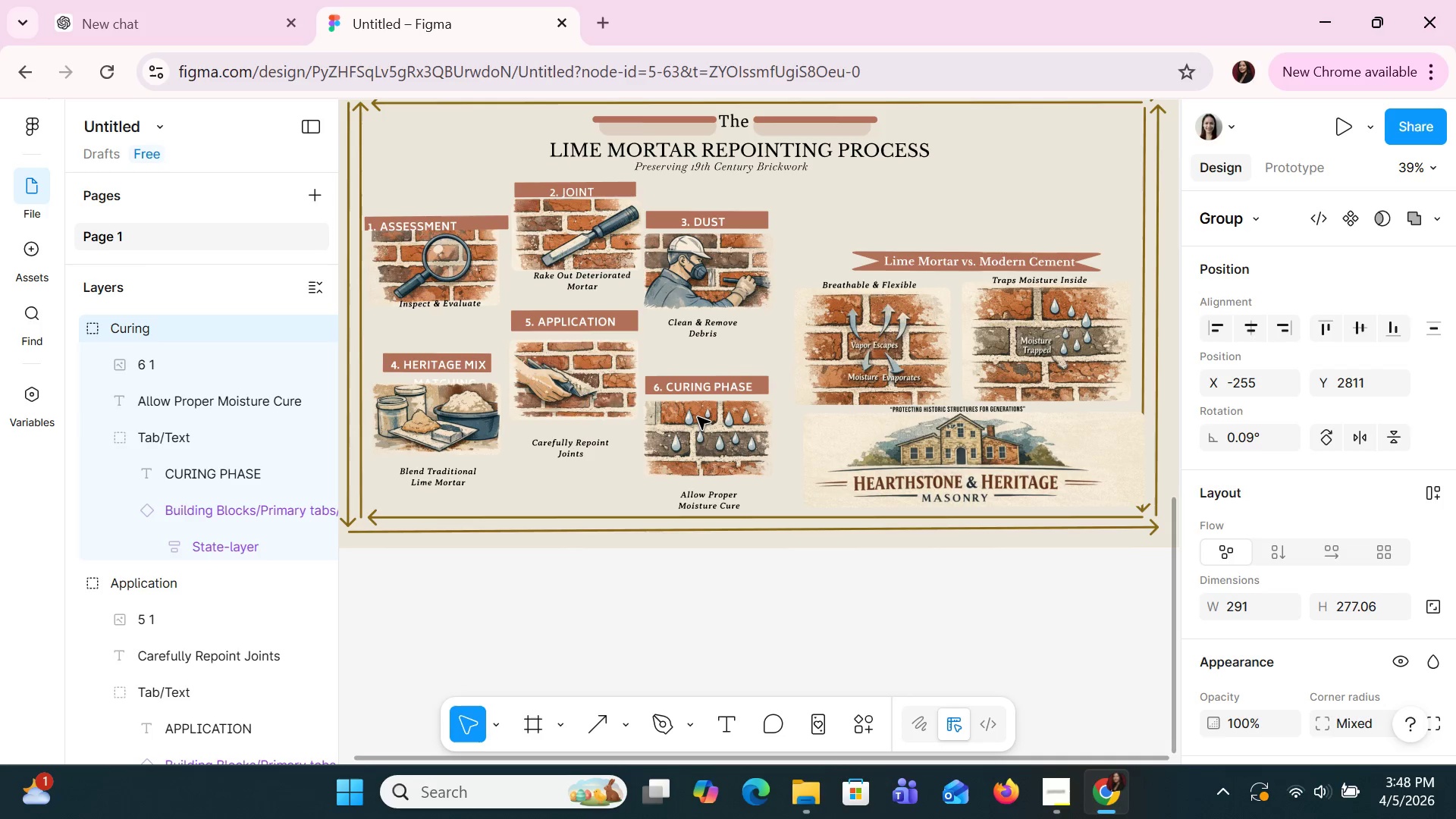 
key(ArrowDown)
 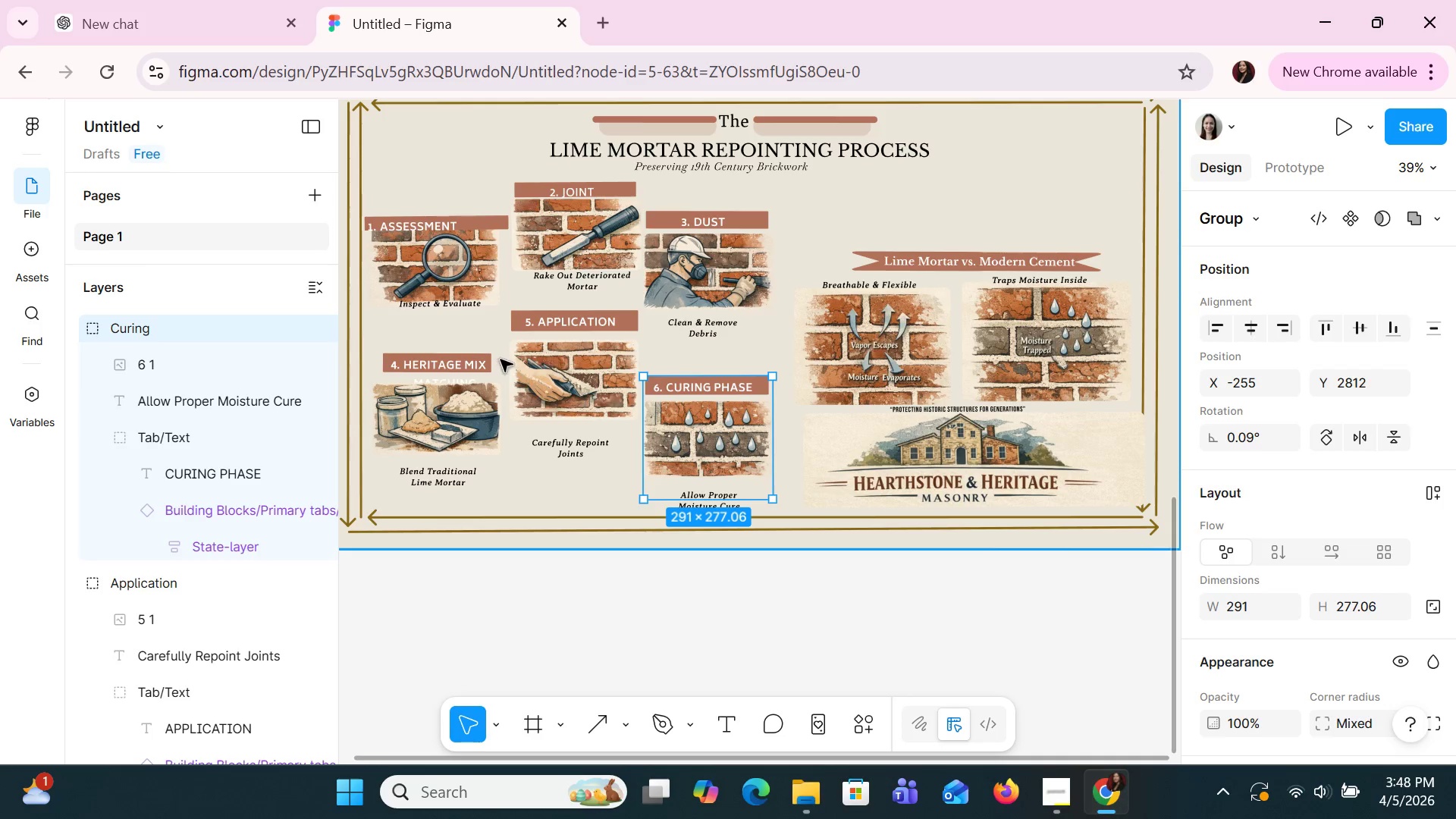 
left_click([617, 372])
 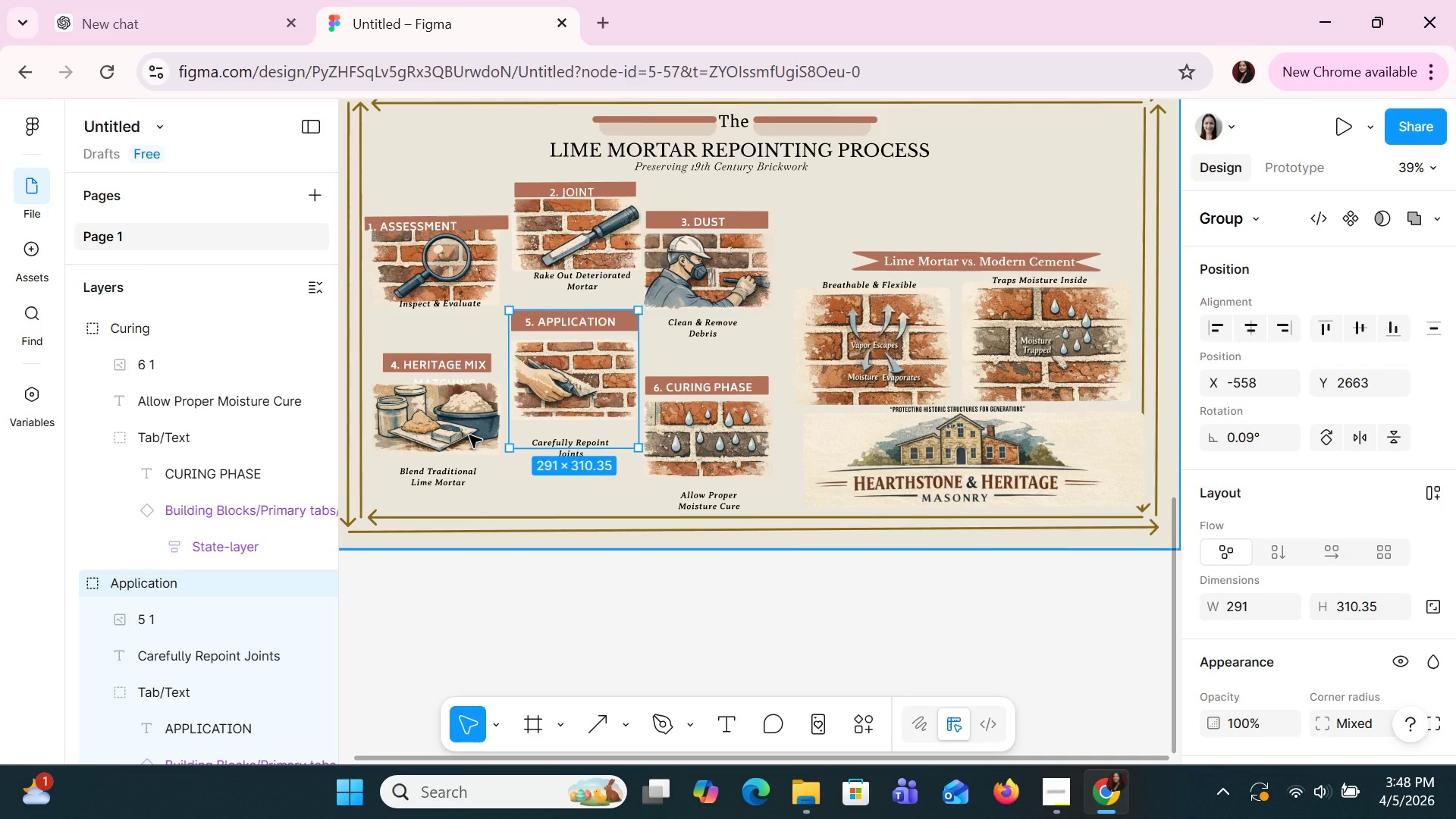 
double_click([469, 435])
 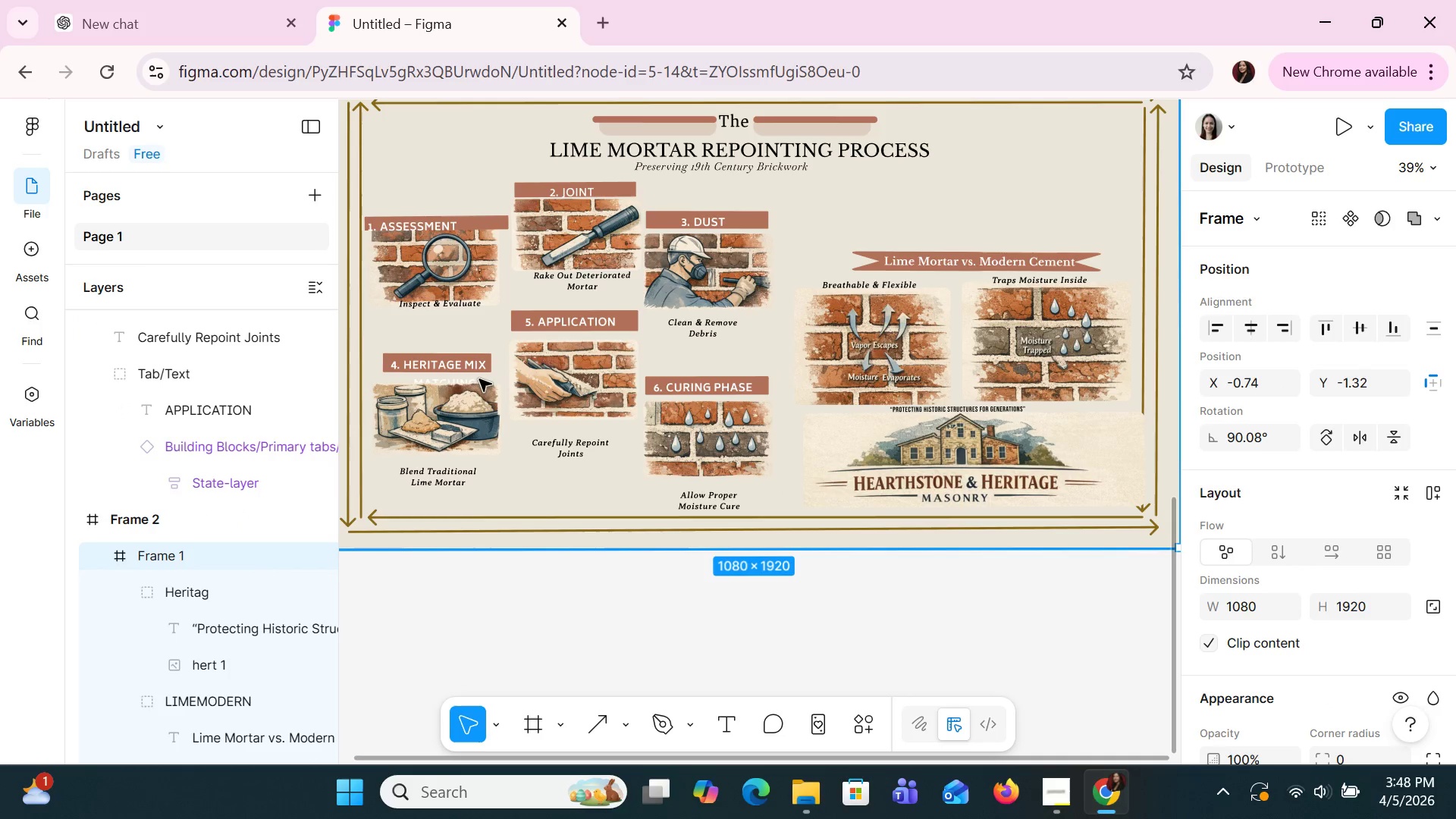 
double_click([478, 369])
 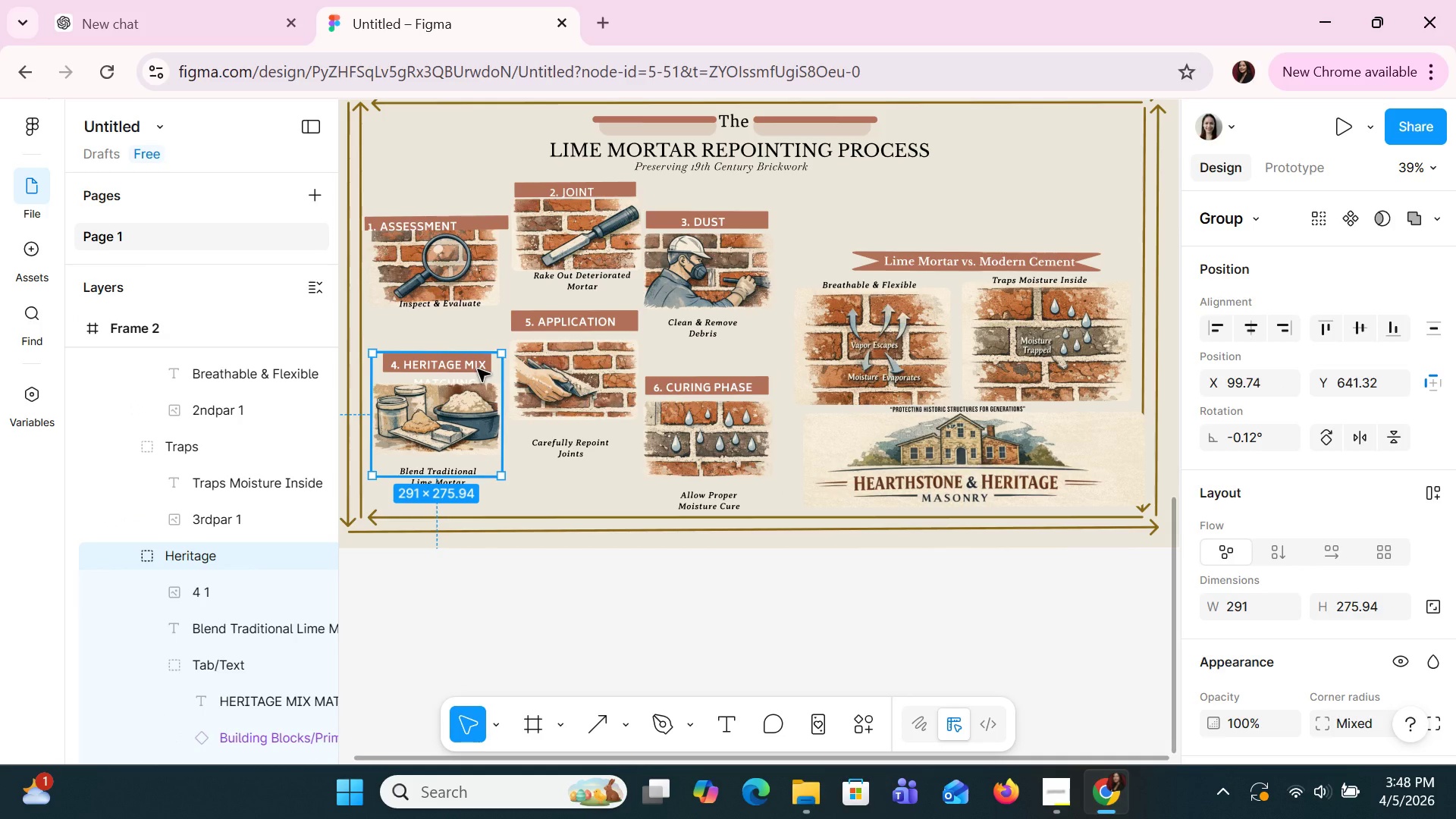 
hold_key(key=ArrowDown, duration=0.8)
 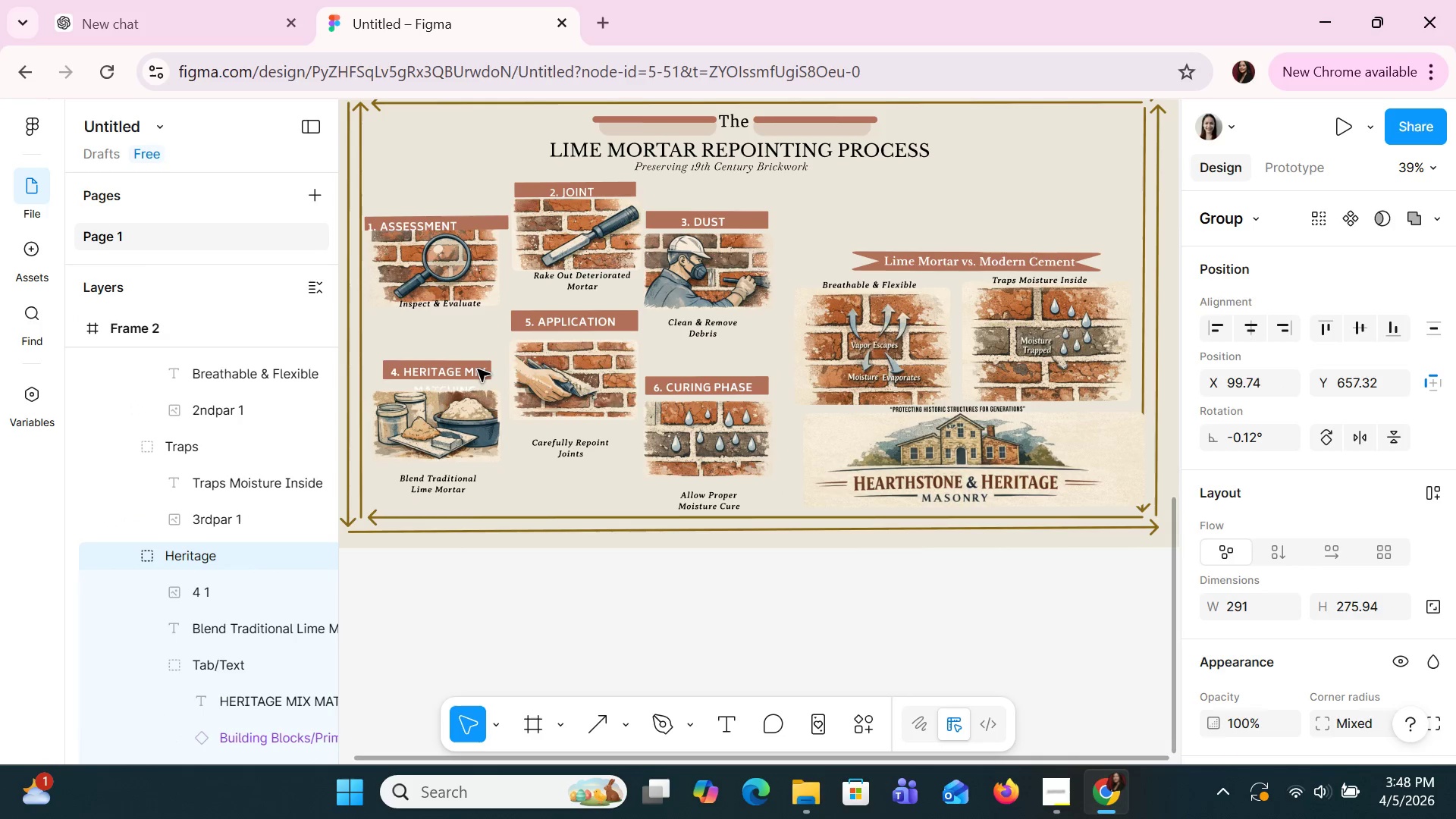 
key(ArrowDown)
 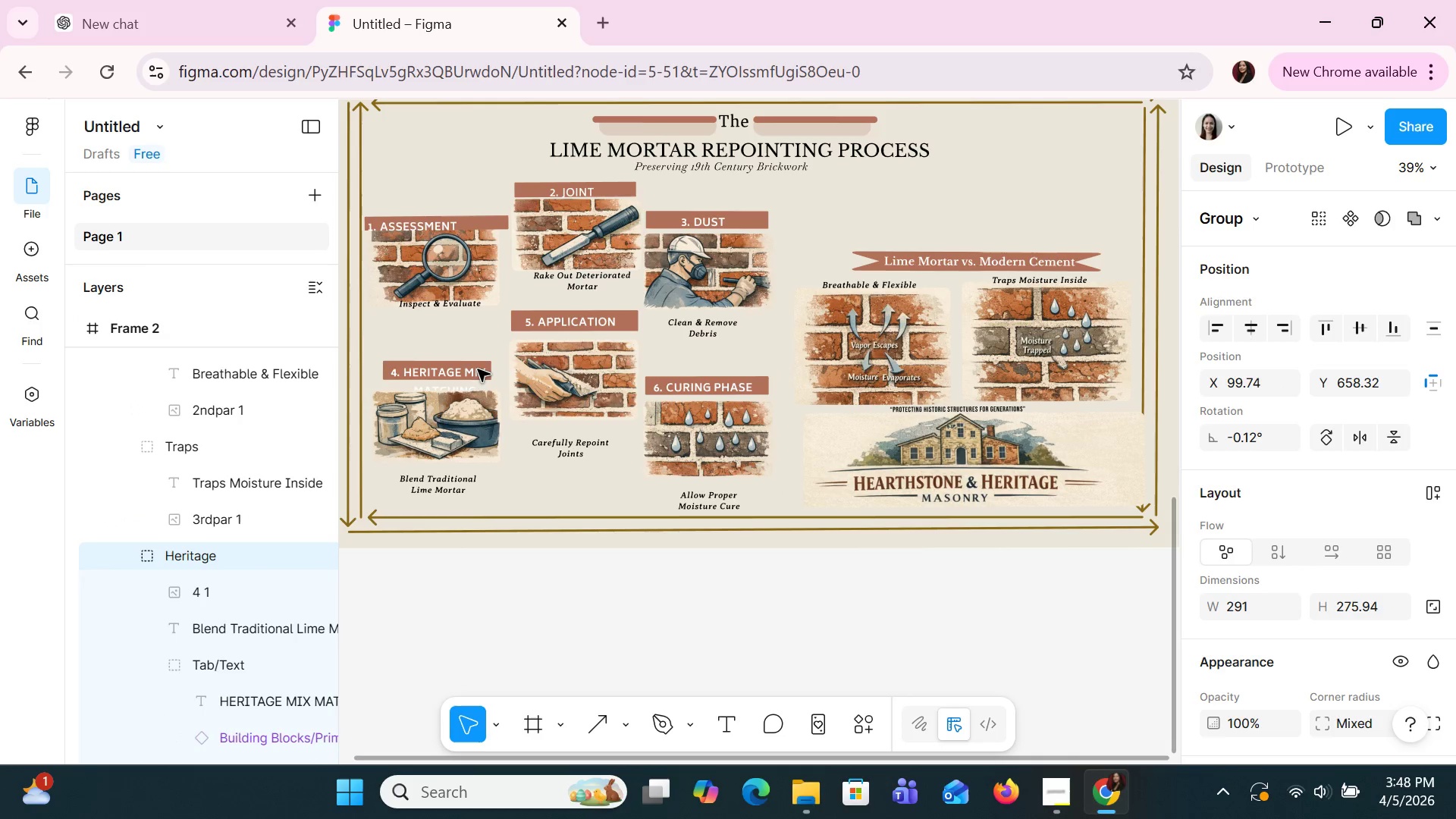 
key(ArrowDown)
 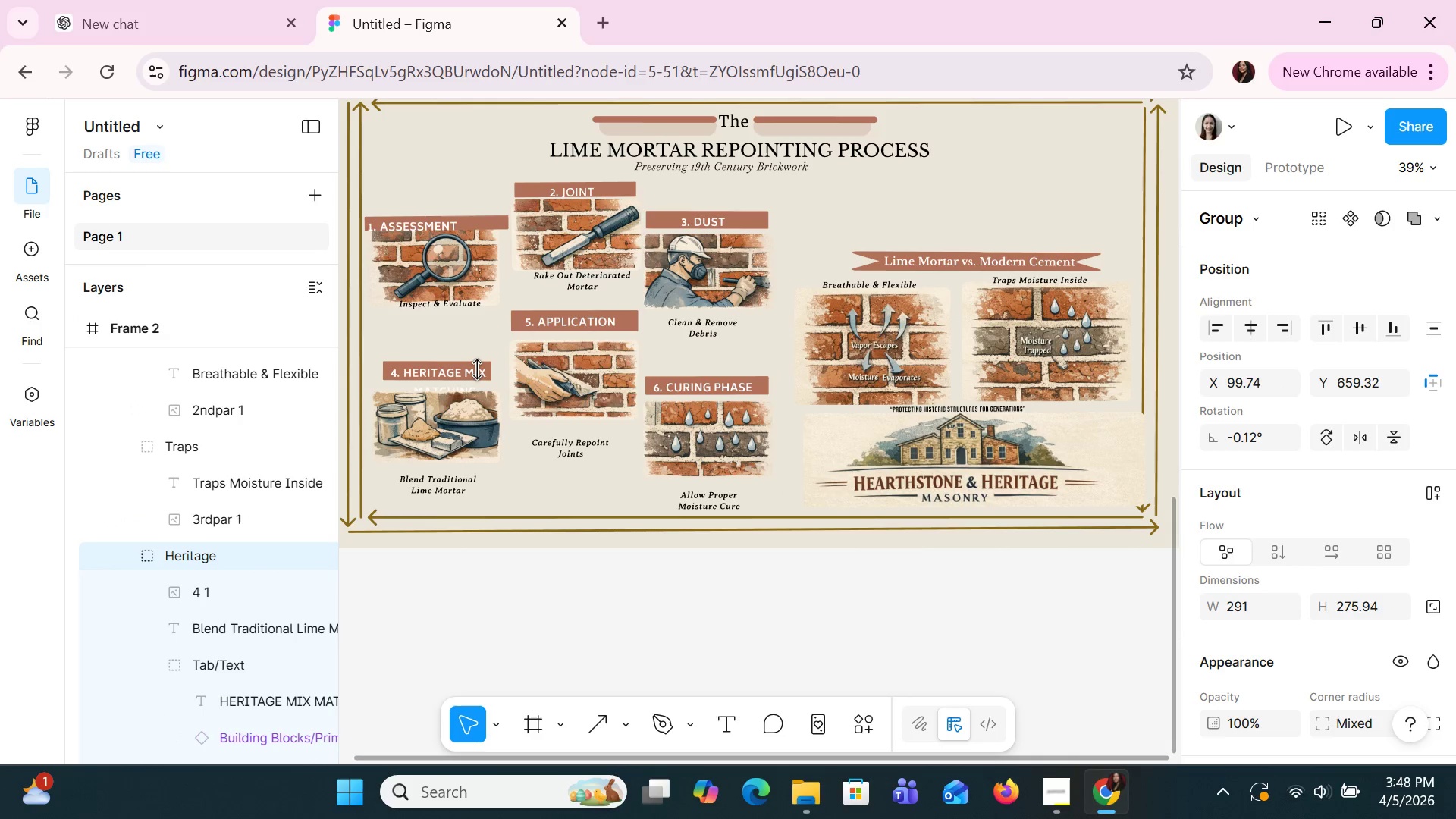 
key(ArrowDown)
 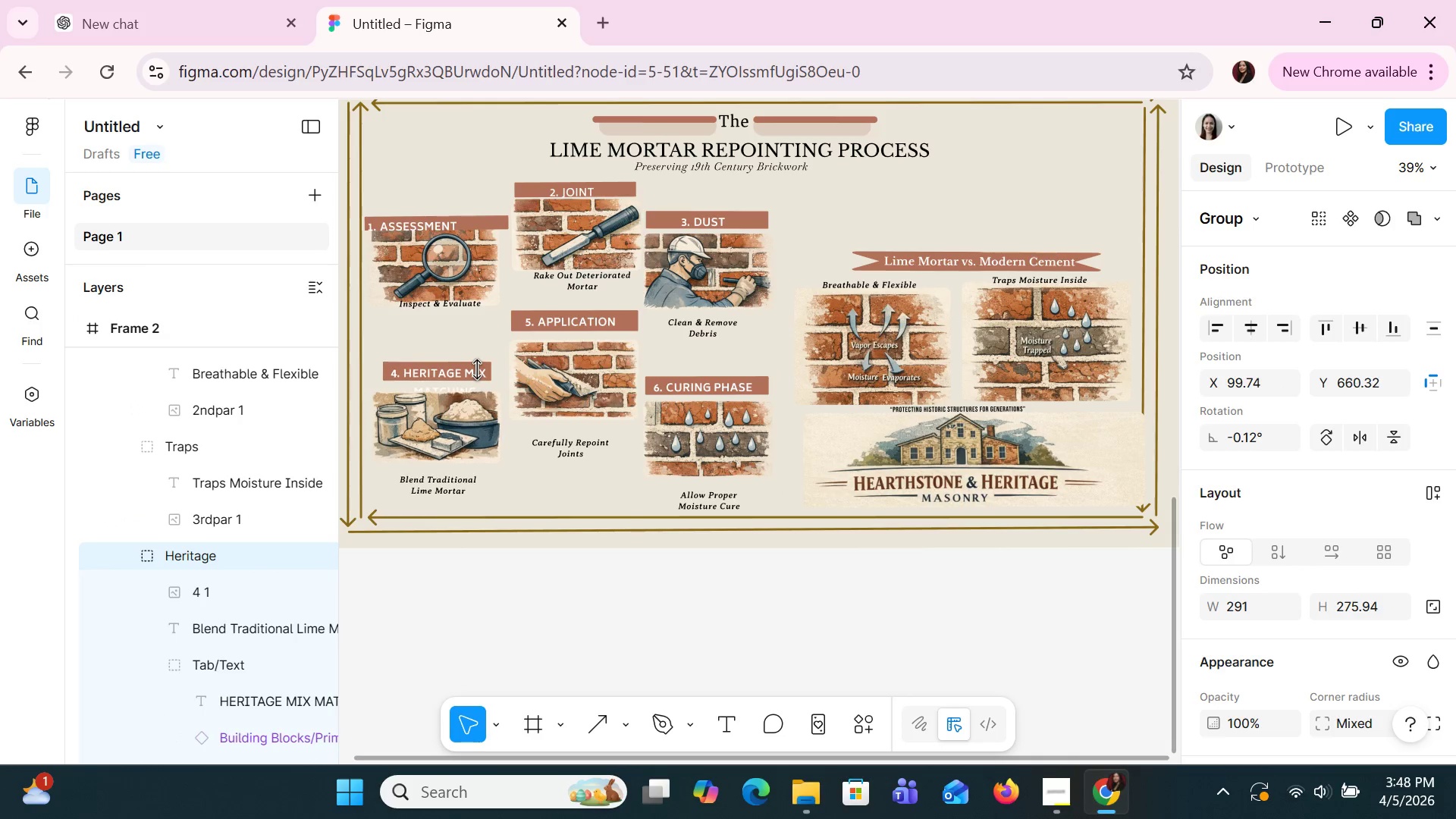 
key(ArrowDown)
 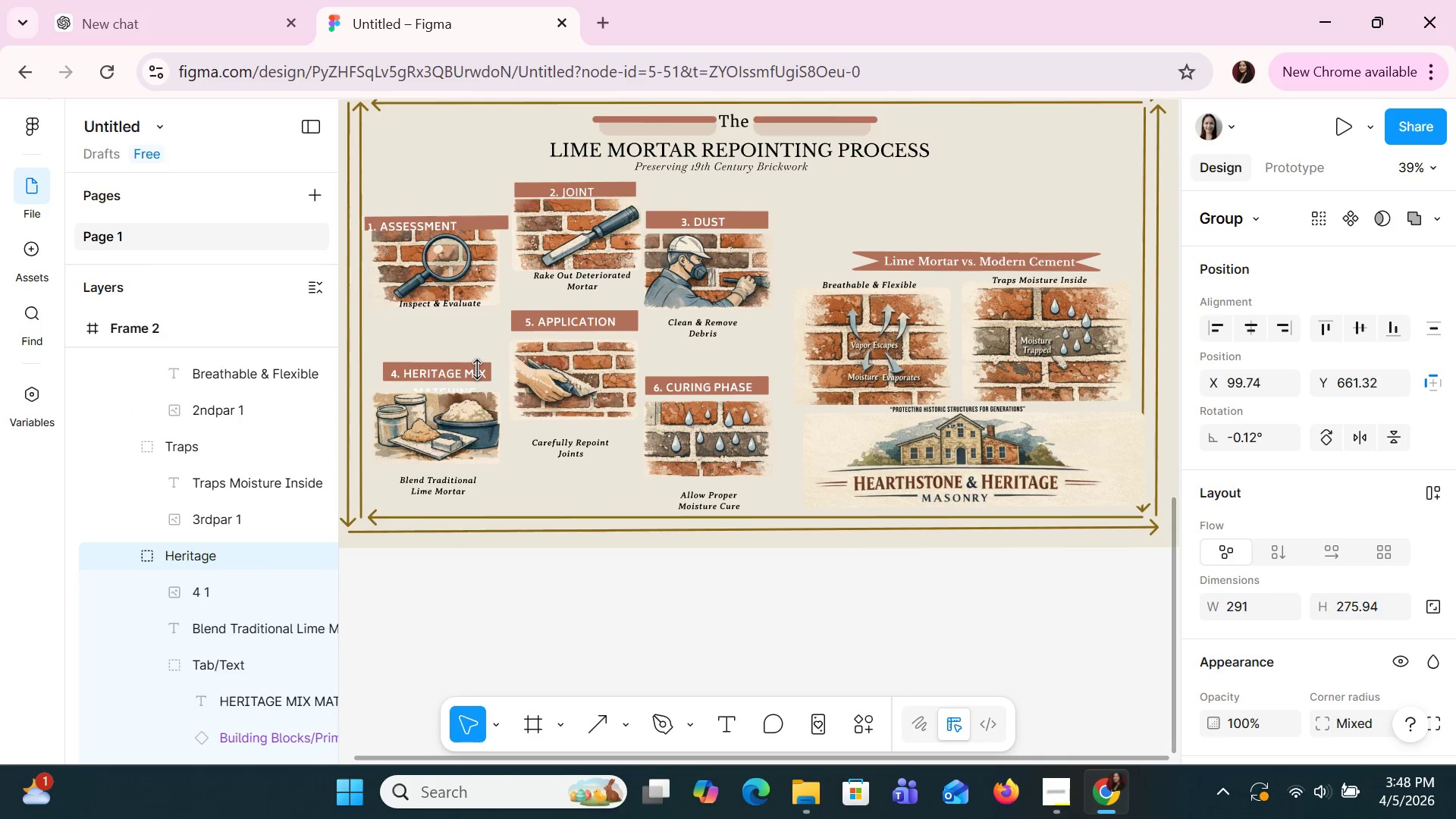 
key(ArrowDown)
 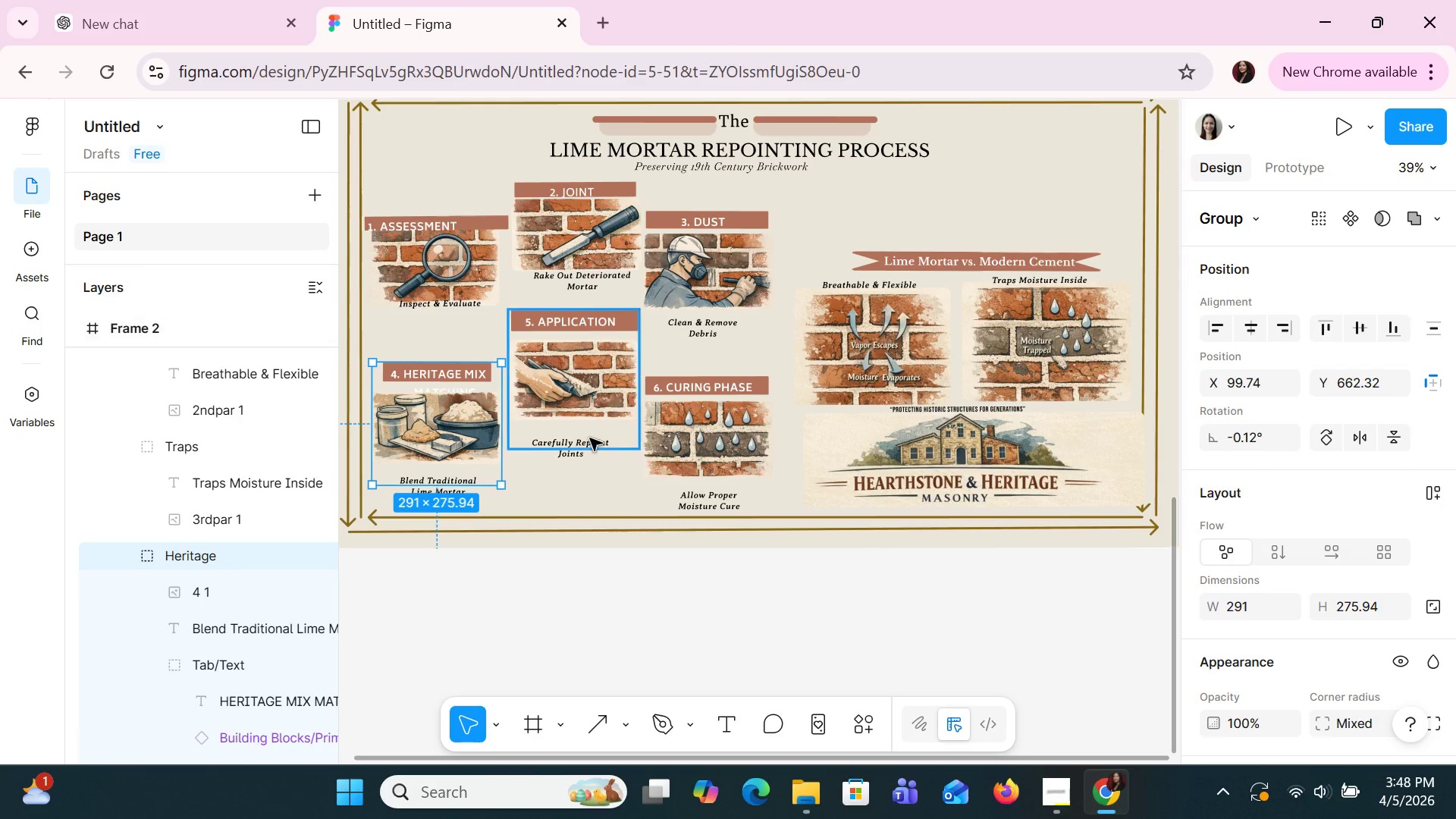 
double_click([585, 435])
 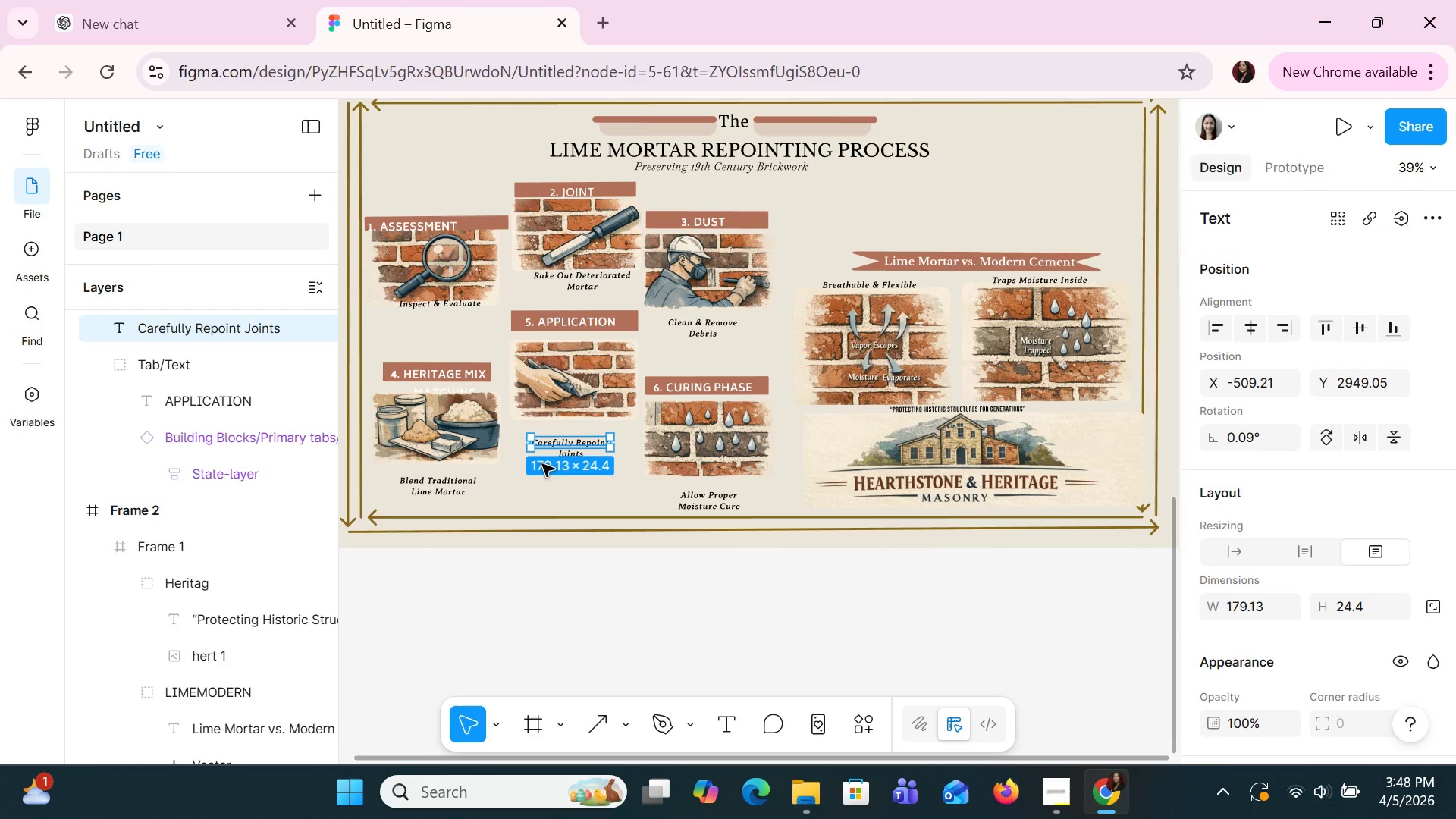 
left_click([439, 498])
 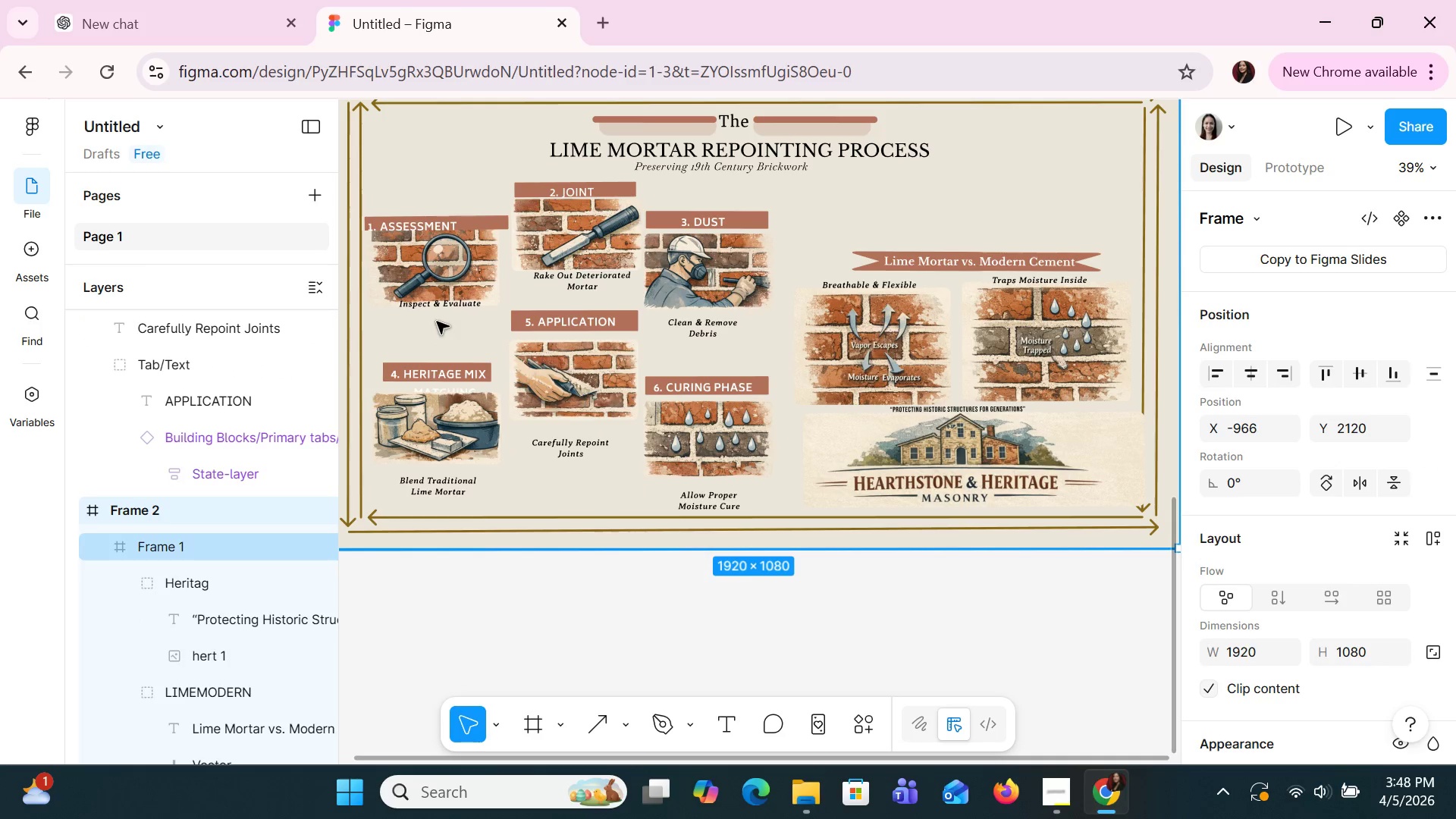 
double_click([439, 310])
 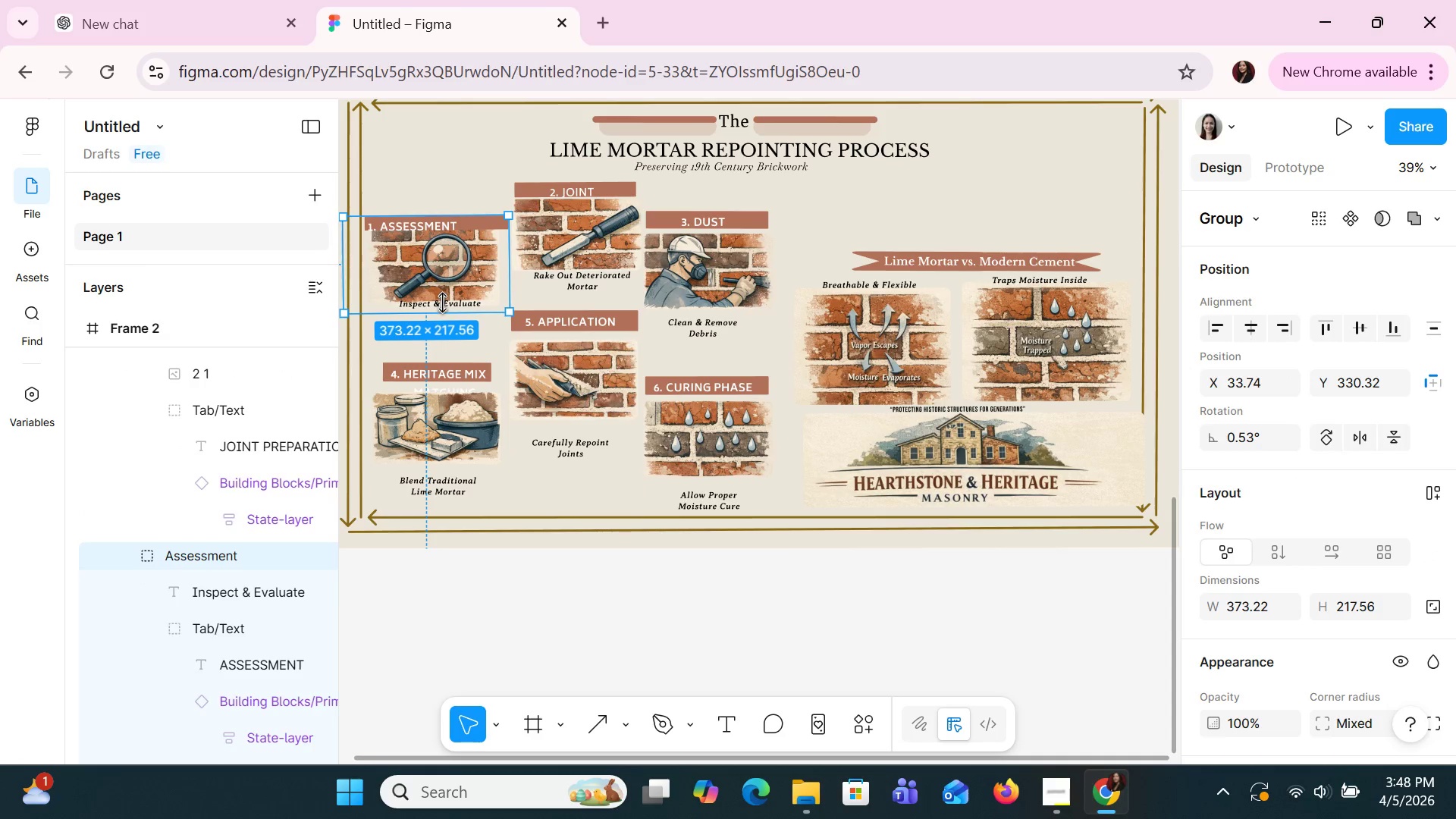 
double_click([442, 303])
 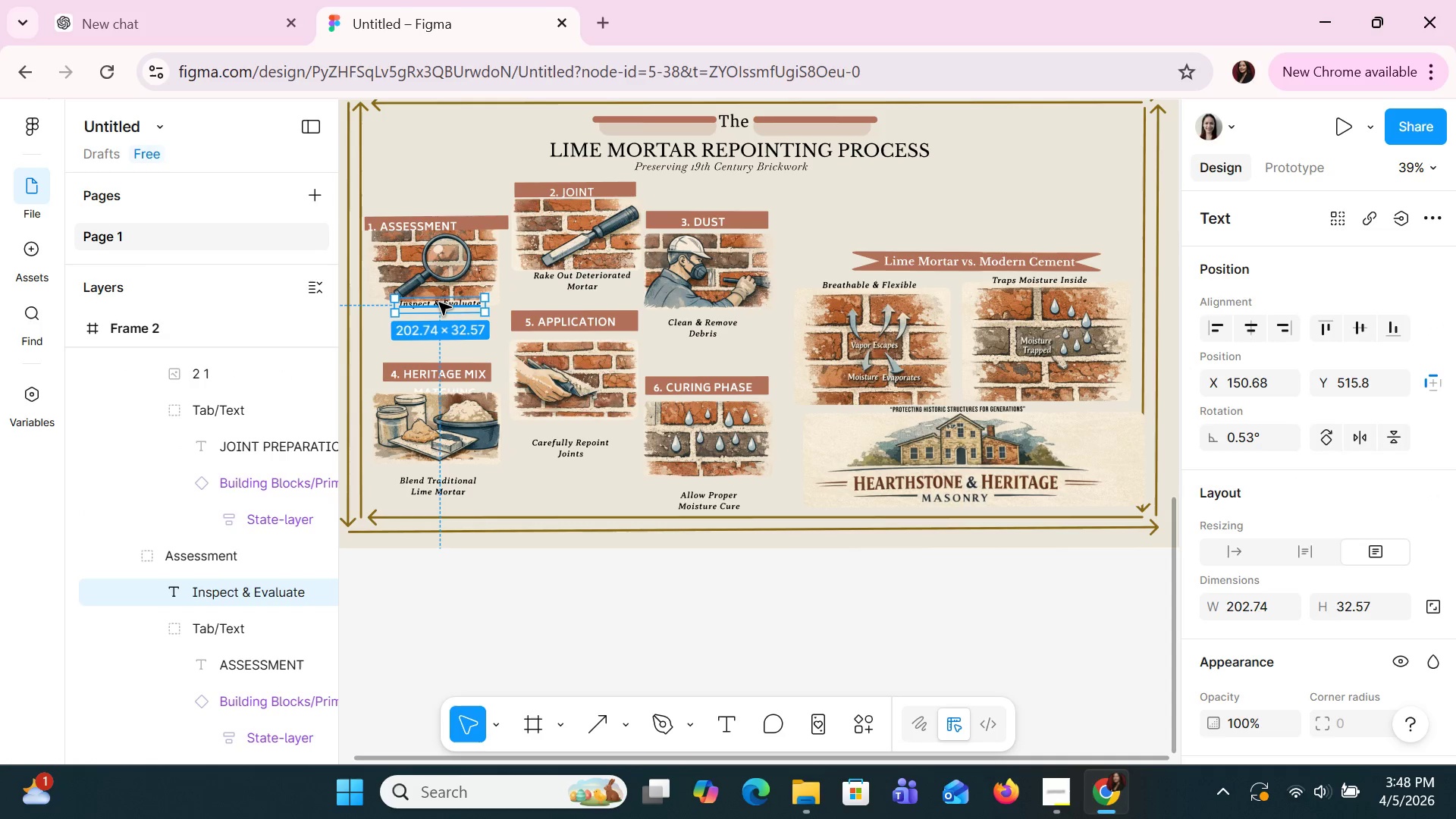 
key(ArrowDown)
 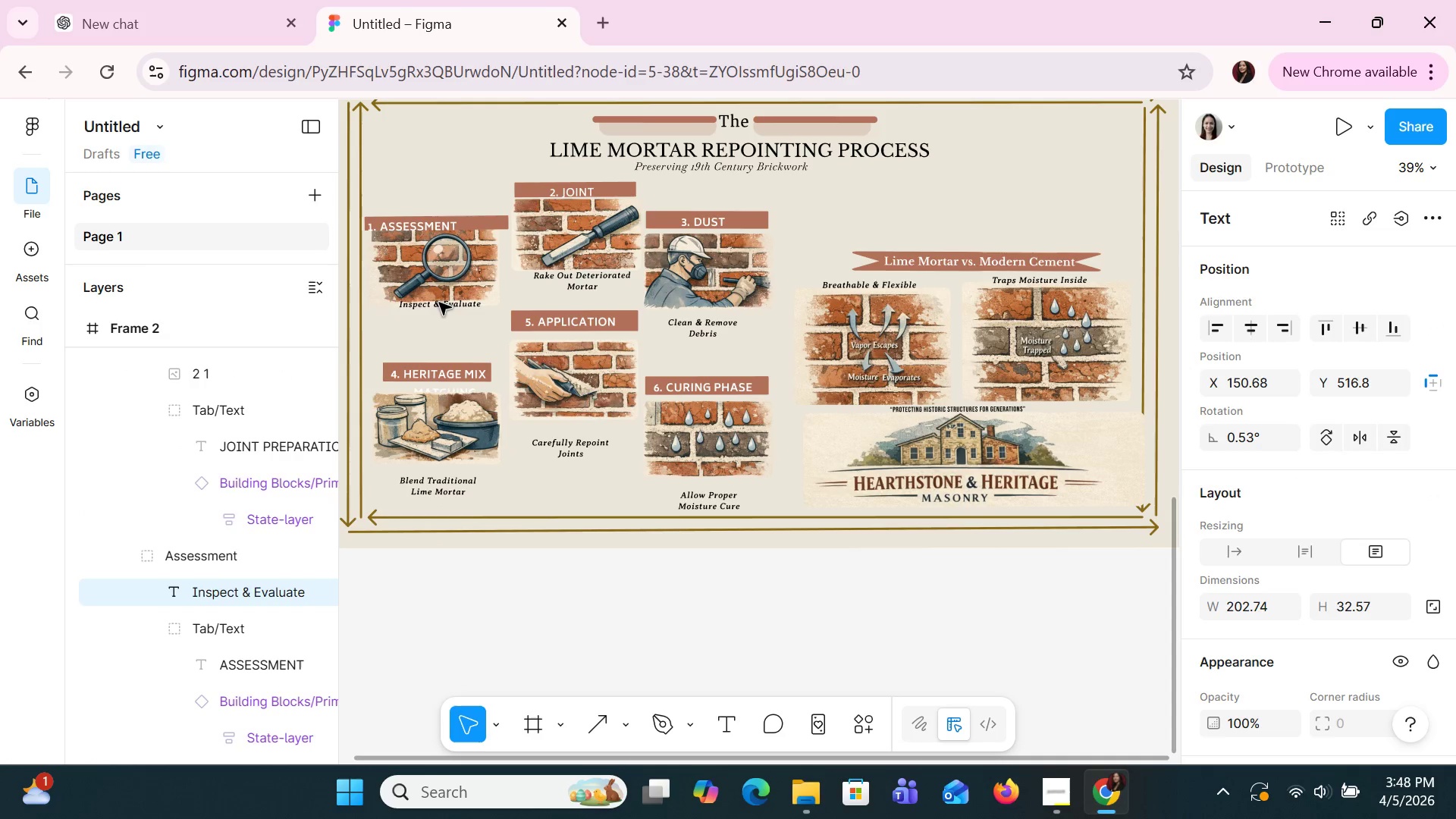 
key(ArrowDown)
 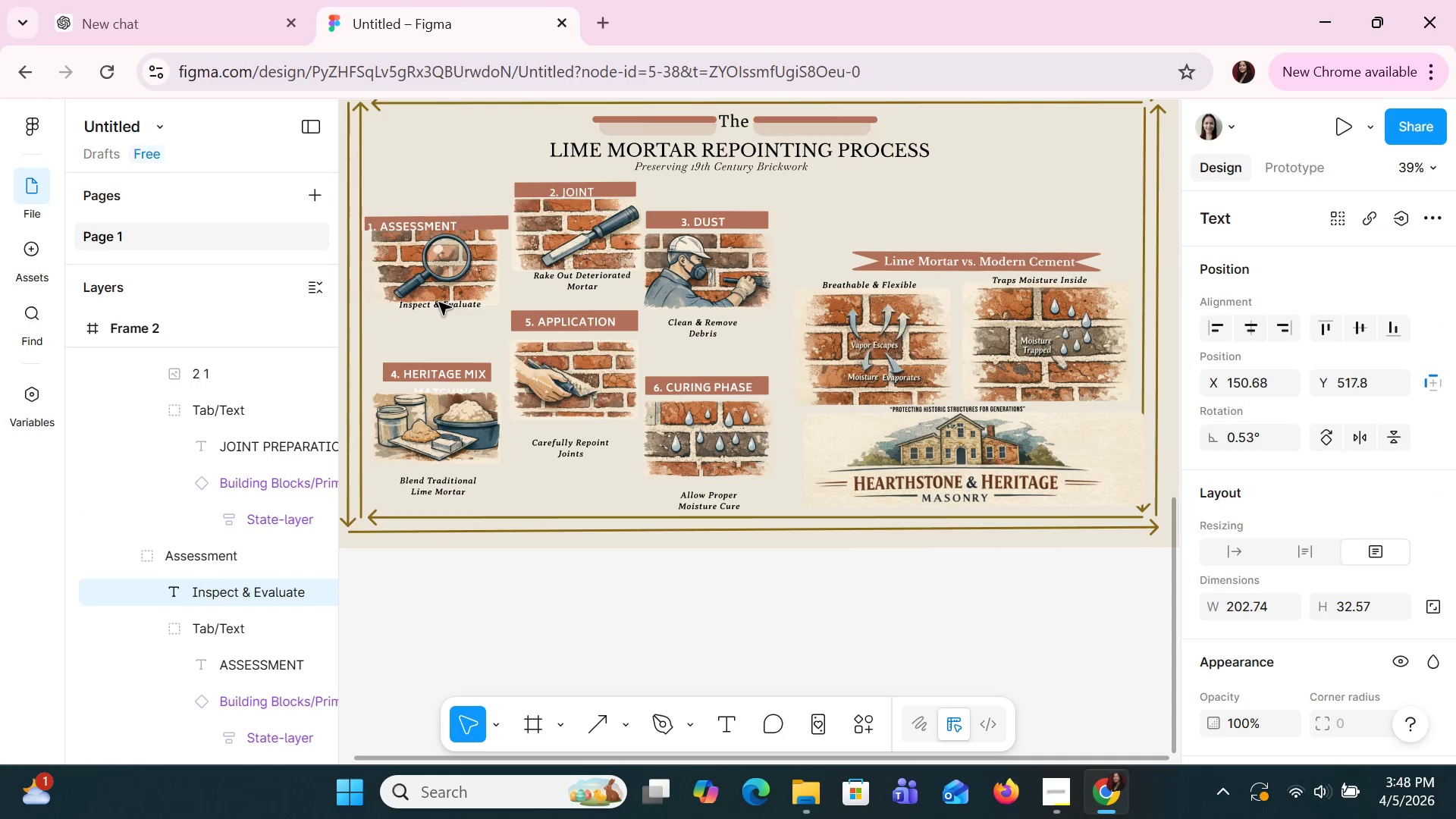 
key(ArrowDown)
 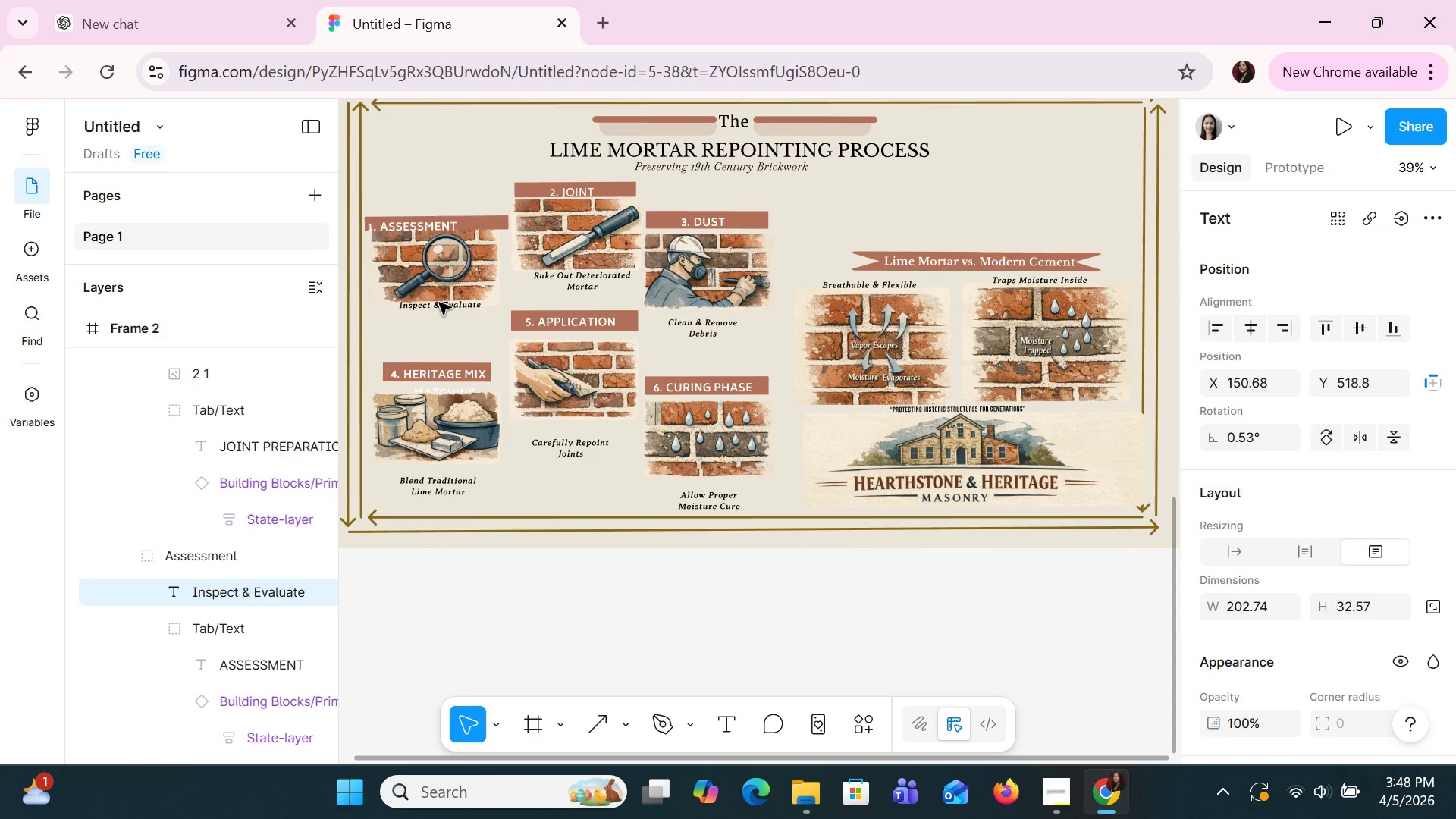 
key(ArrowDown)
 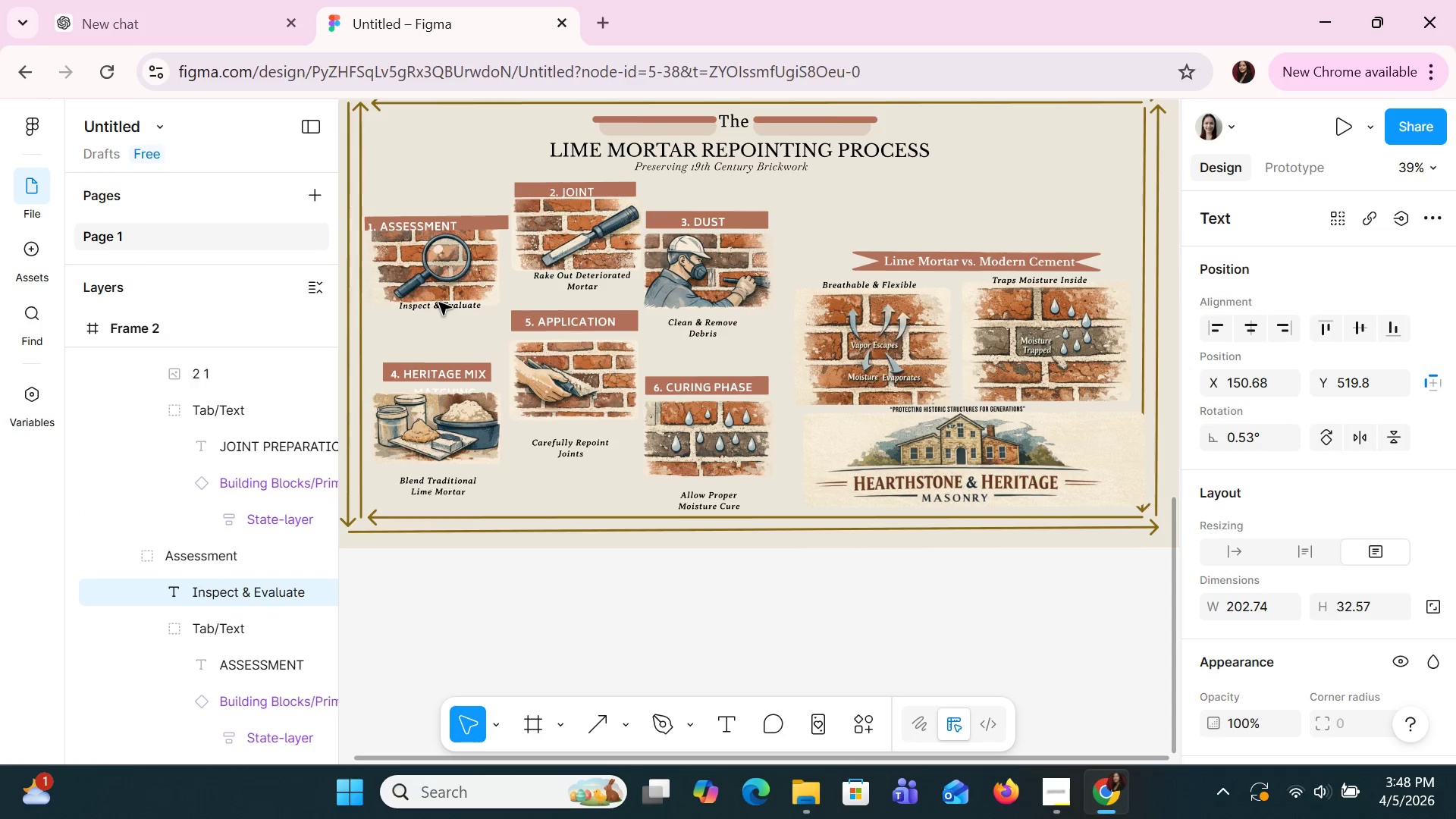 
key(ArrowDown)
 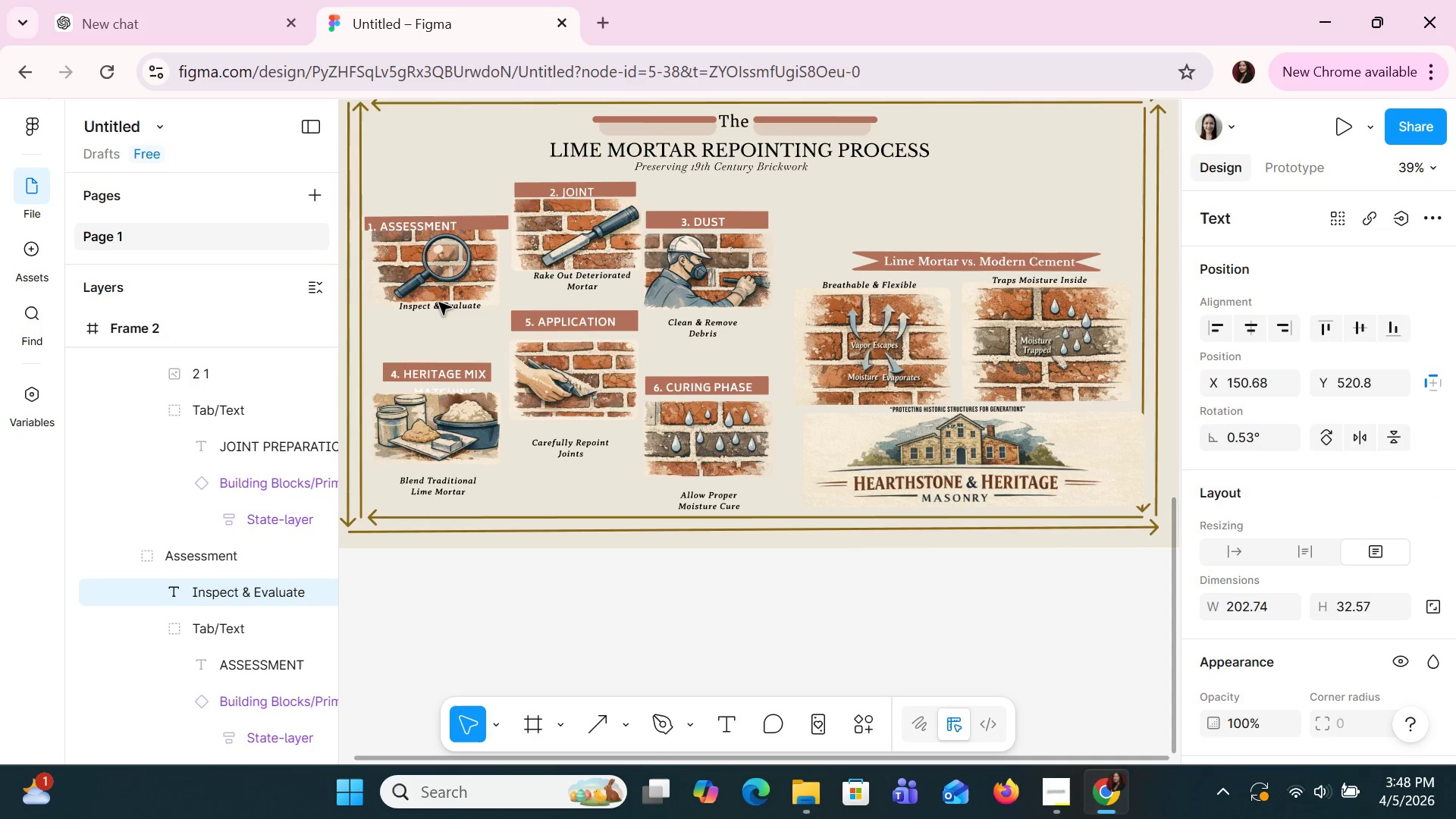 
key(ArrowDown)
 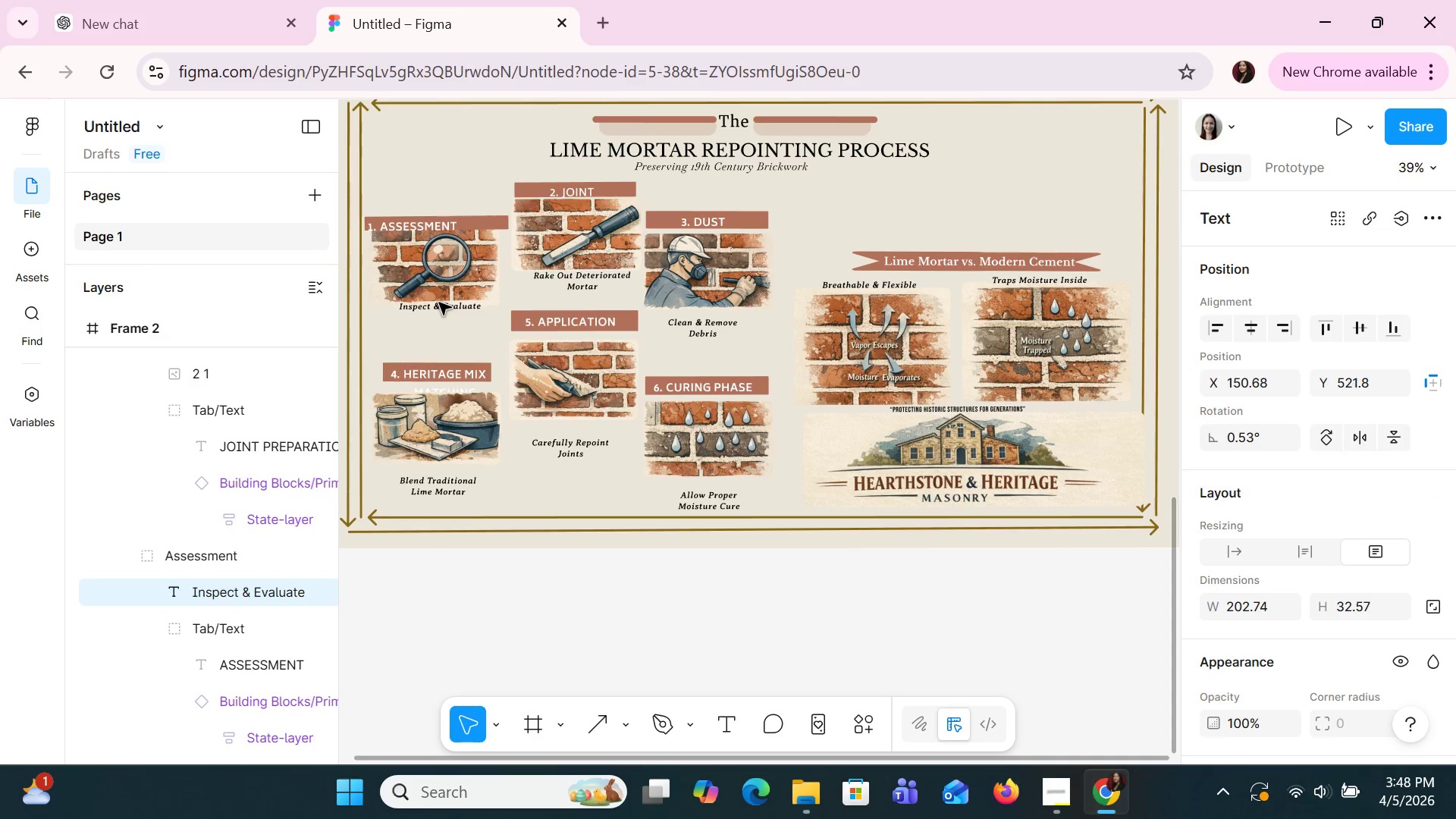 
key(ArrowDown)
 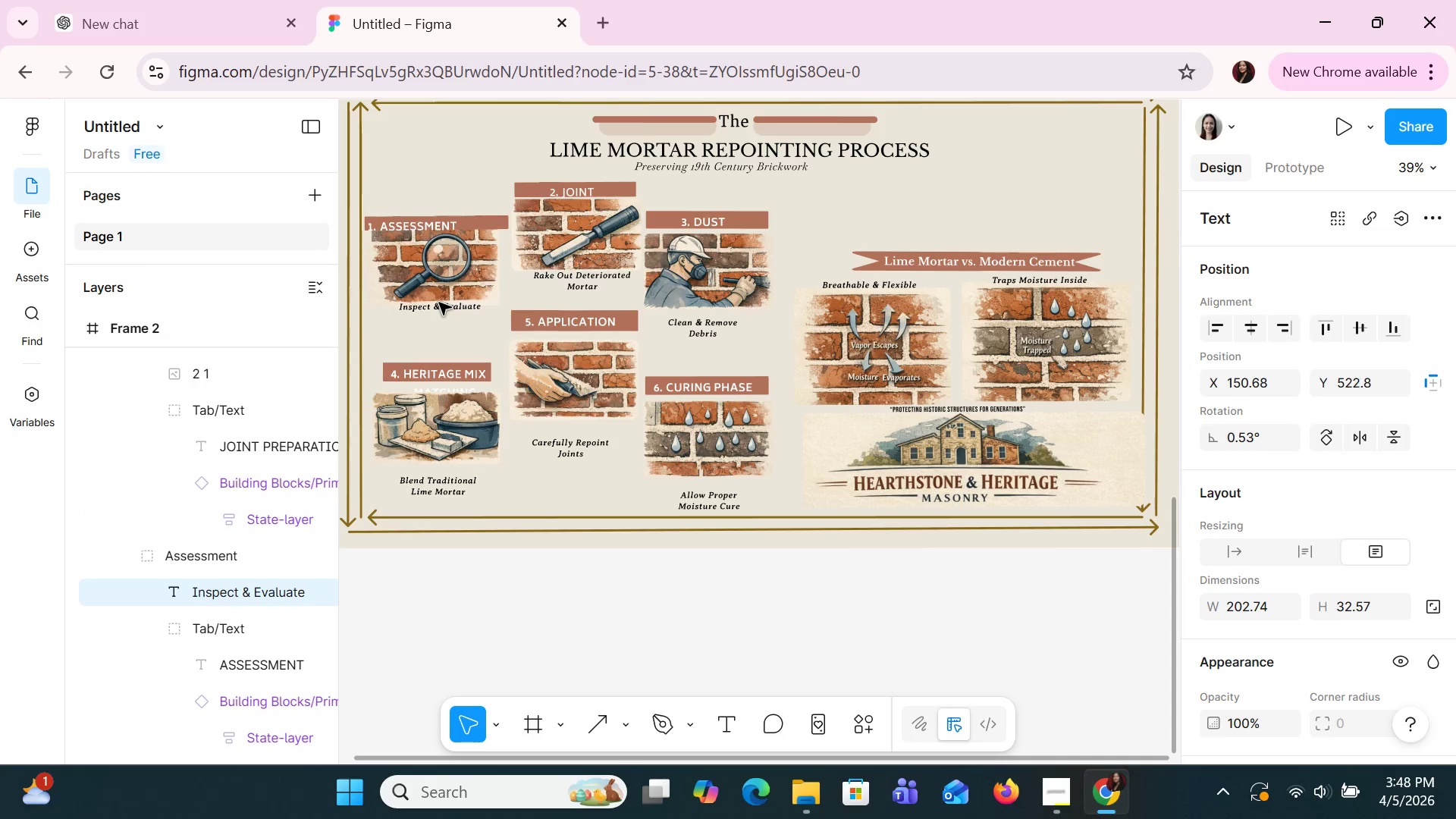 
key(ArrowDown)
 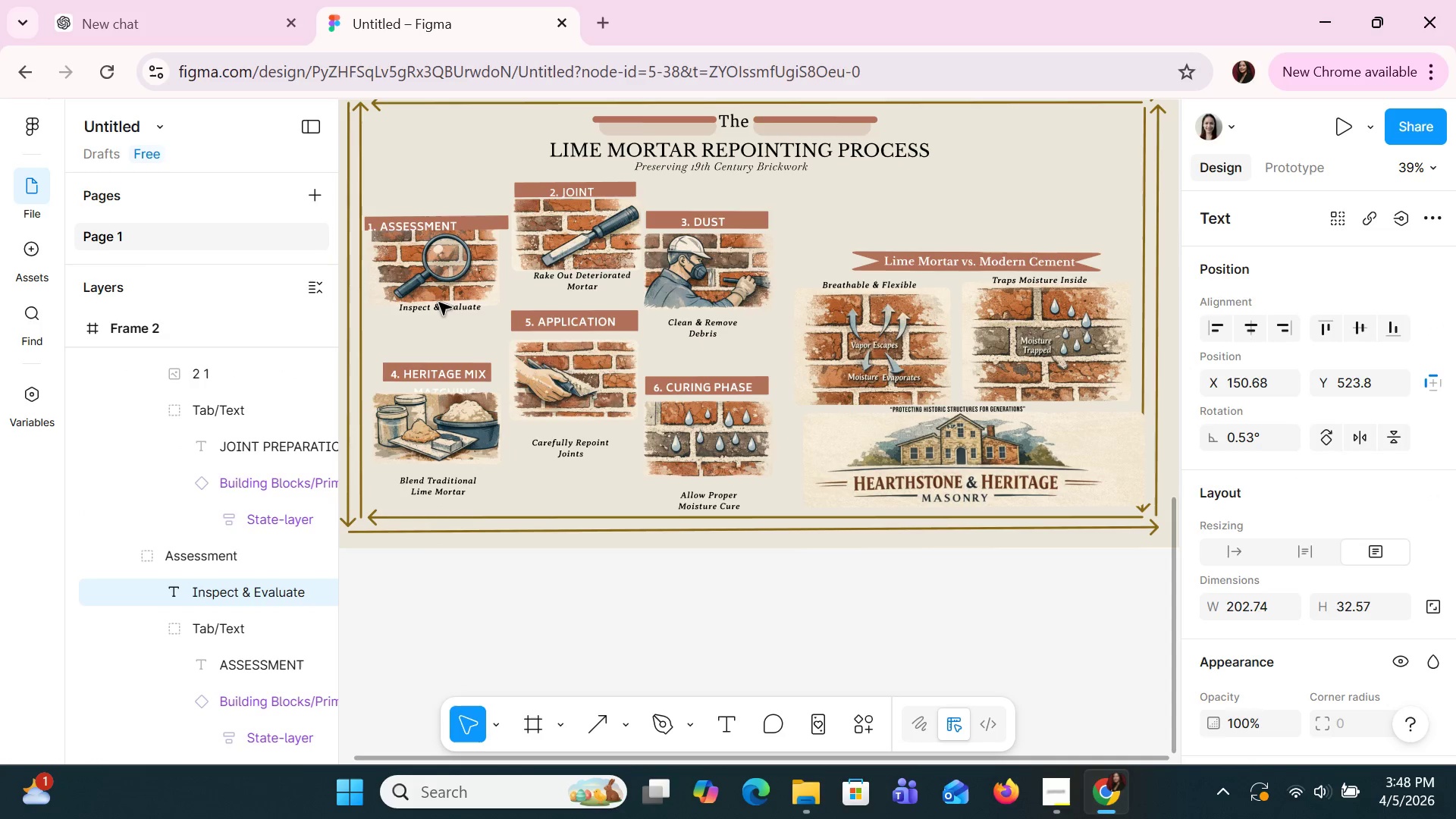 
key(ArrowDown)
 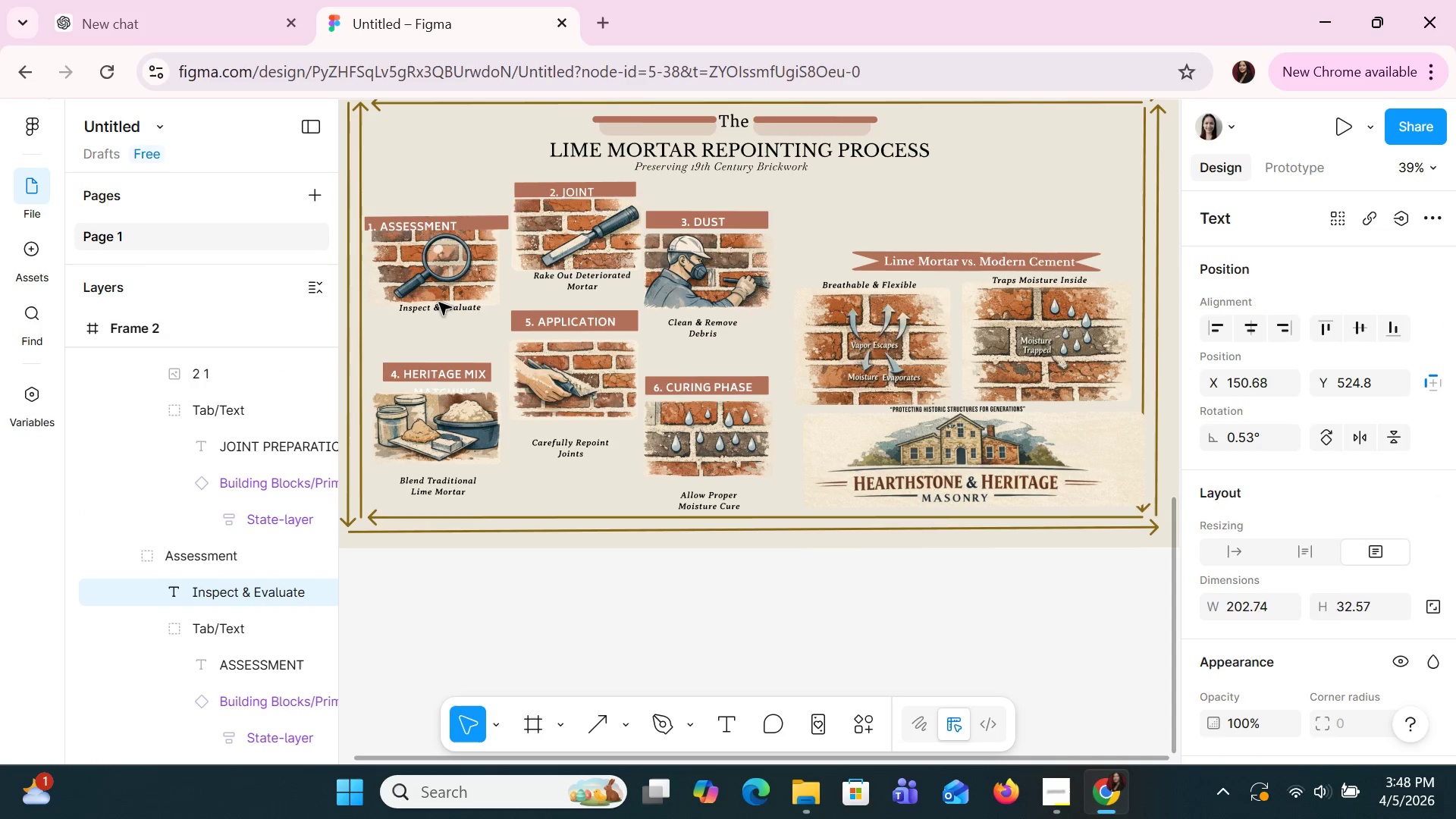 
key(ArrowLeft)
 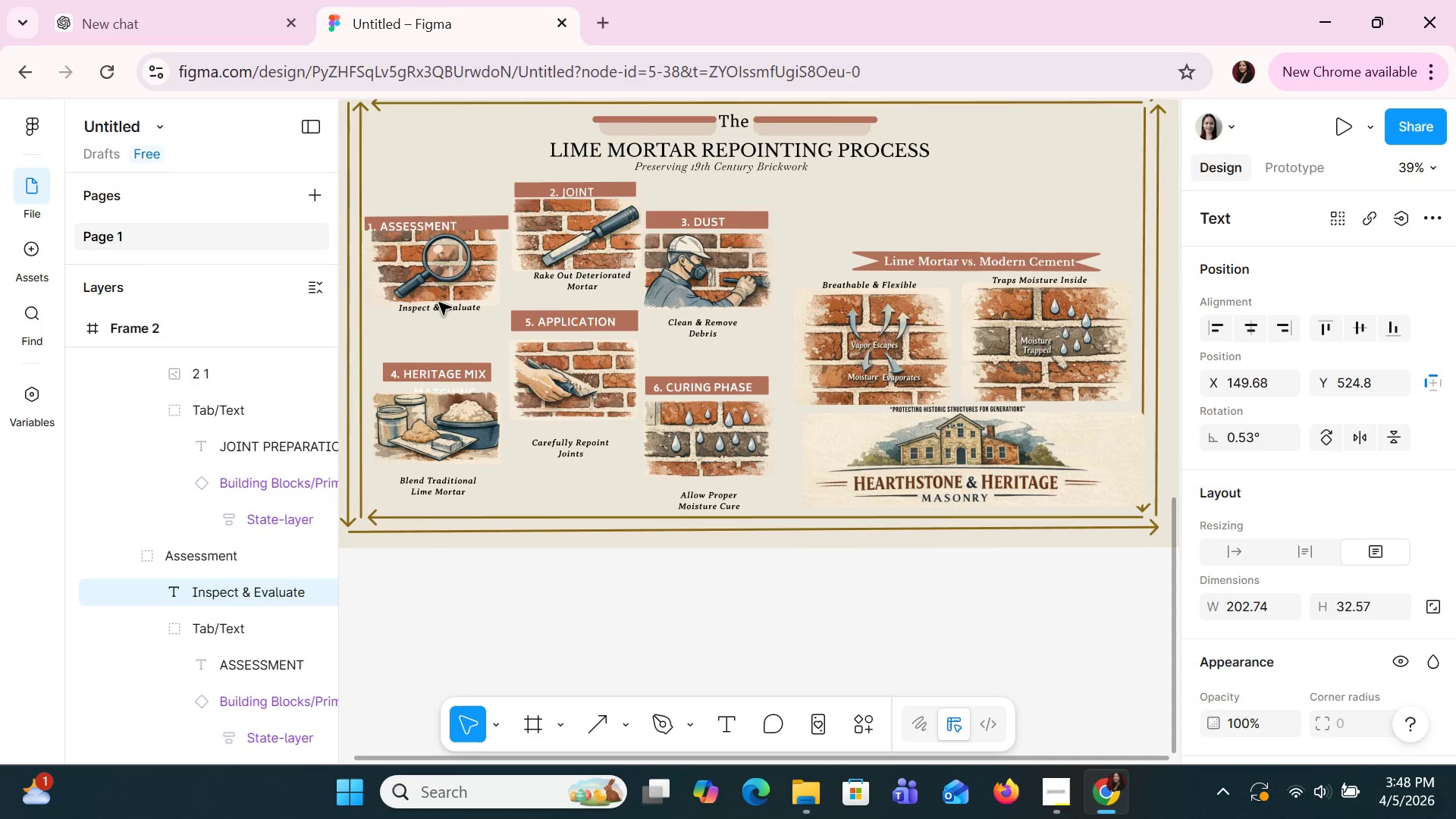 
key(ArrowLeft)
 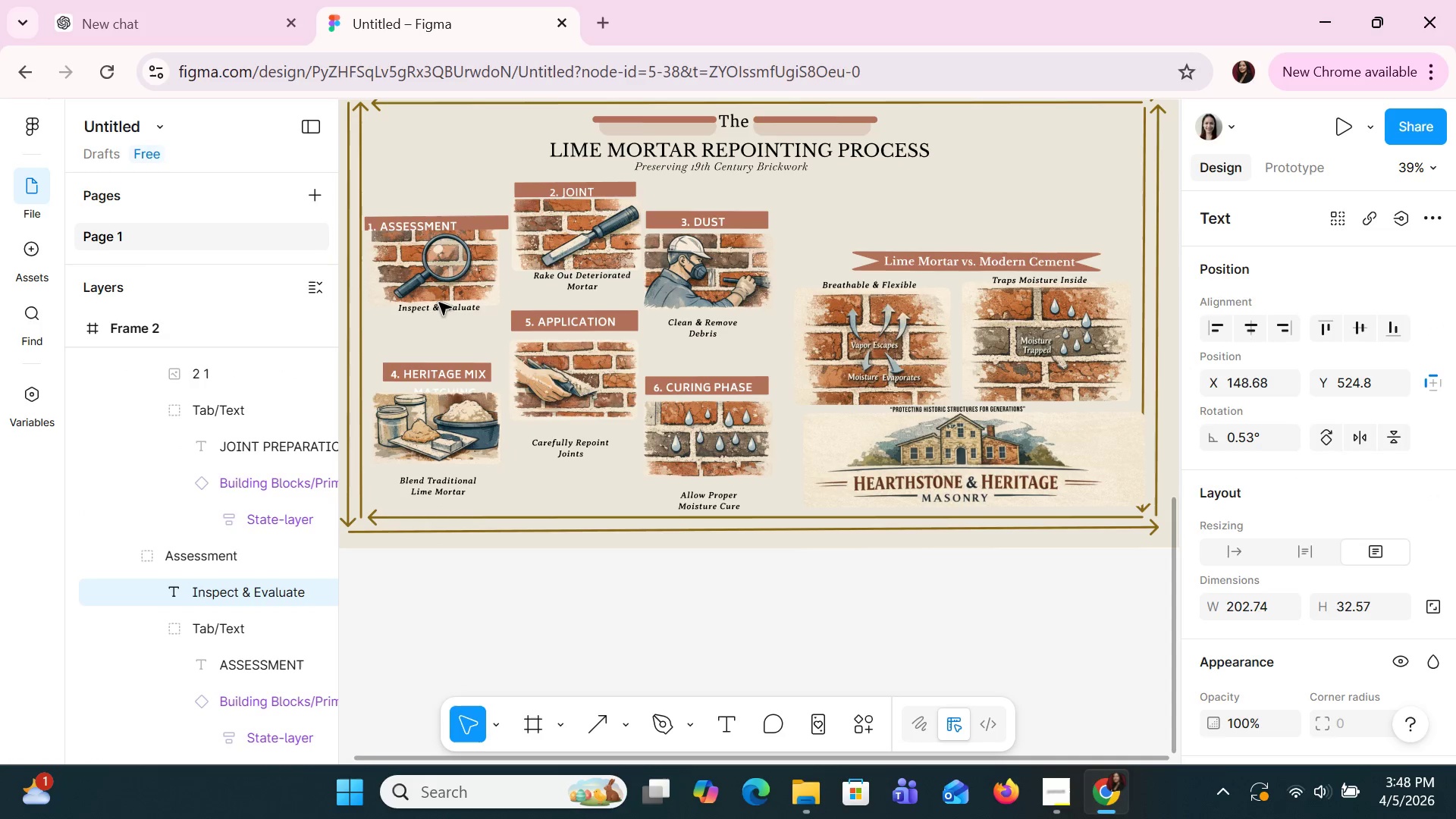 
key(ArrowLeft)
 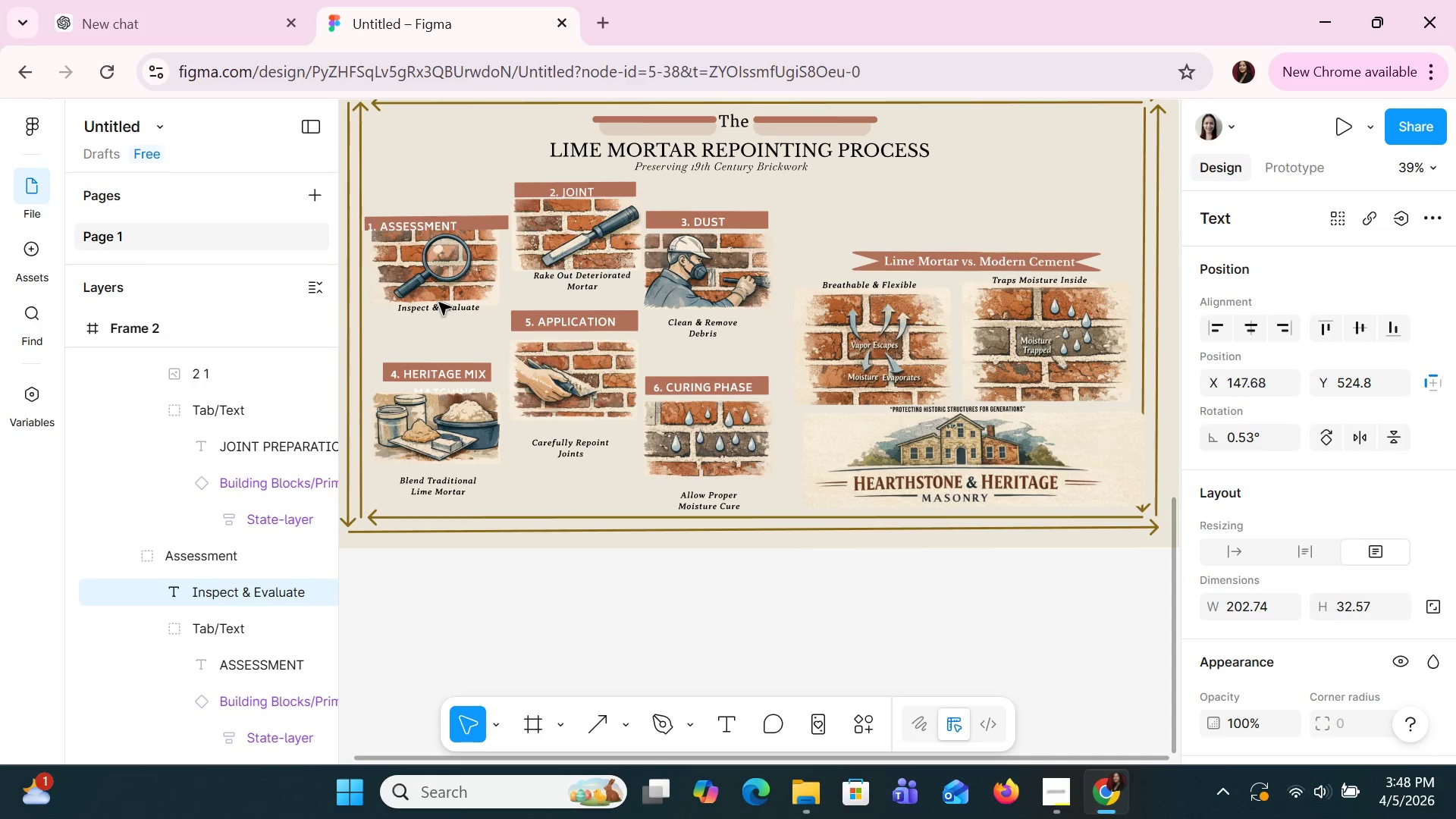 
key(ArrowLeft)
 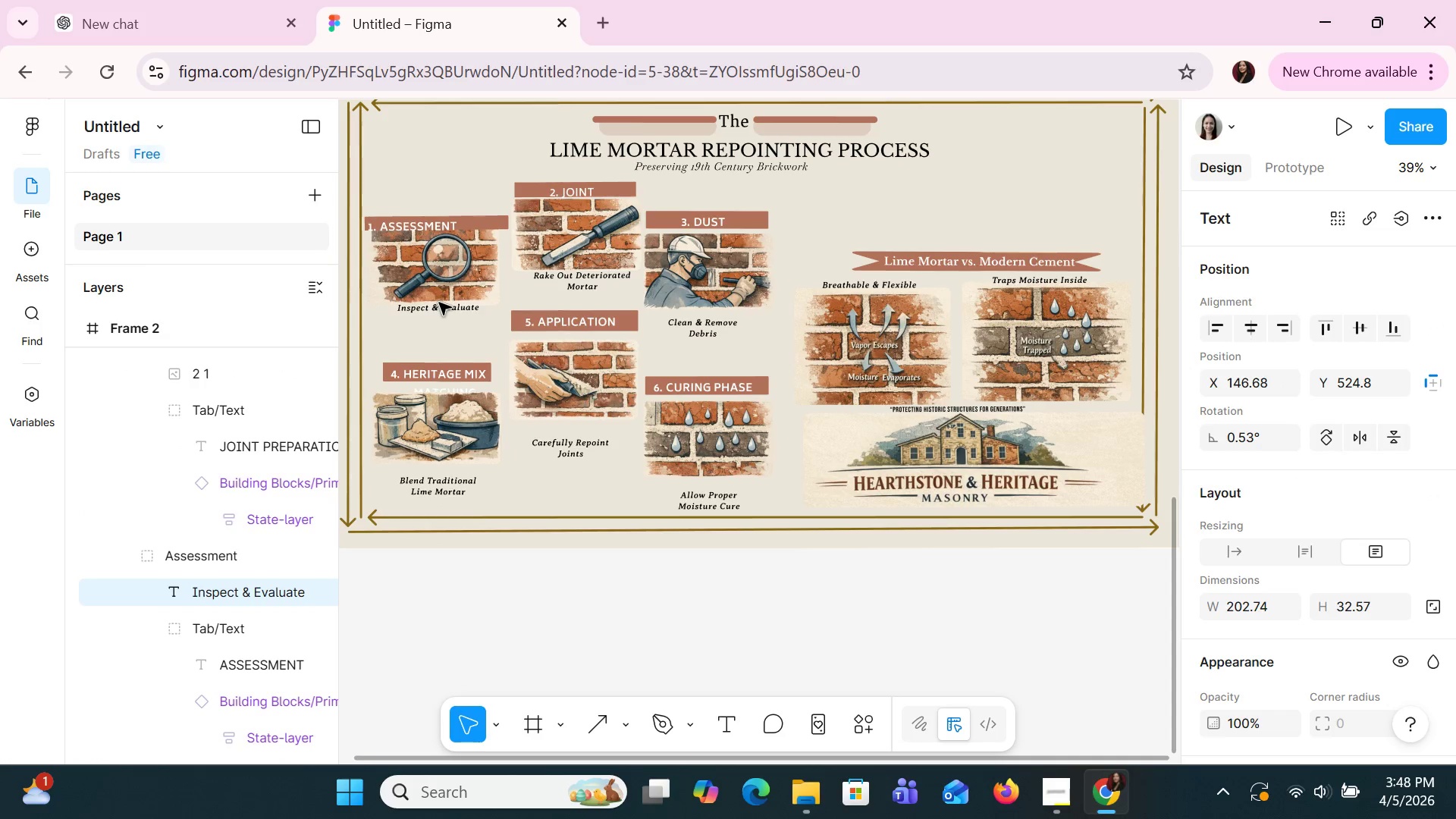 
key(ArrowLeft)
 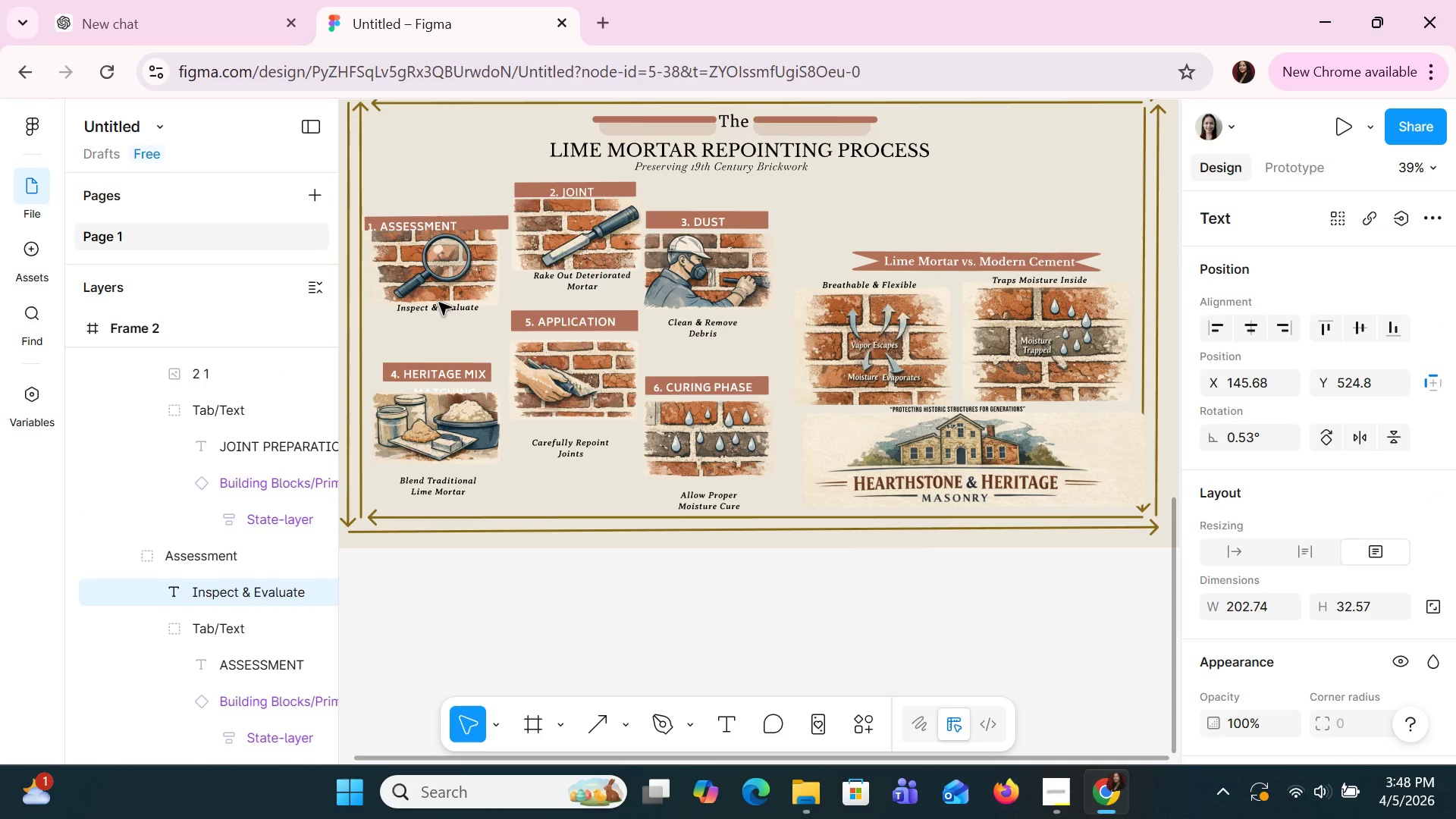 
key(ArrowLeft)
 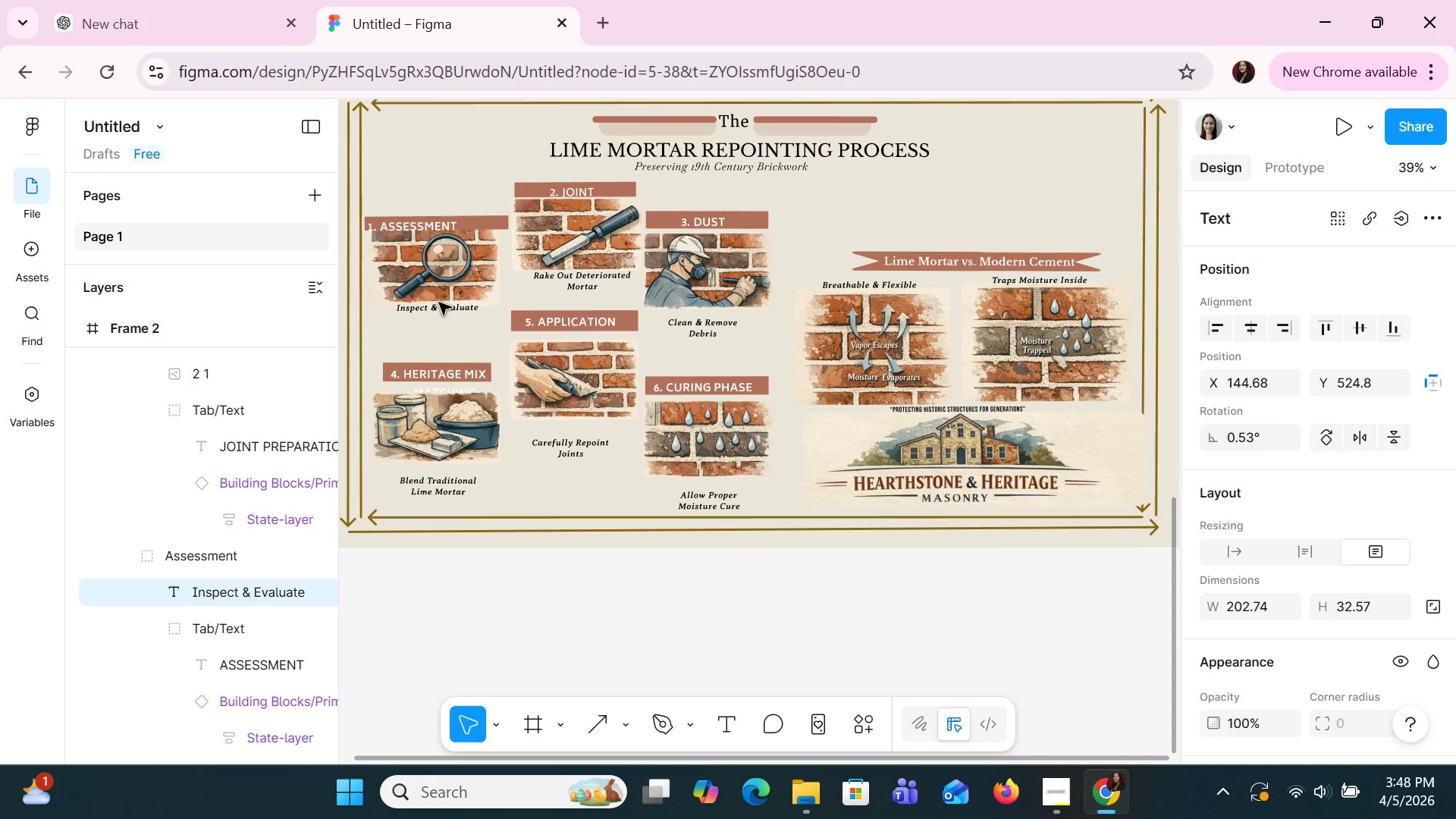 
hold_key(key=ArrowLeft, duration=0.42)
 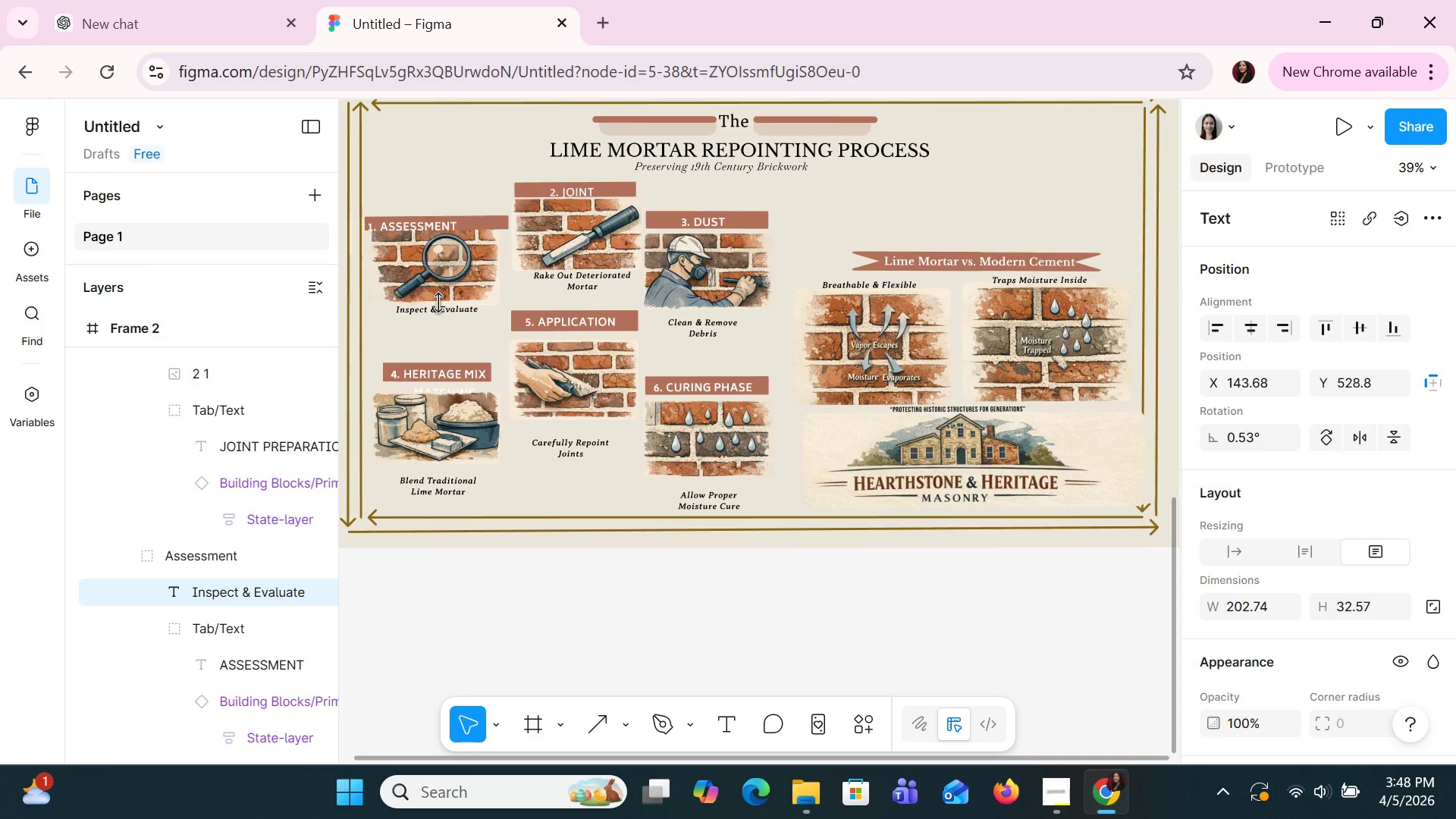 
key(ArrowDown)
 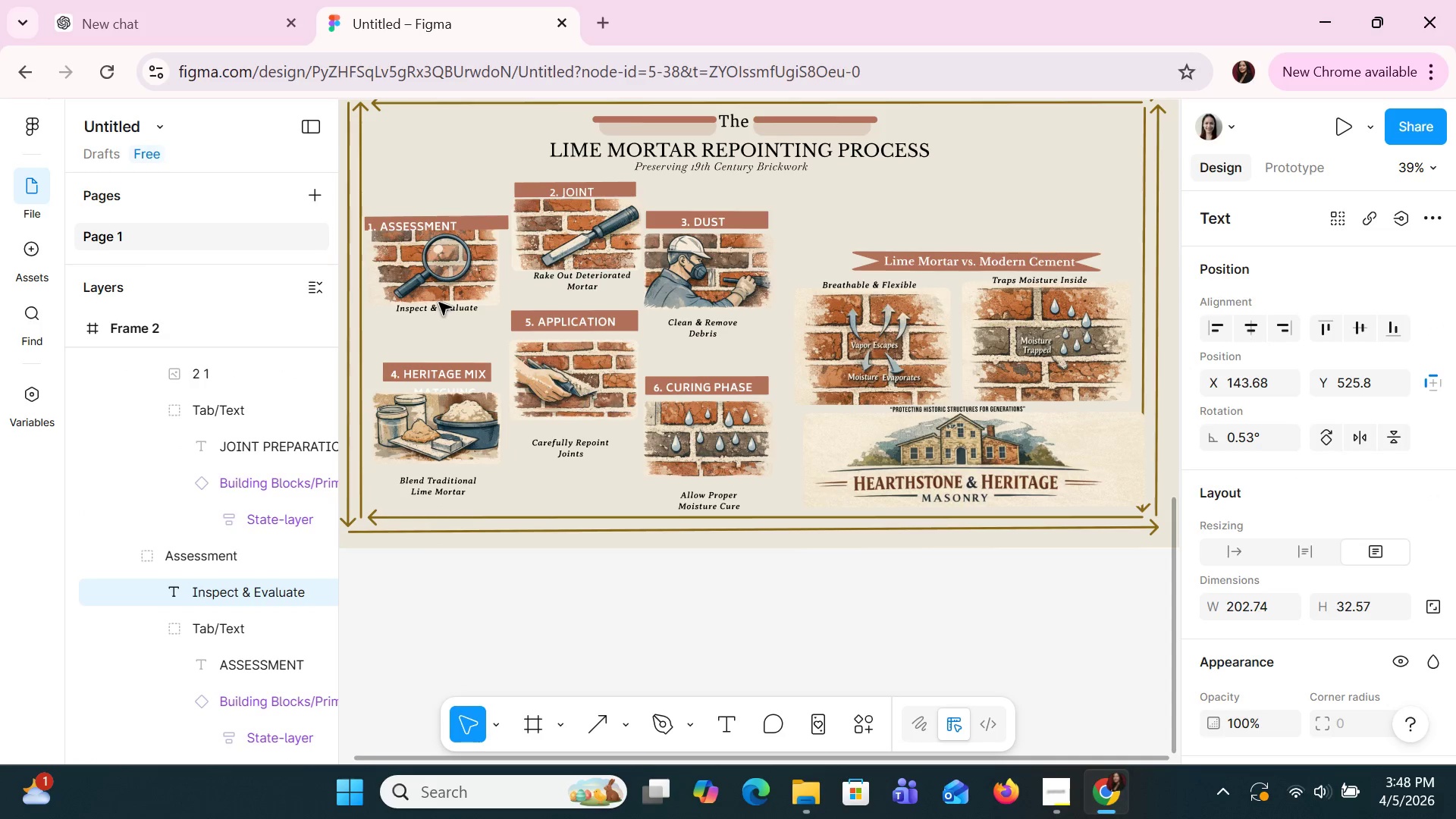 
key(ArrowDown)
 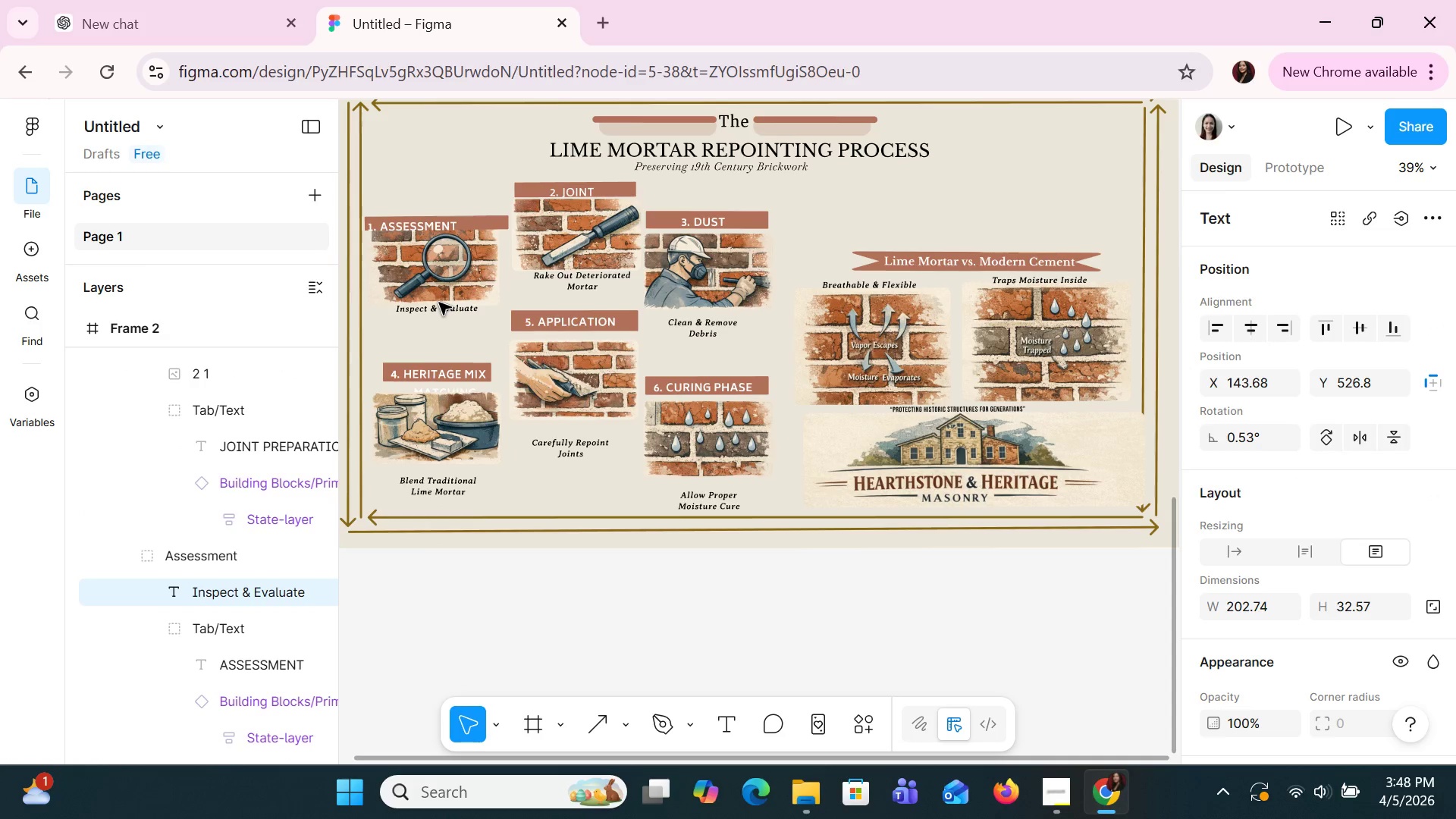 
key(ArrowDown)
 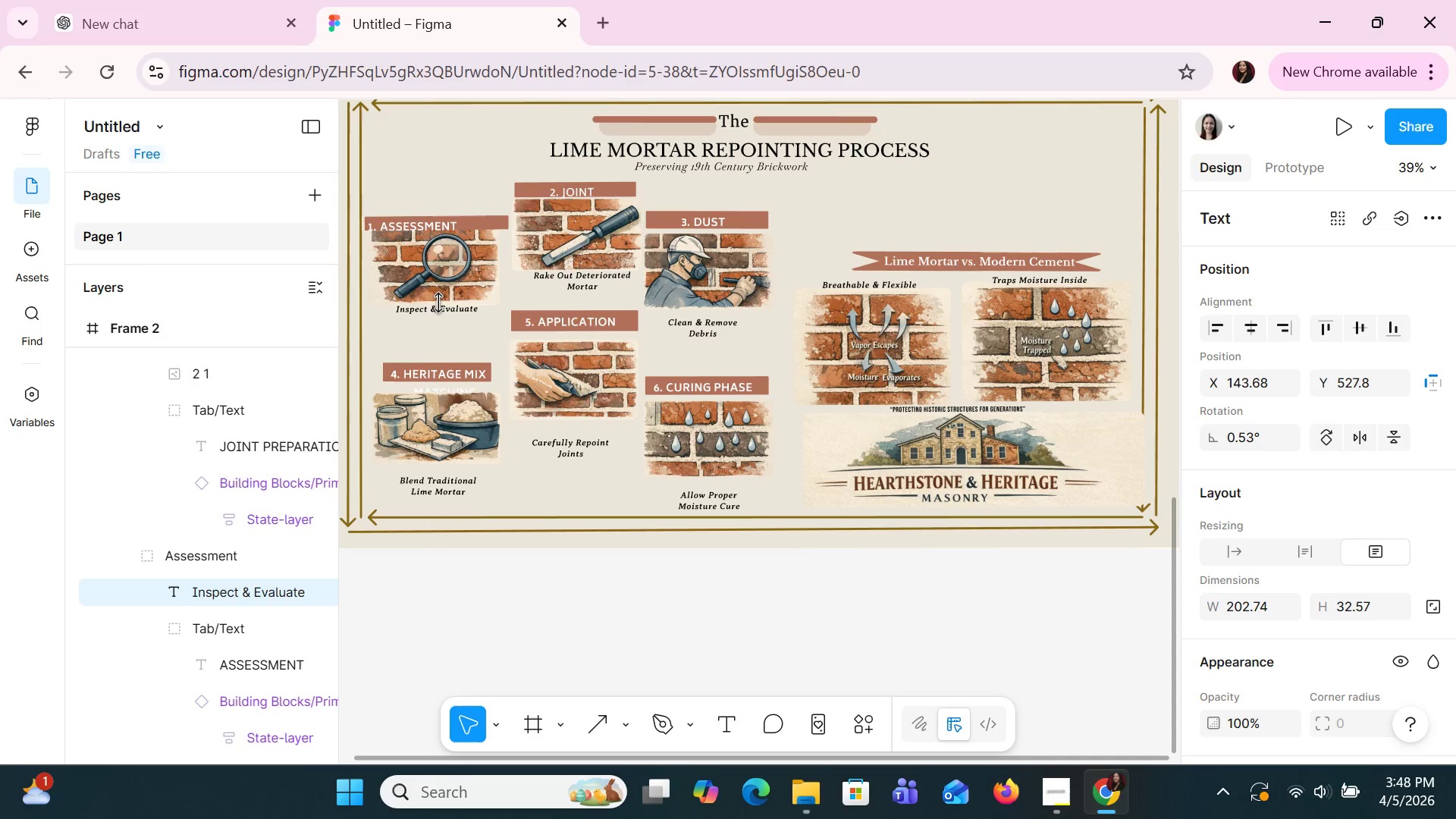 
key(ArrowDown)
 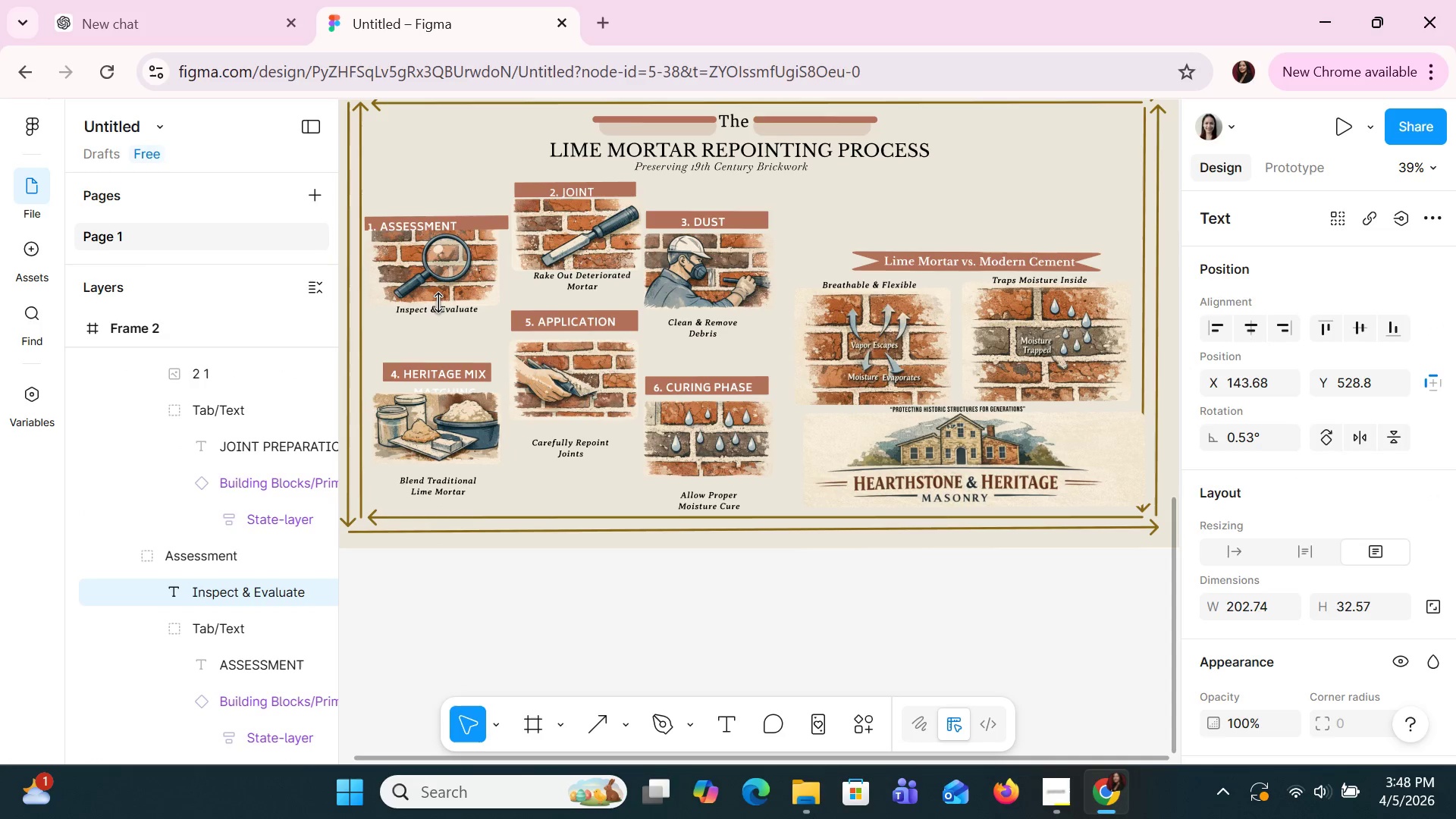 
key(ArrowDown)
 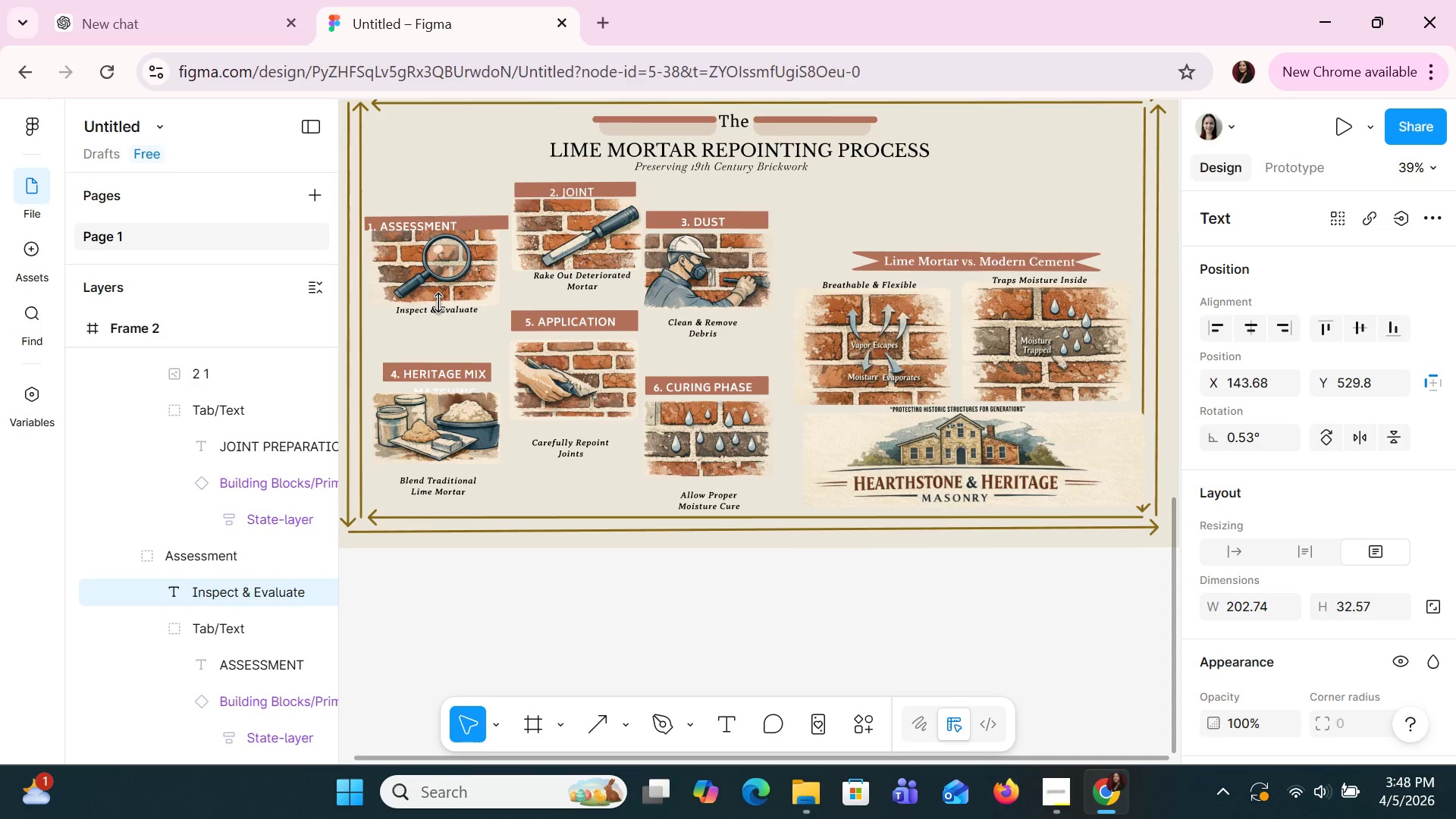 
key(ArrowDown)
 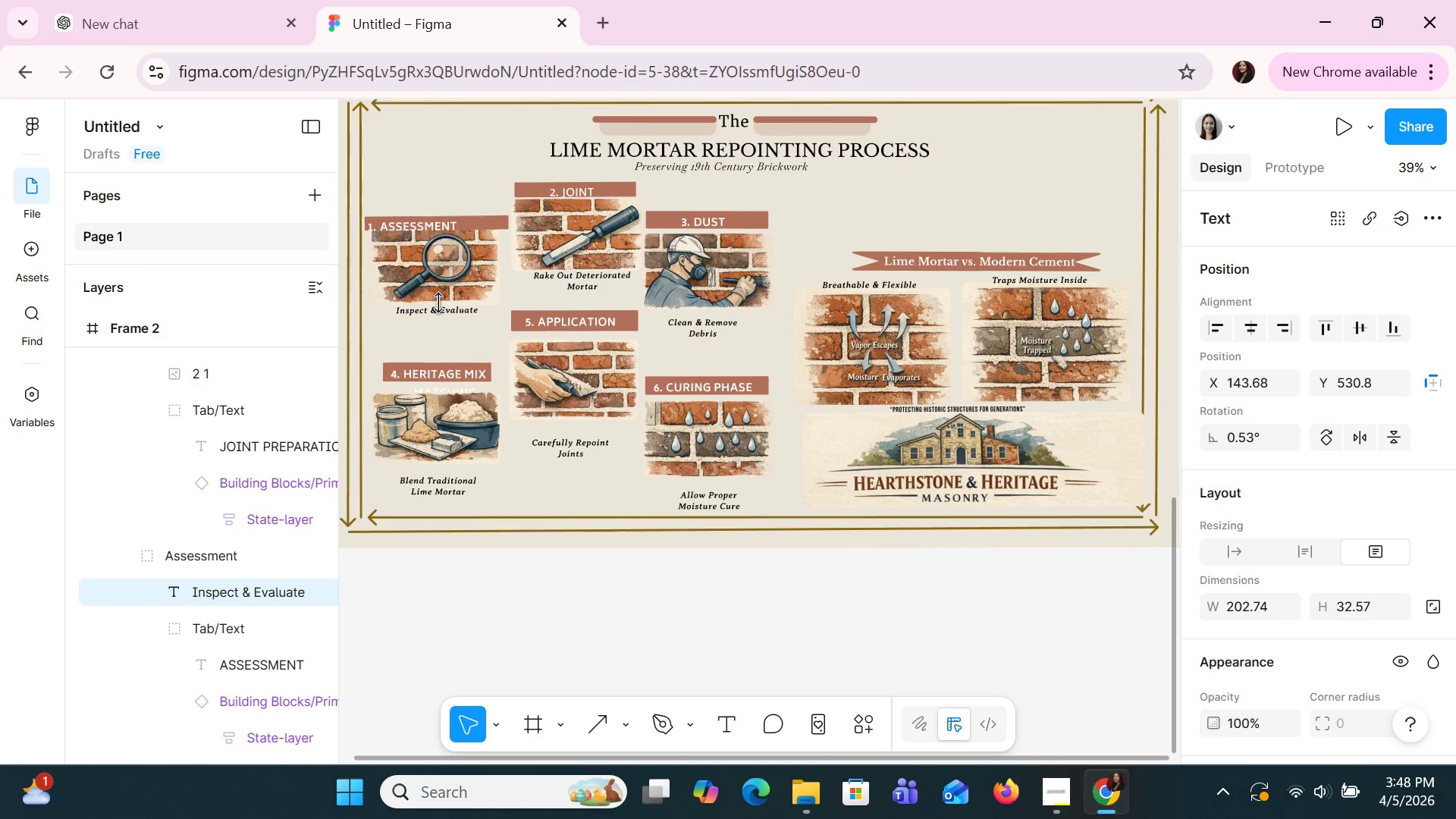 
key(ArrowDown)
 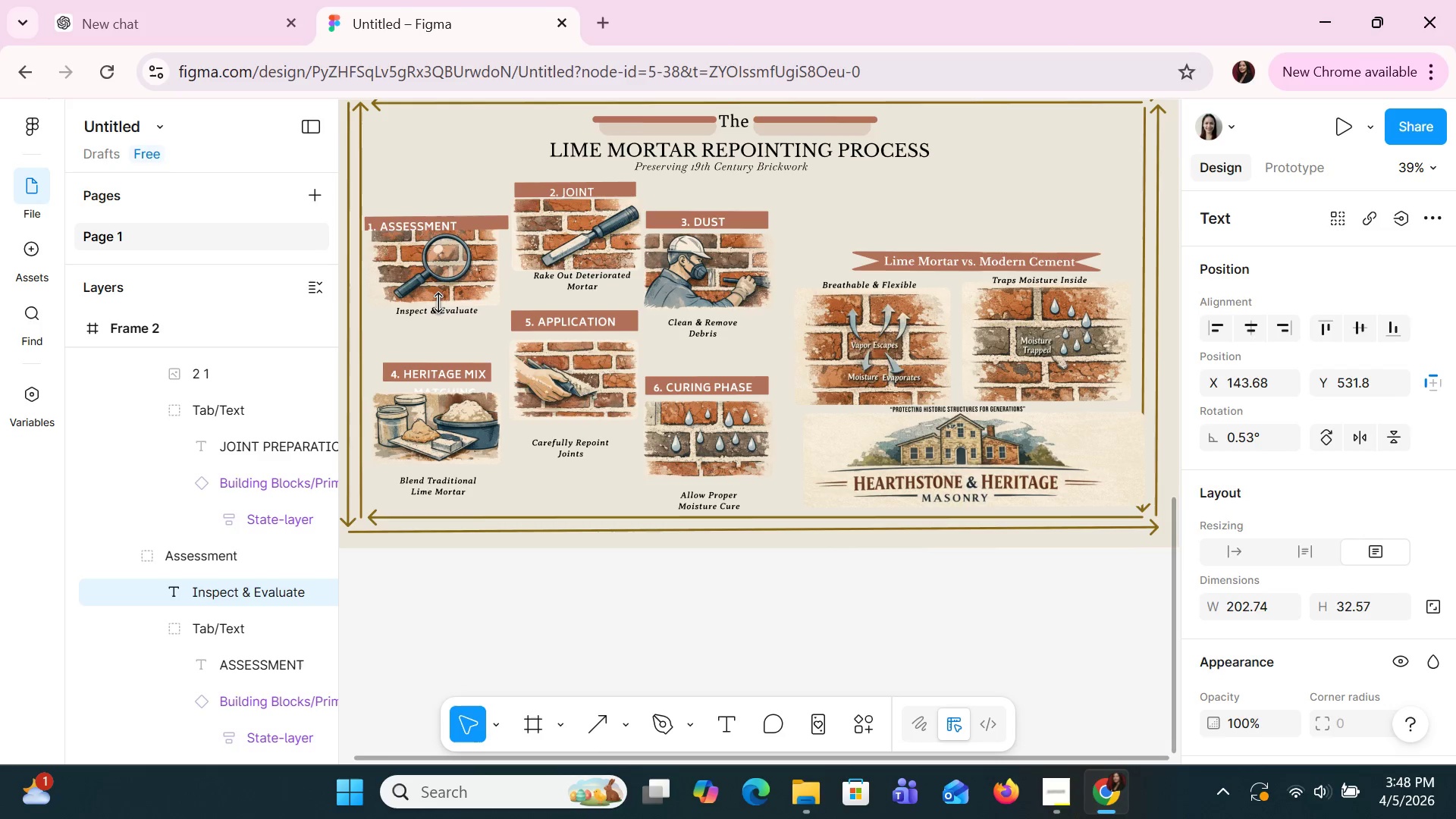 
key(ArrowDown)
 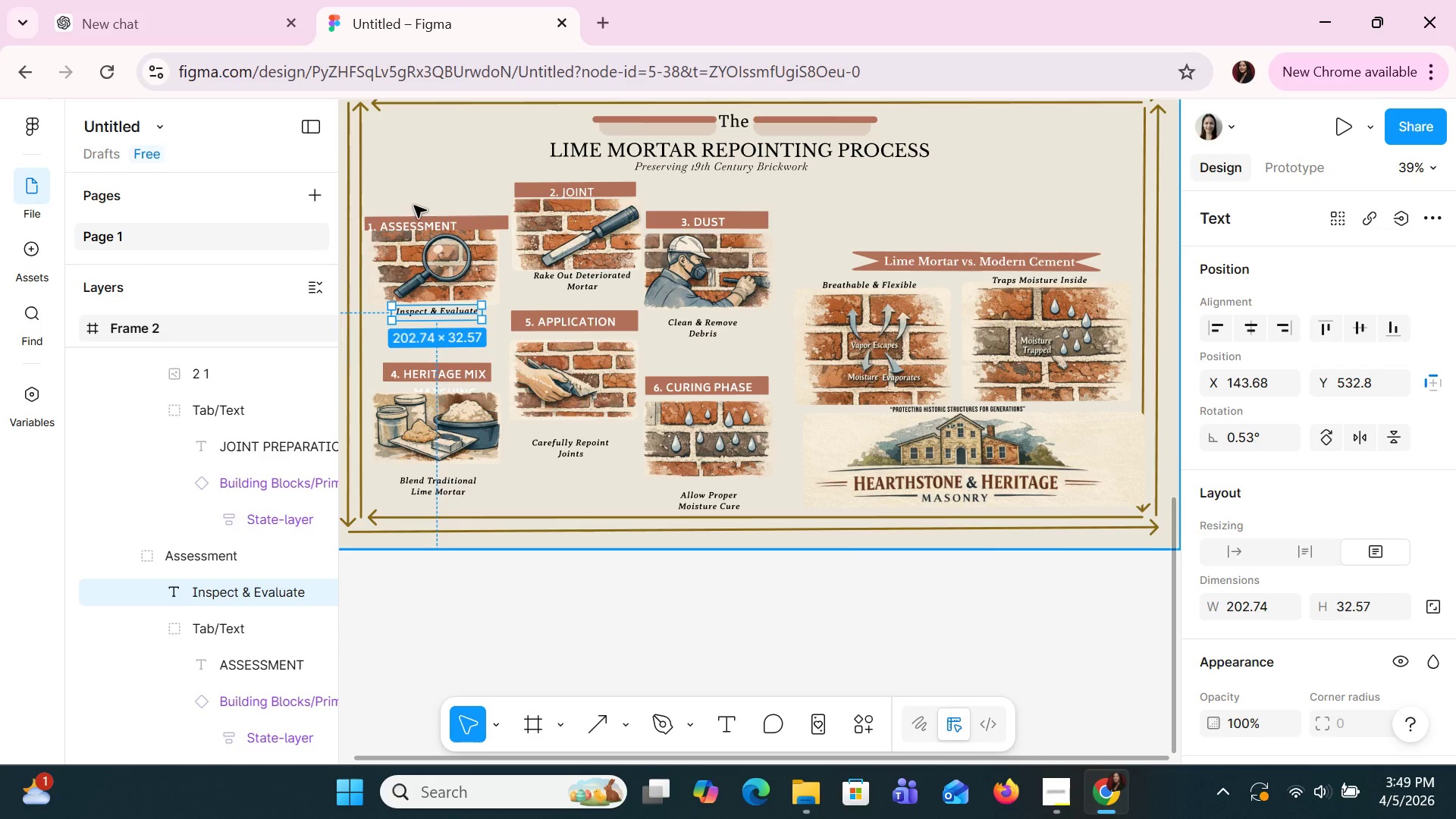 
left_click([469, 219])
 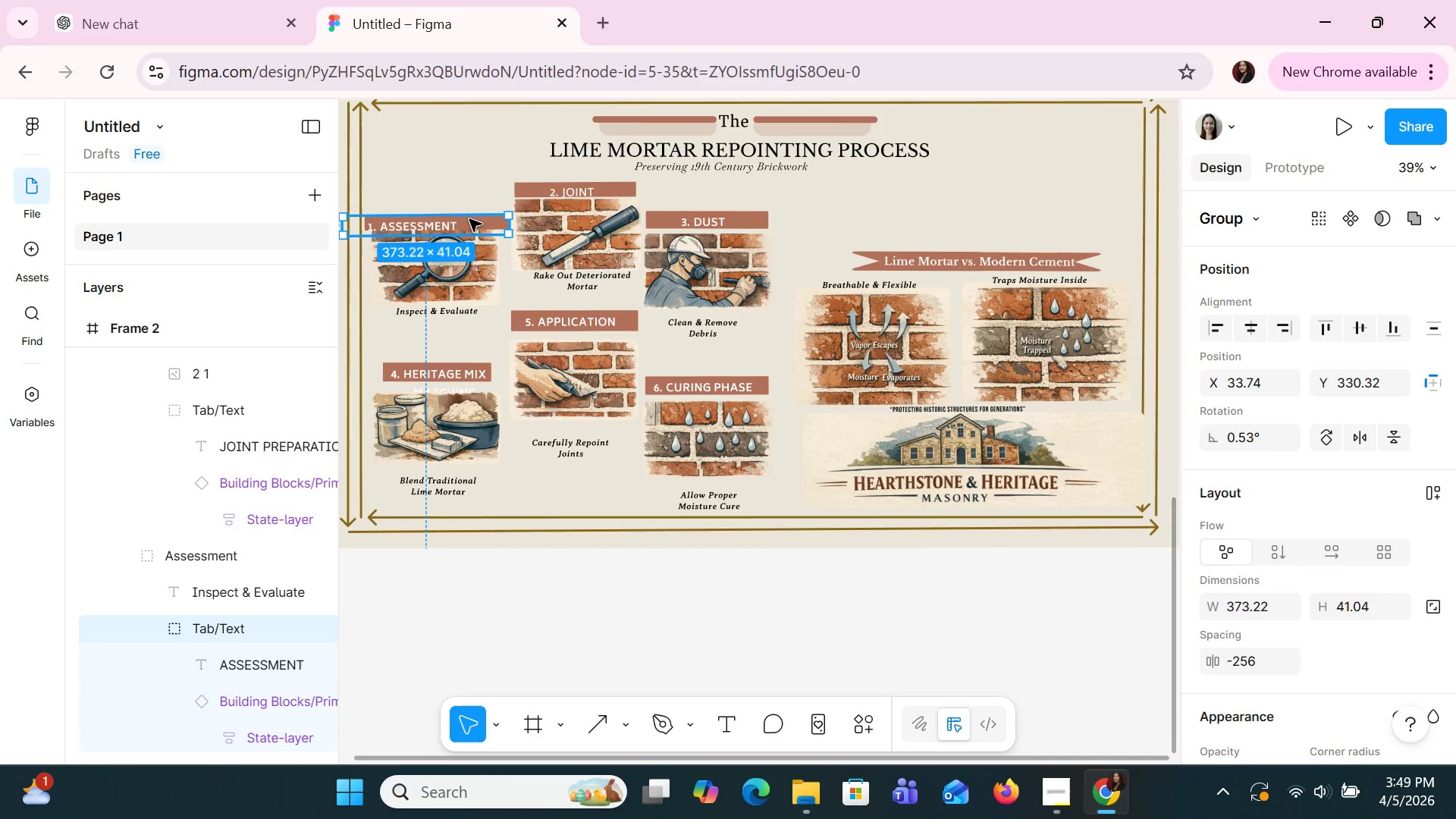 
key(ArrowUp)
 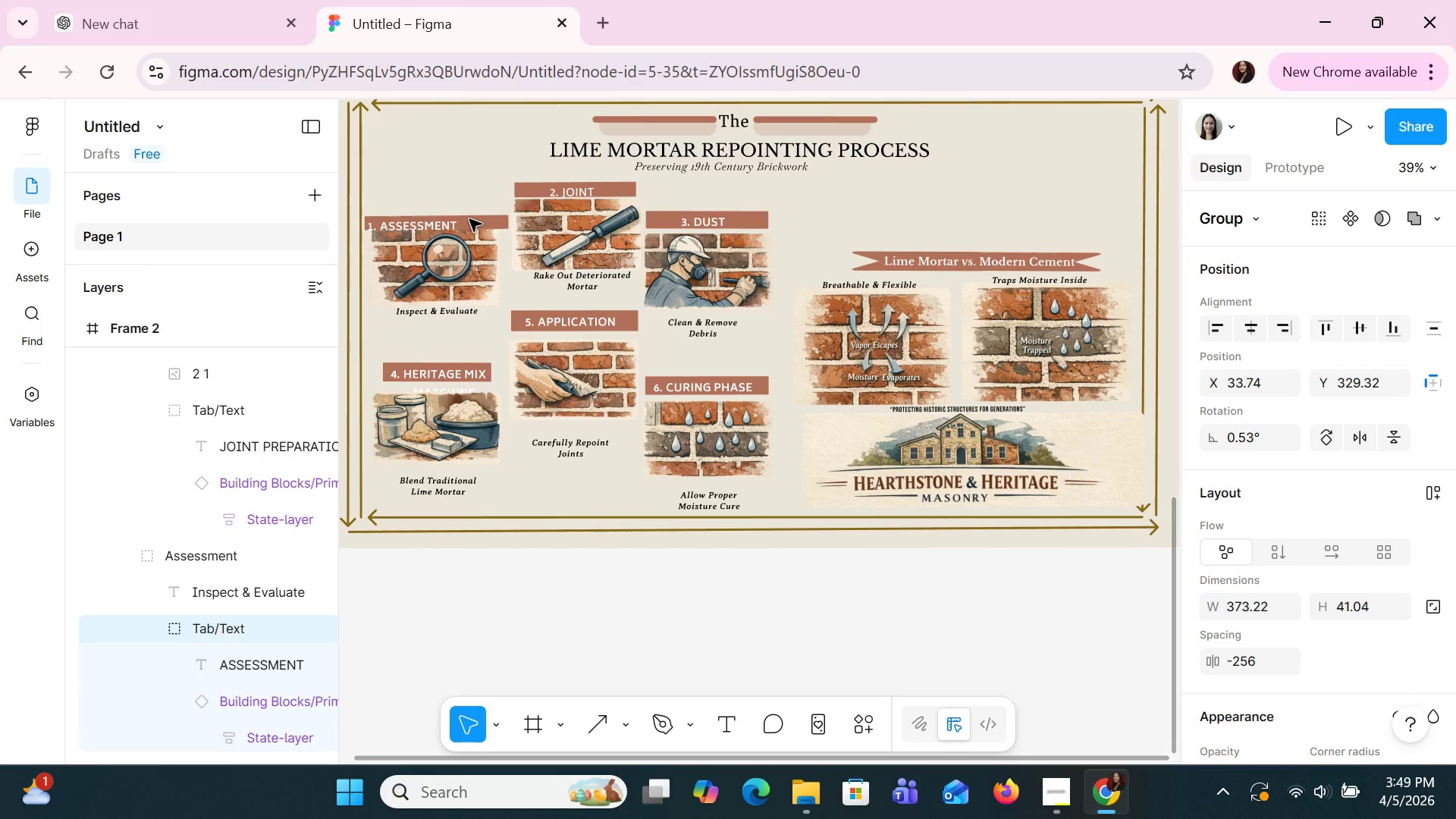 
key(ArrowUp)
 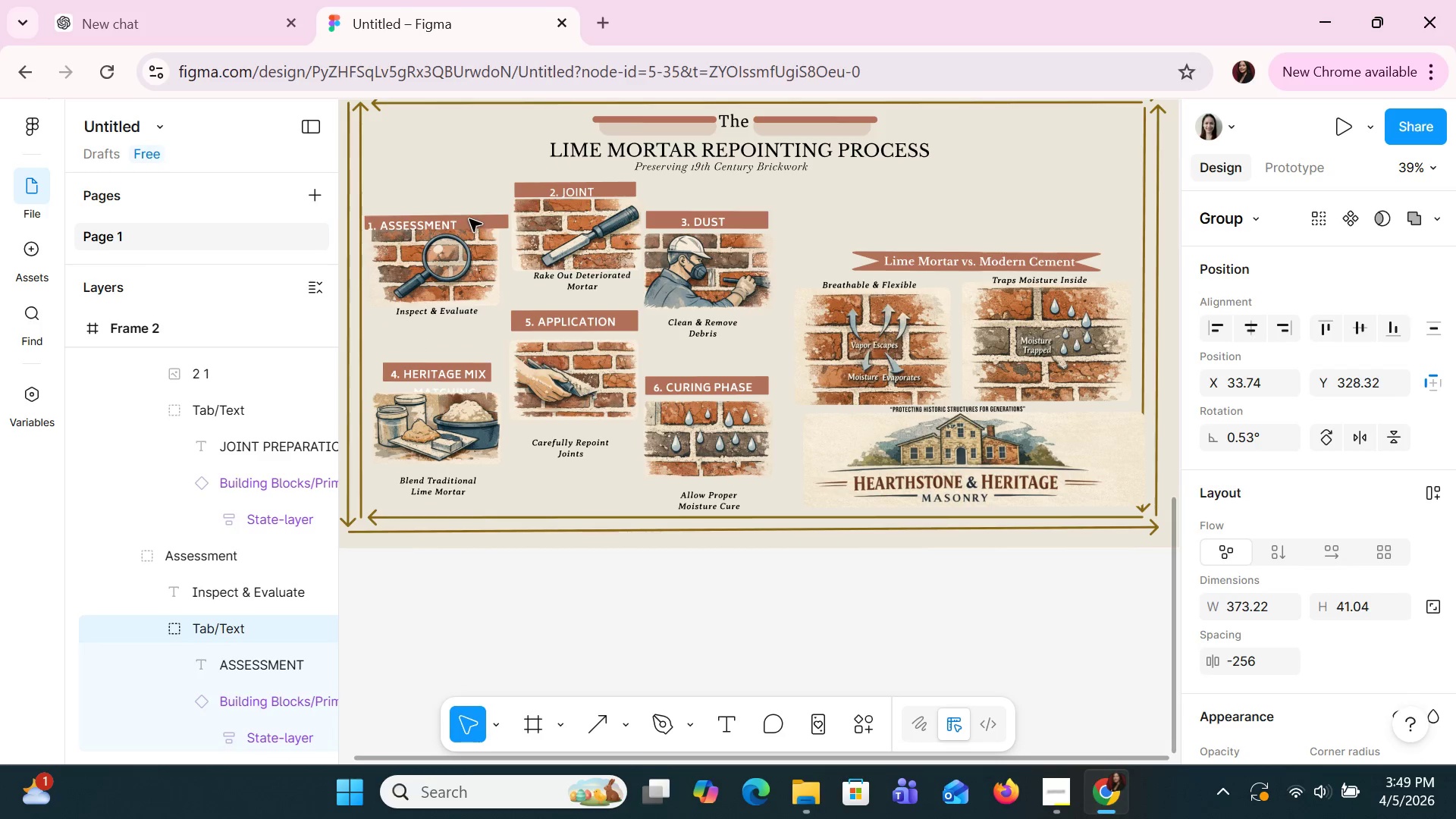 
key(ArrowUp)
 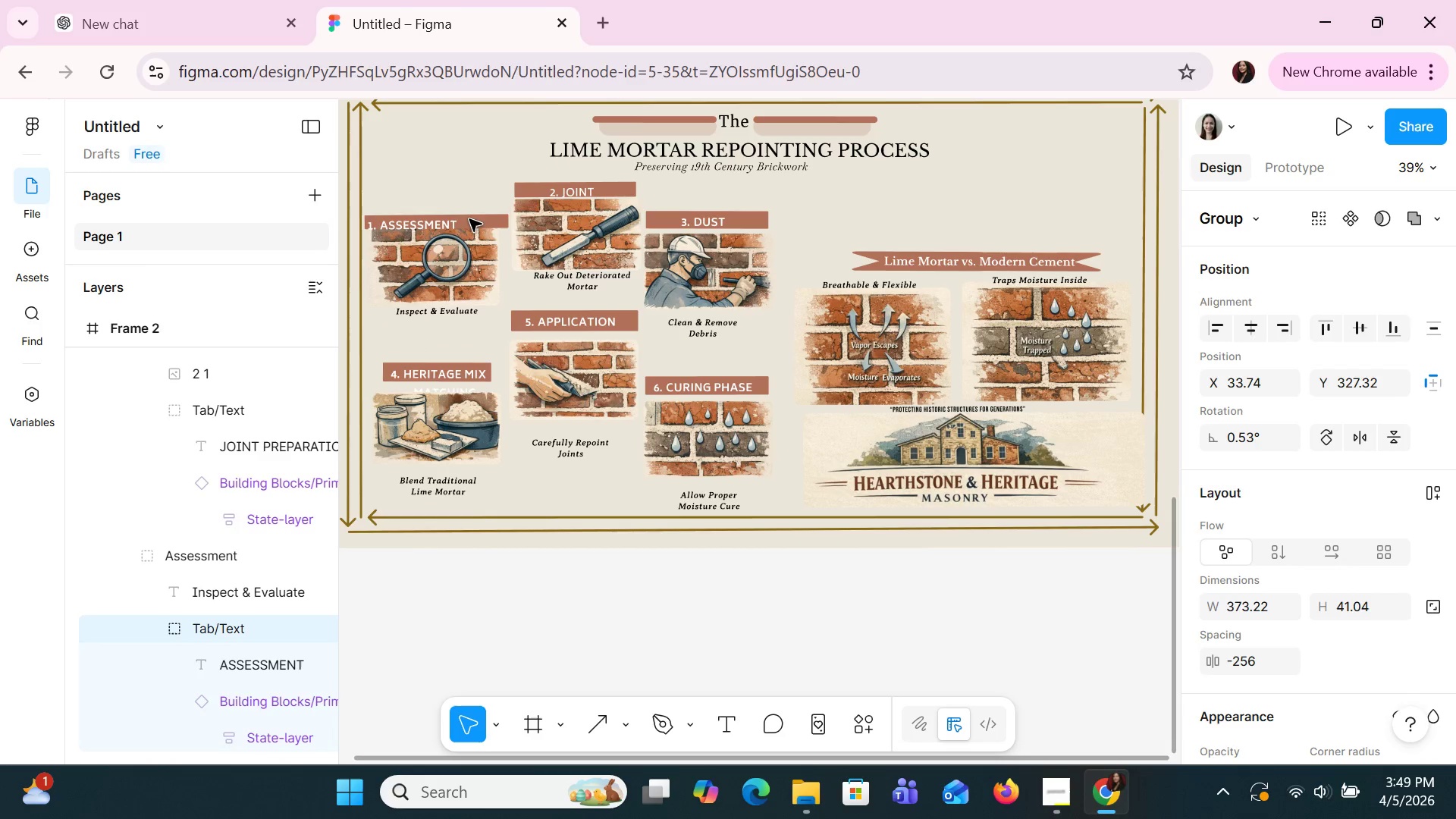 
key(ArrowUp)
 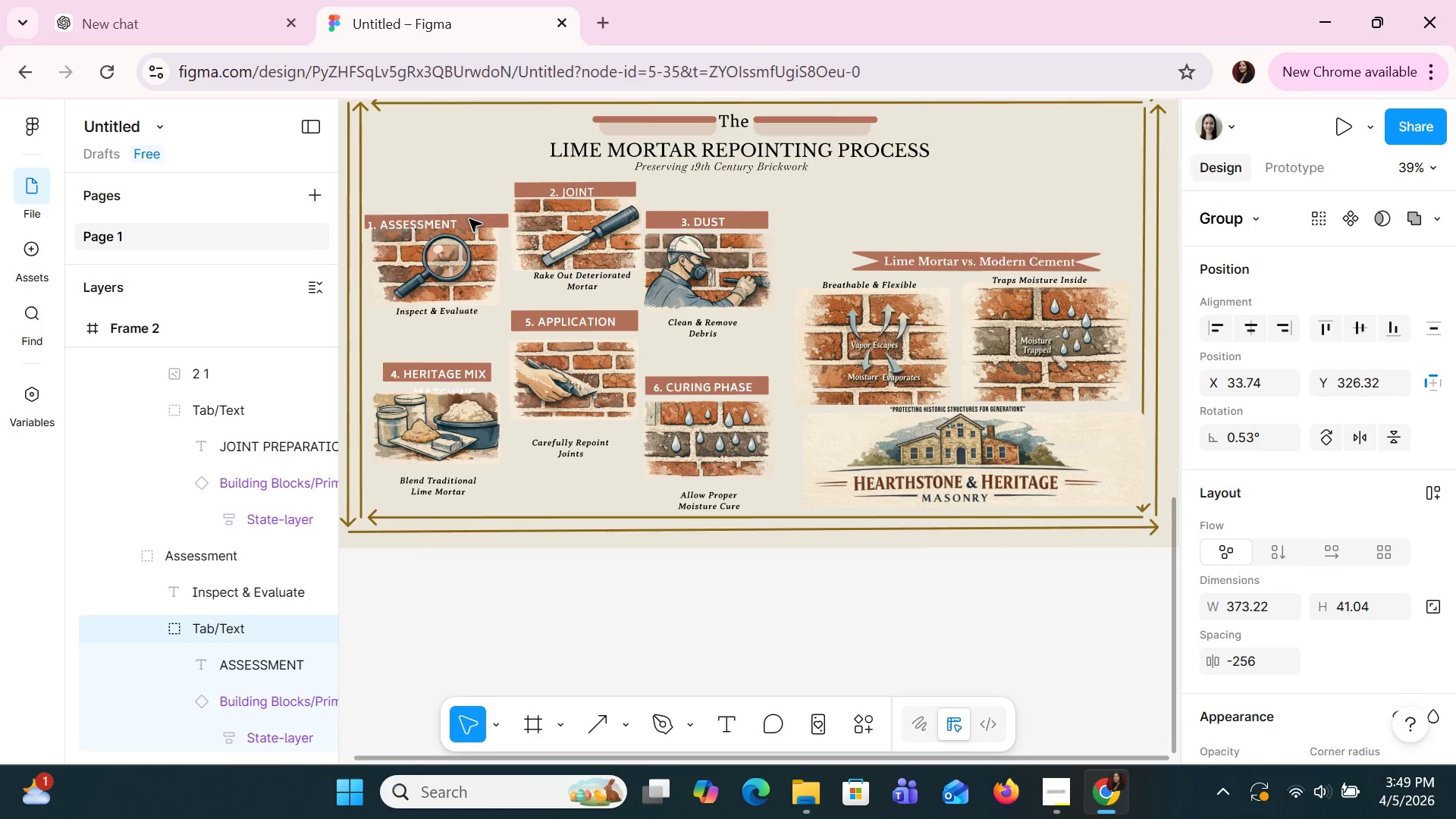 
key(ArrowUp)
 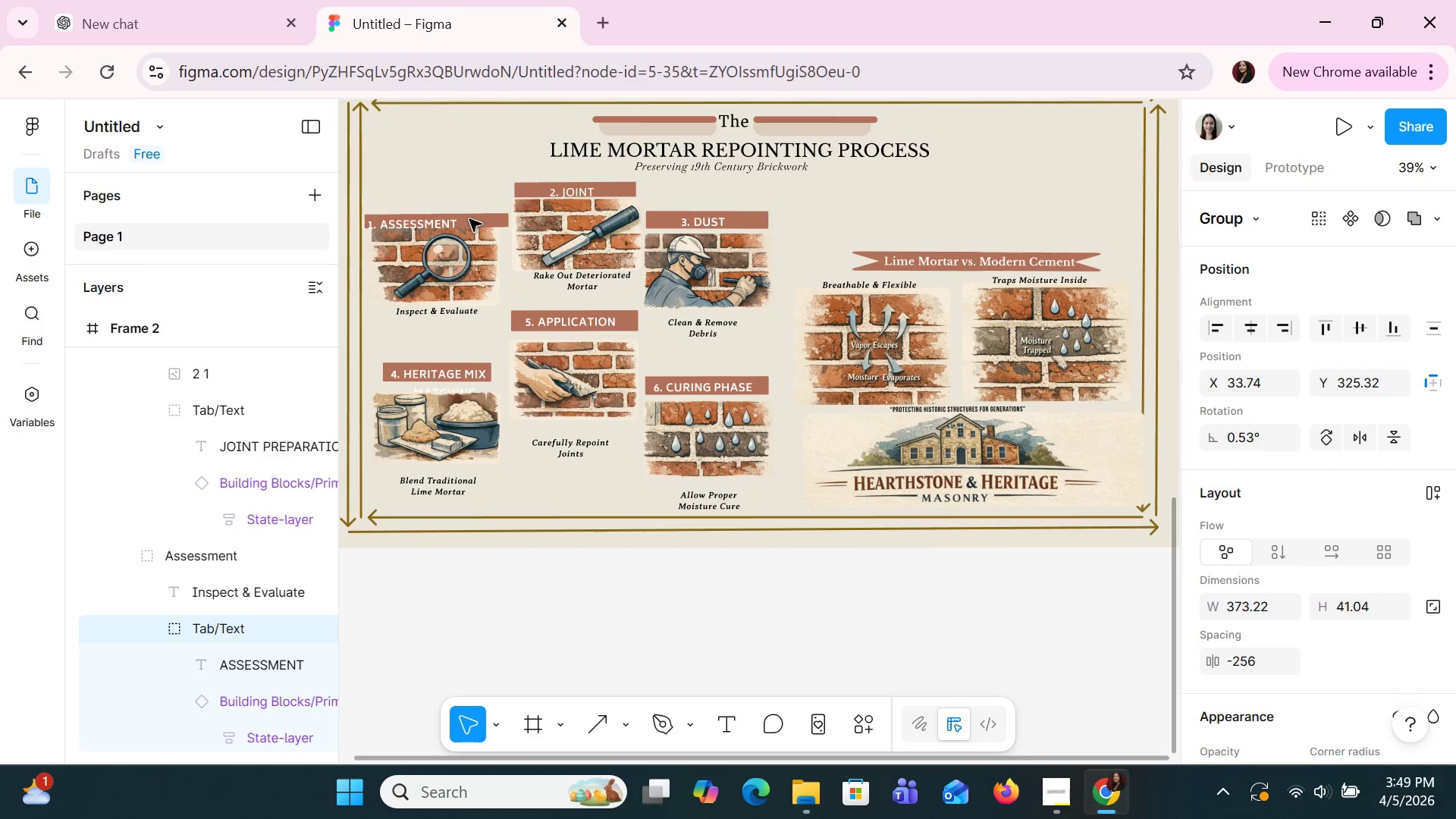 
key(ArrowUp)
 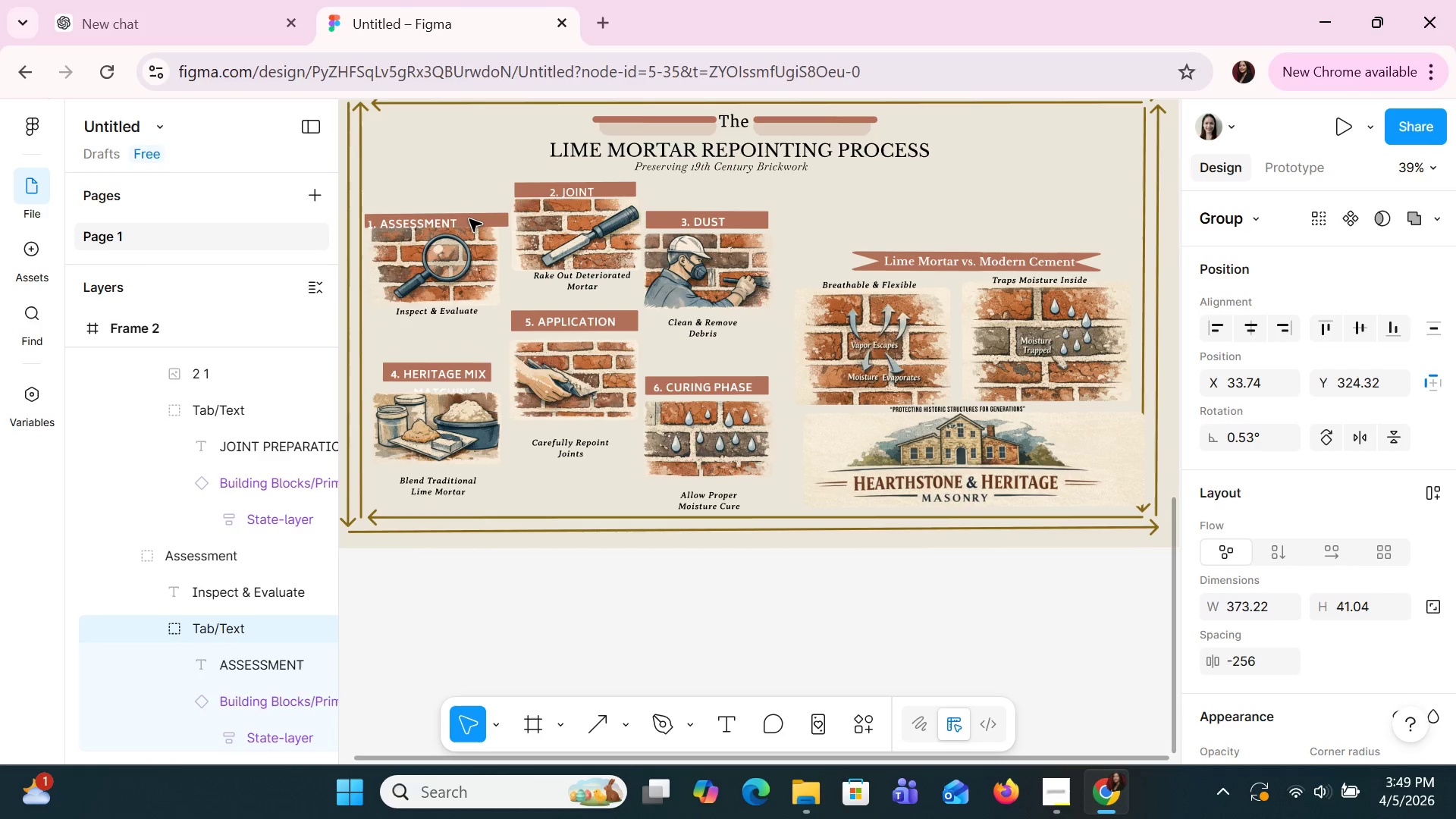 
key(ArrowUp)
 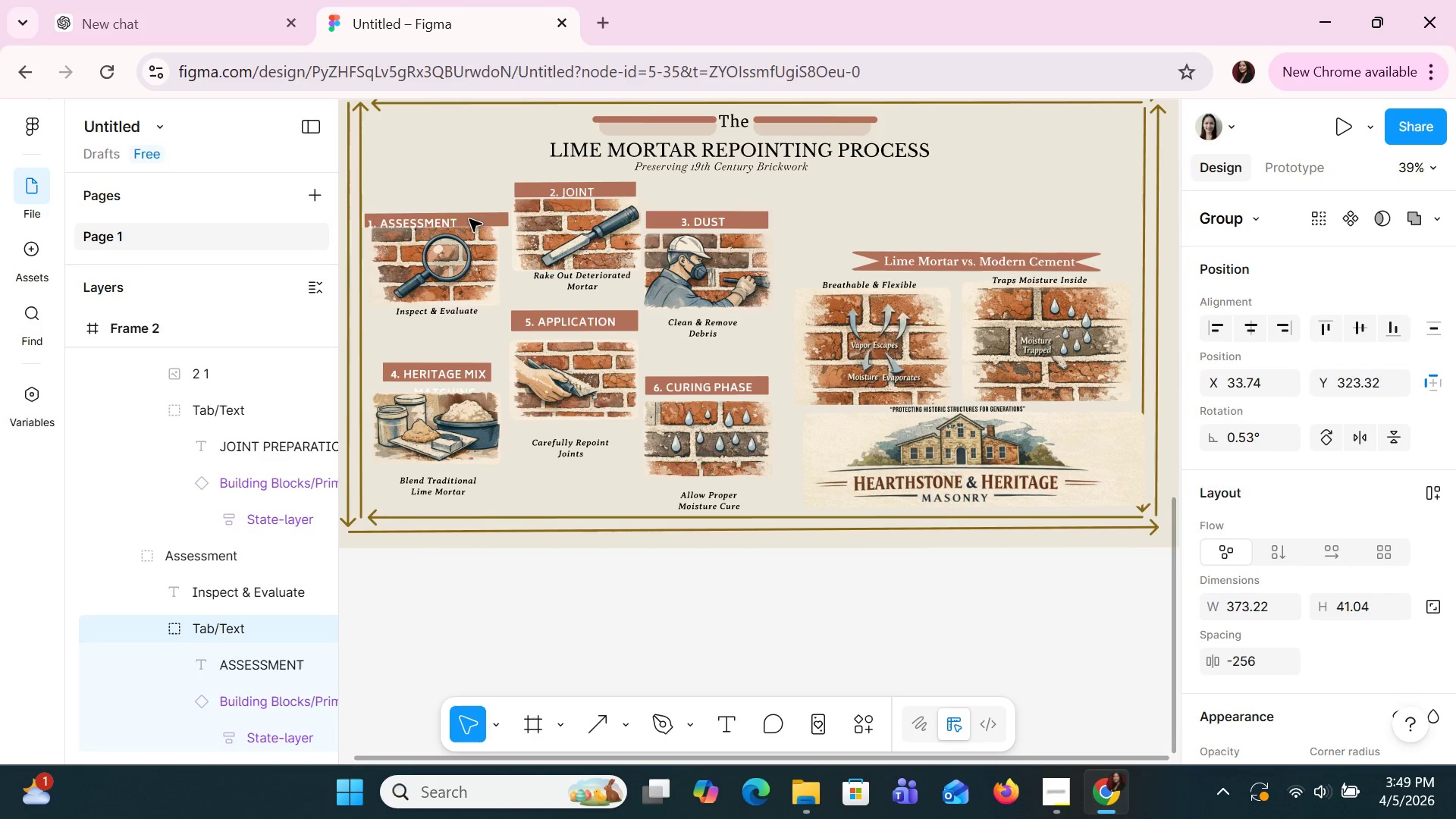 
key(ArrowUp)
 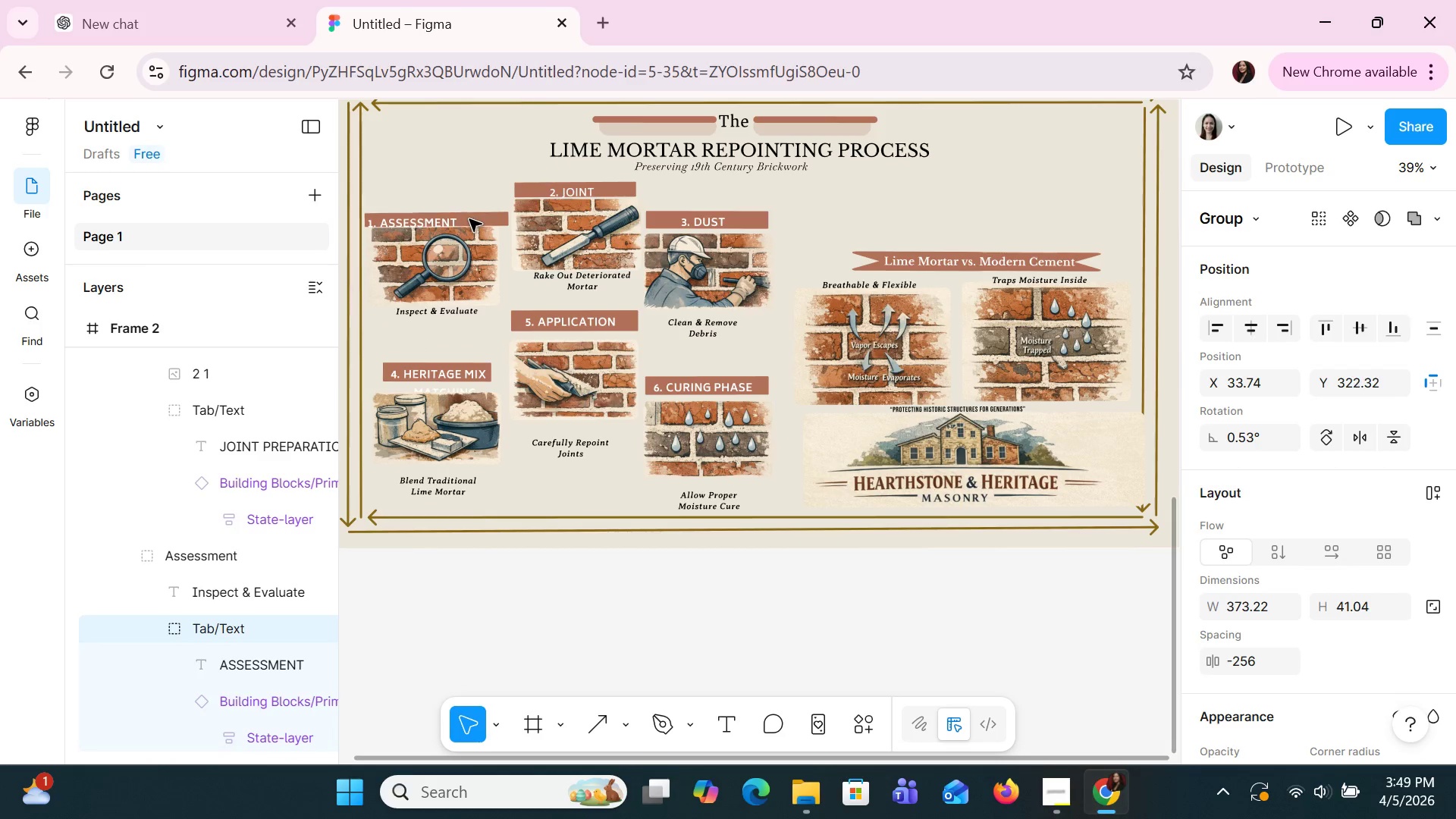 
key(ArrowUp)
 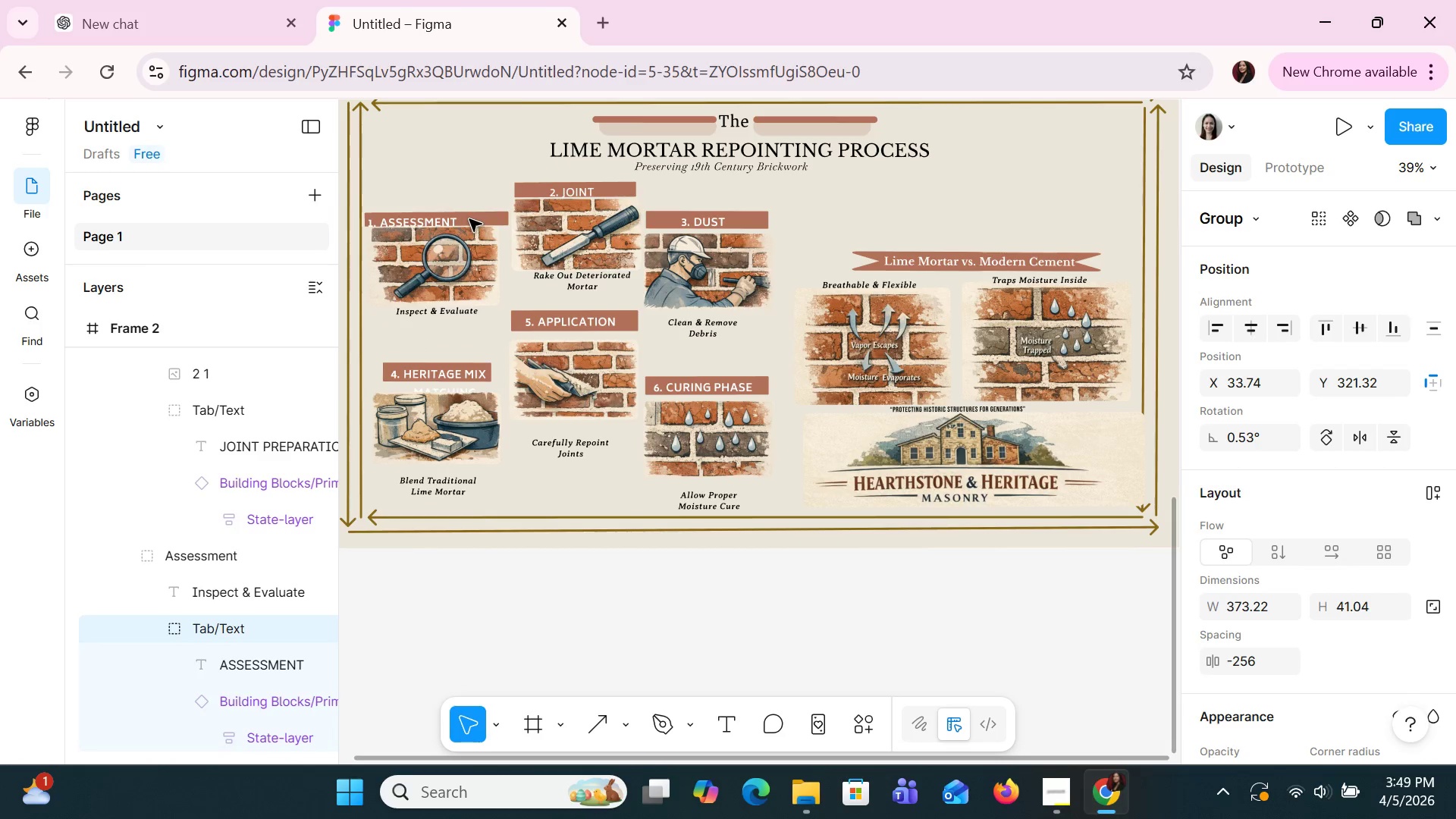 
key(ArrowUp)
 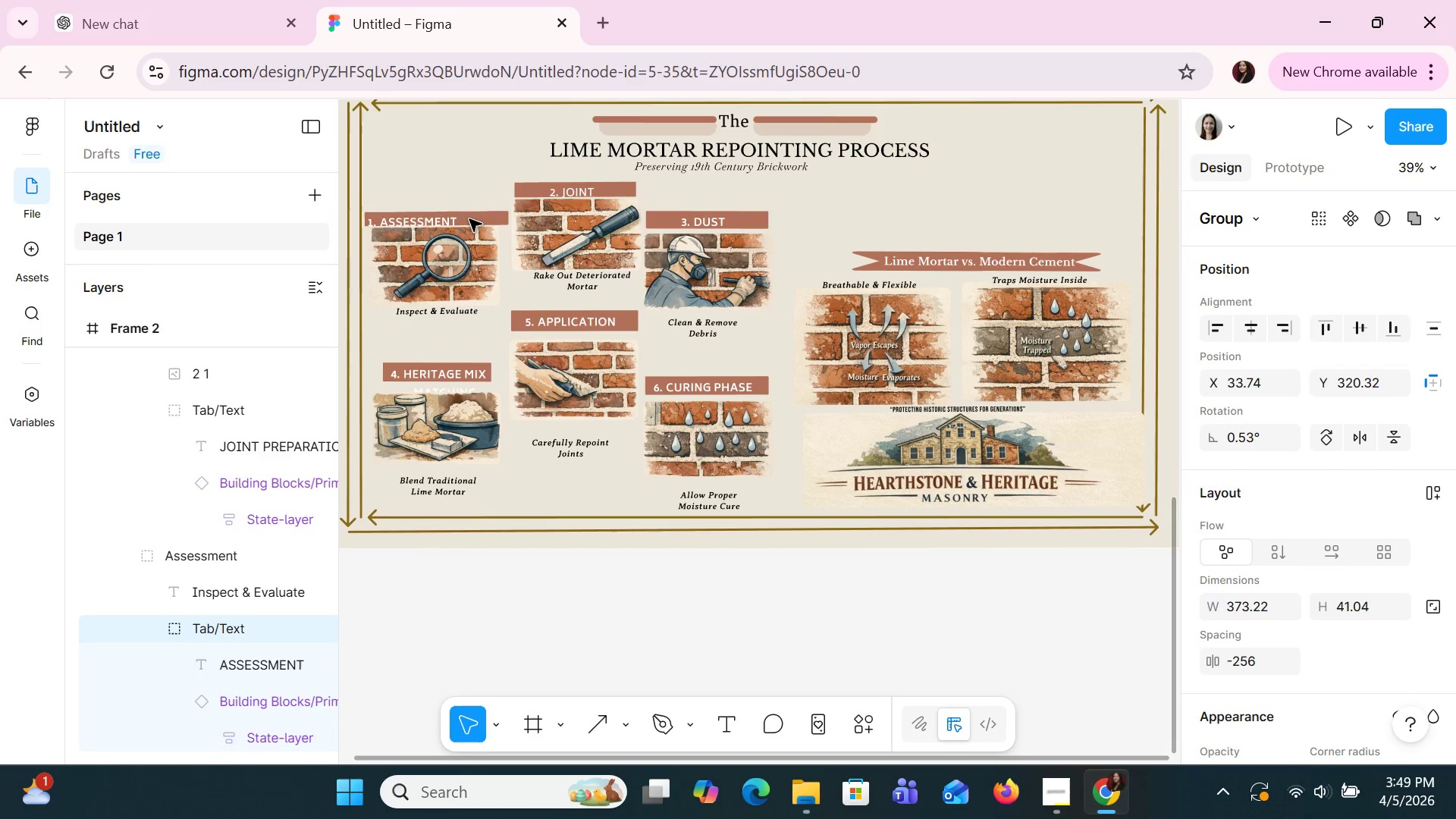 
key(ArrowUp)
 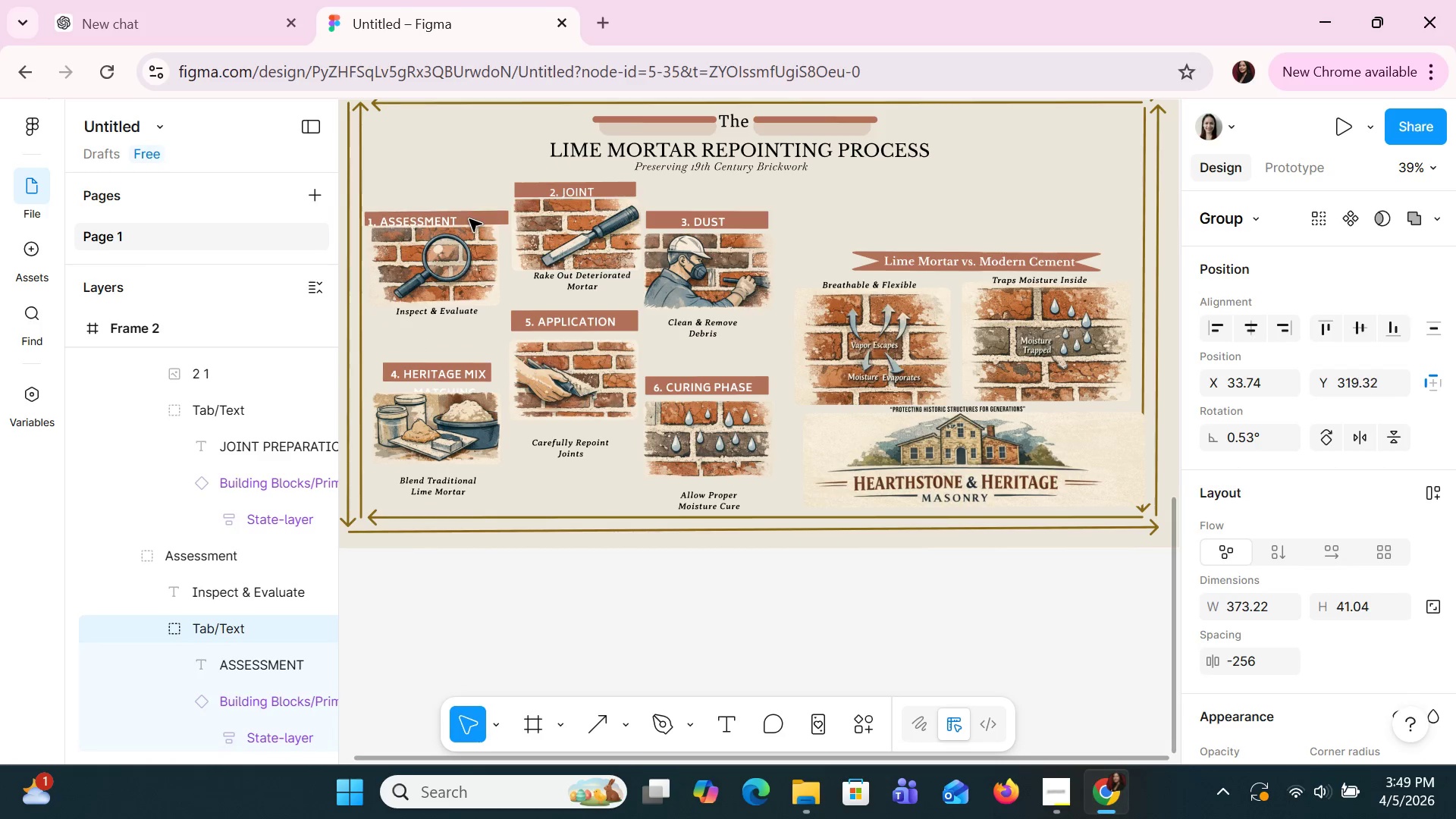 
key(ArrowUp)
 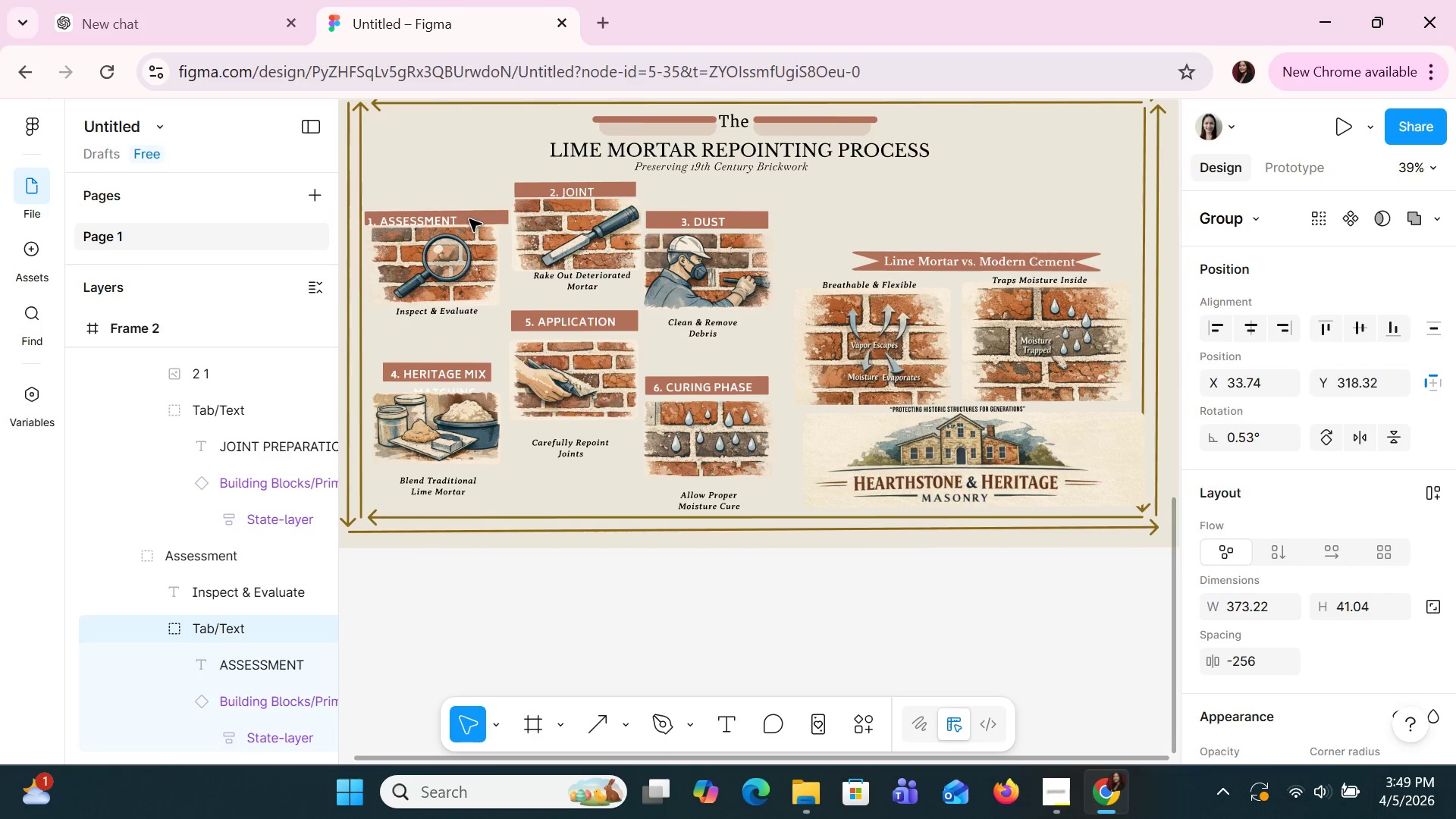 
key(ArrowUp)
 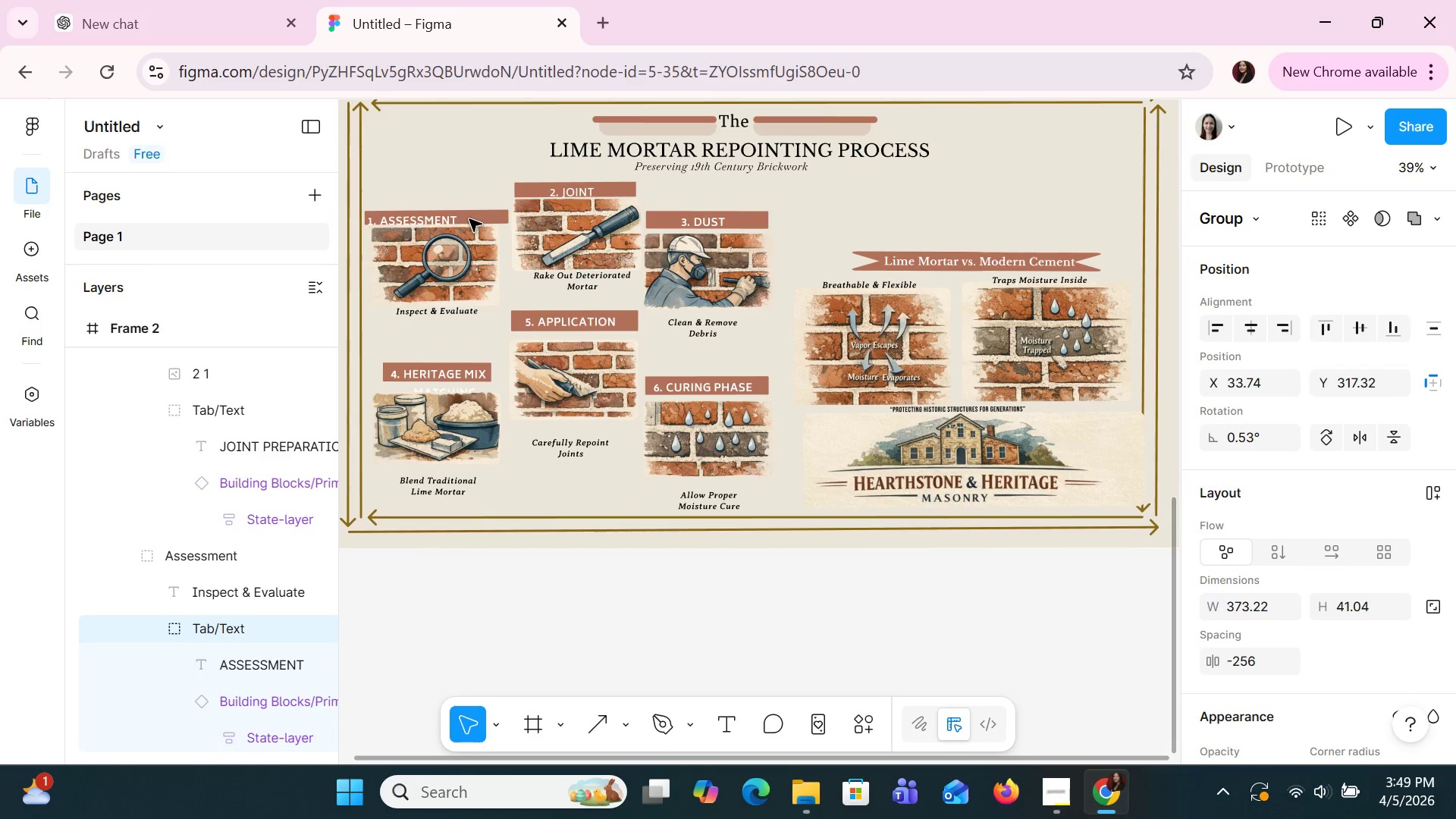 
key(ArrowUp)
 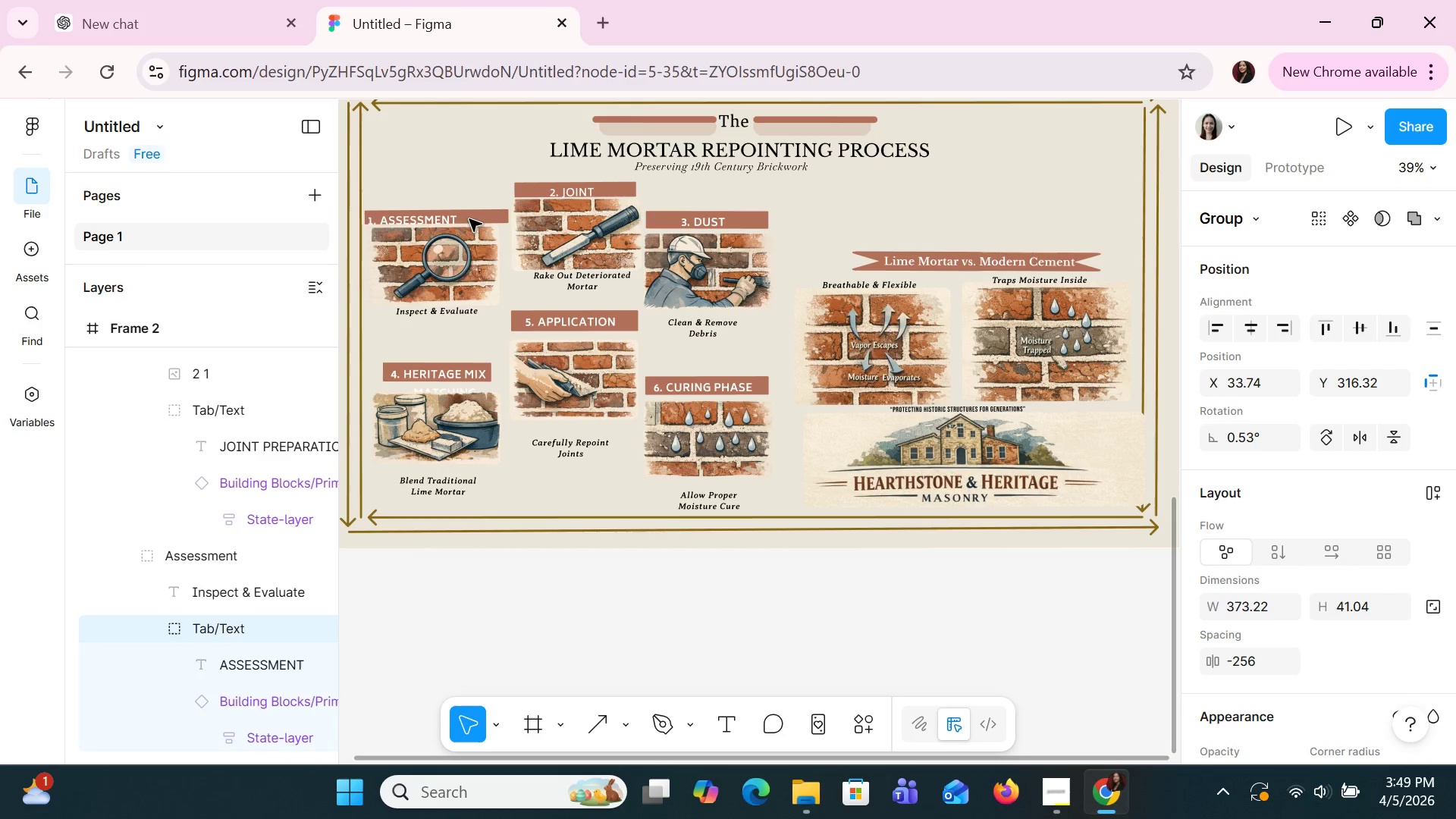 
key(ArrowDown)
 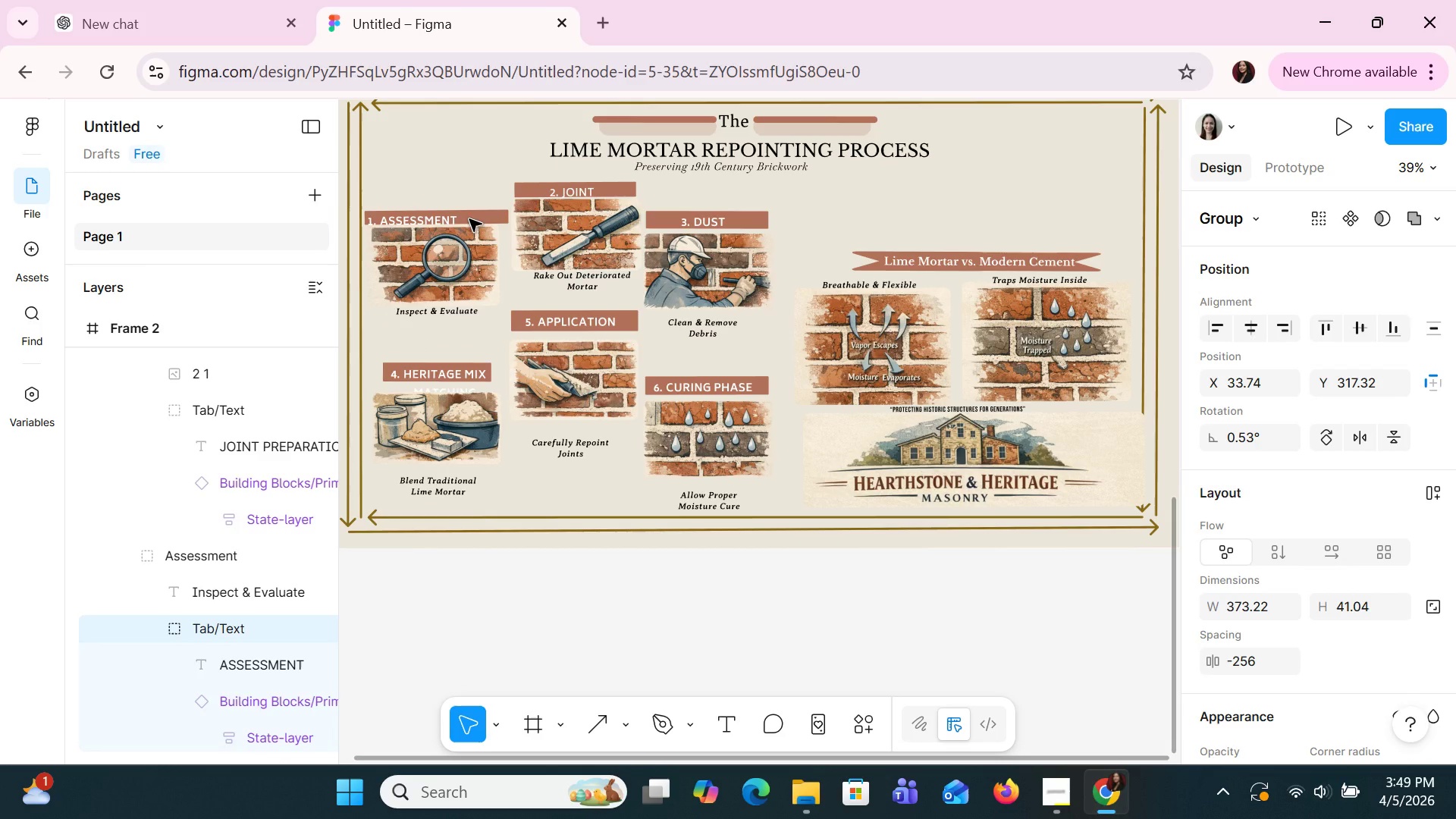 
key(ArrowUp)
 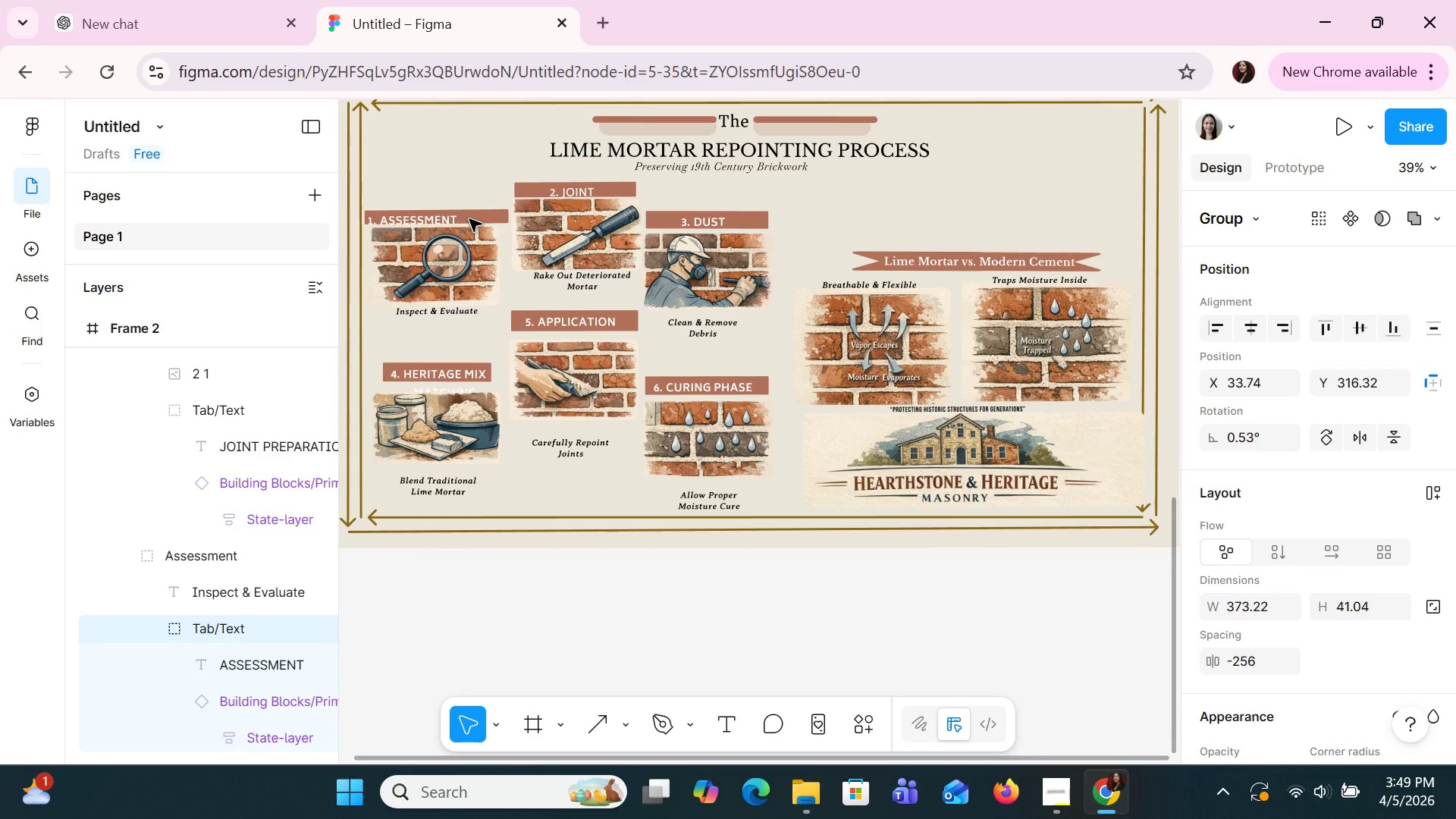 
left_click([469, 219])
 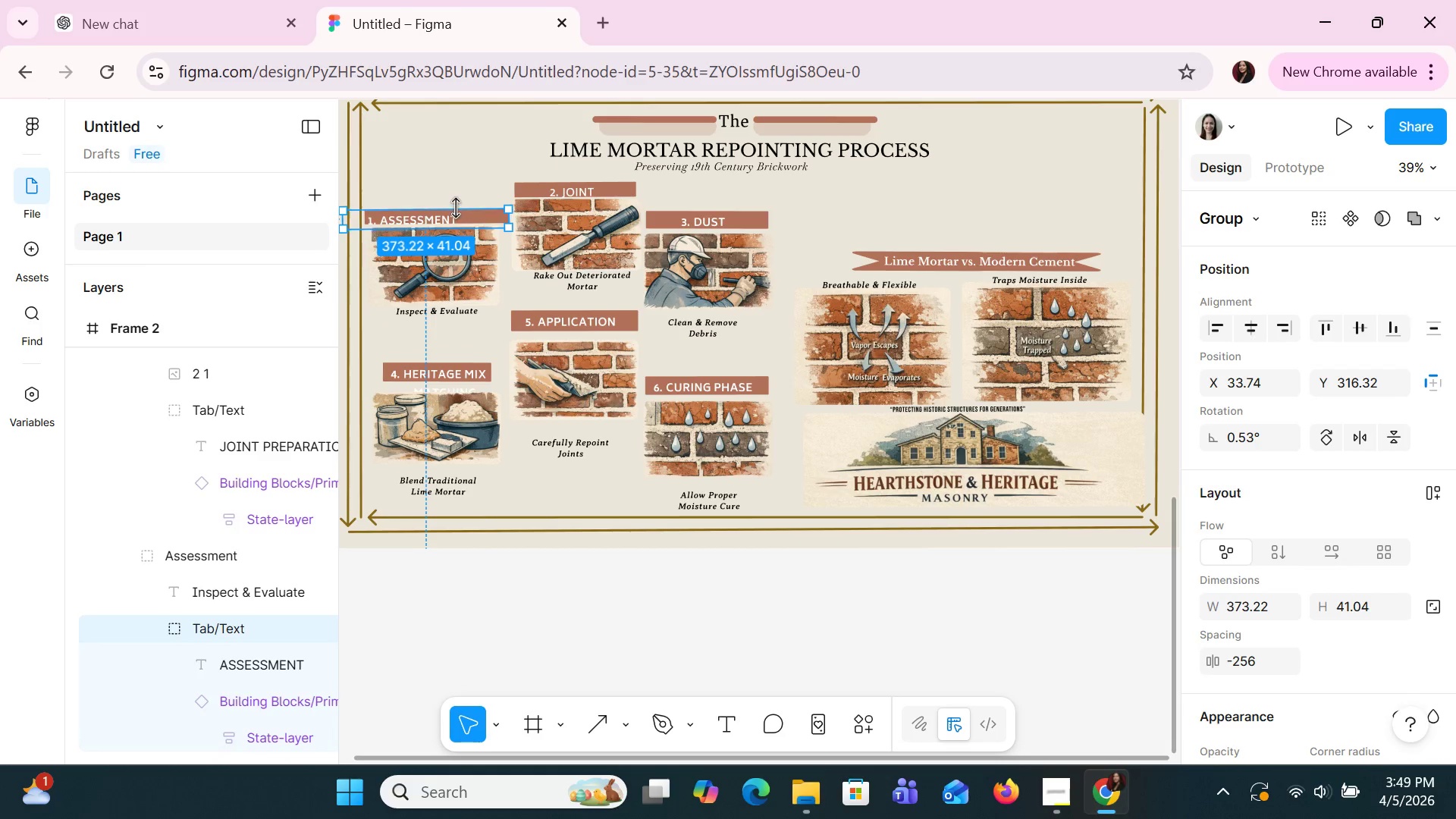 
left_click([458, 209])
 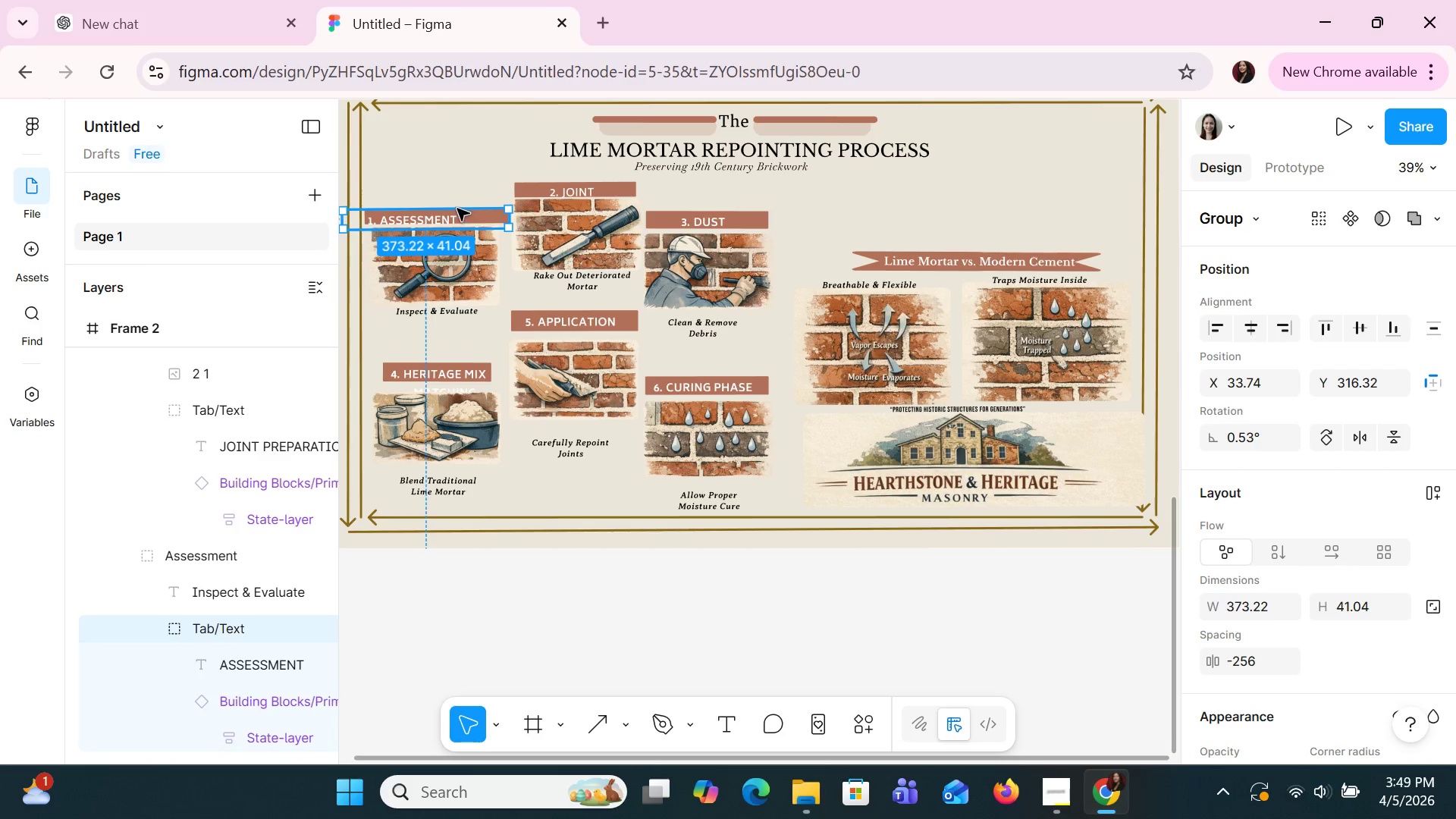 
left_click_drag(start_coordinate=[453, 209], to_coordinate=[446, 204])
 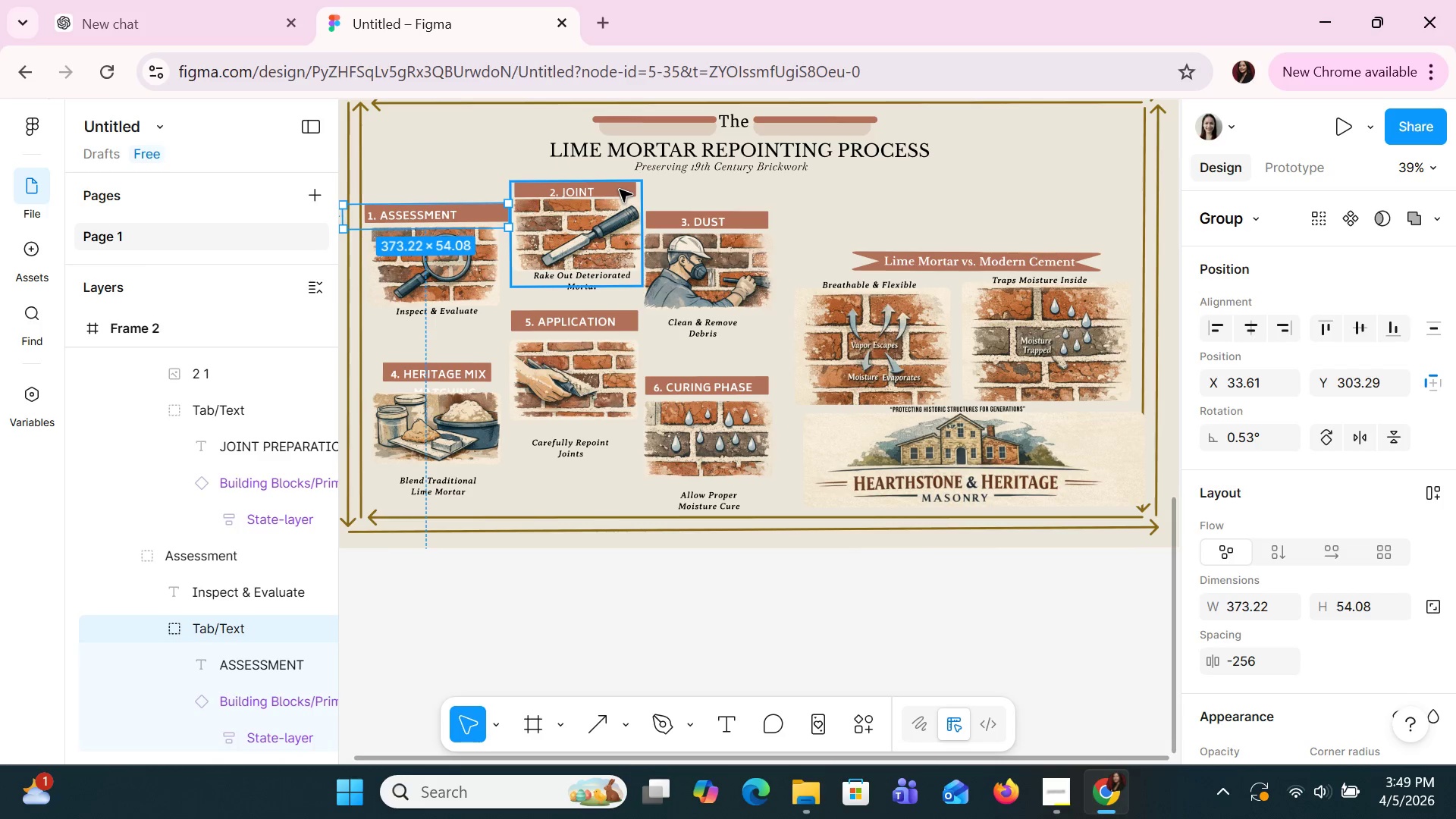 
left_click([620, 190])
 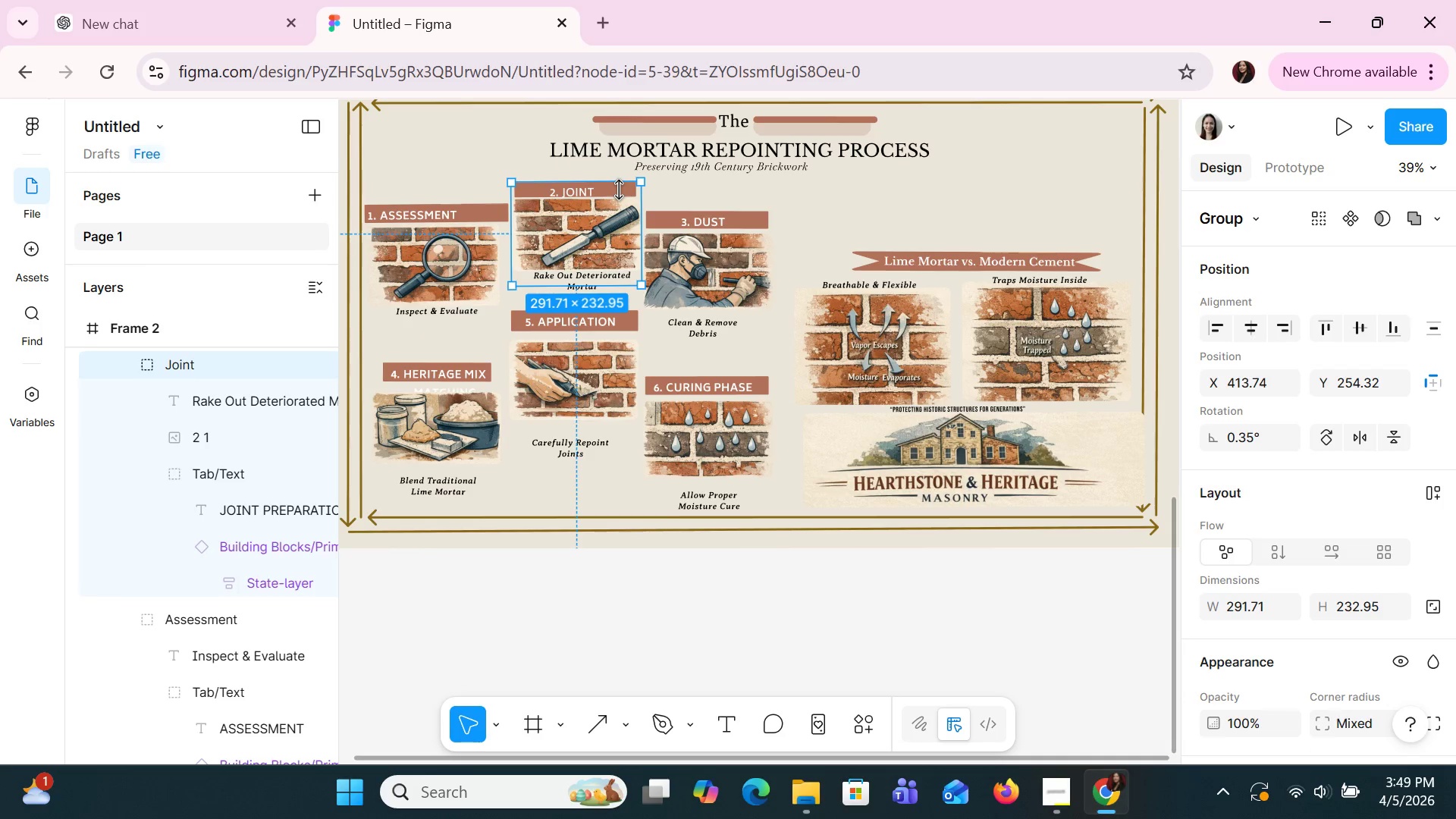 
double_click([620, 190])
 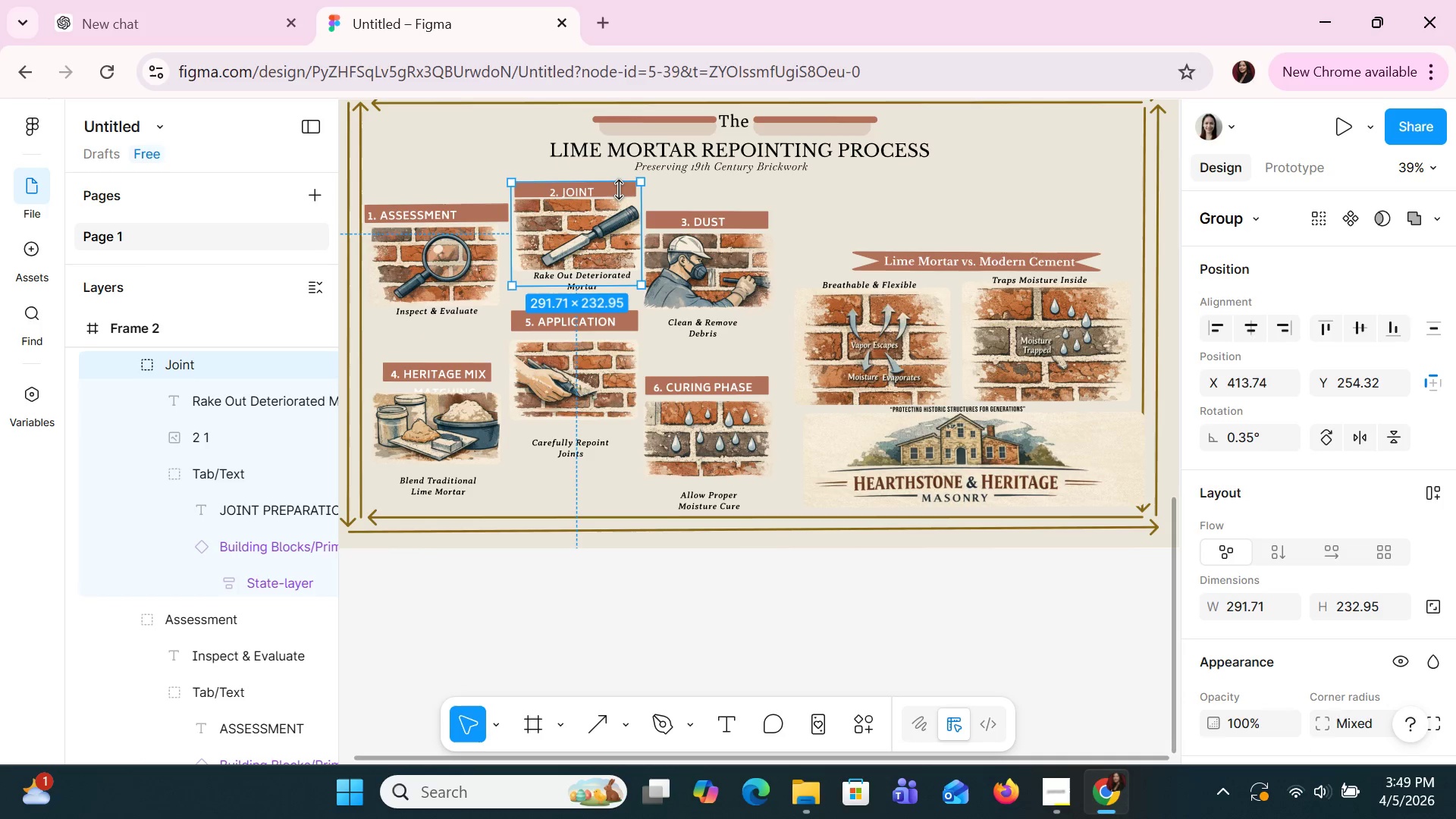 
double_click([620, 190])
 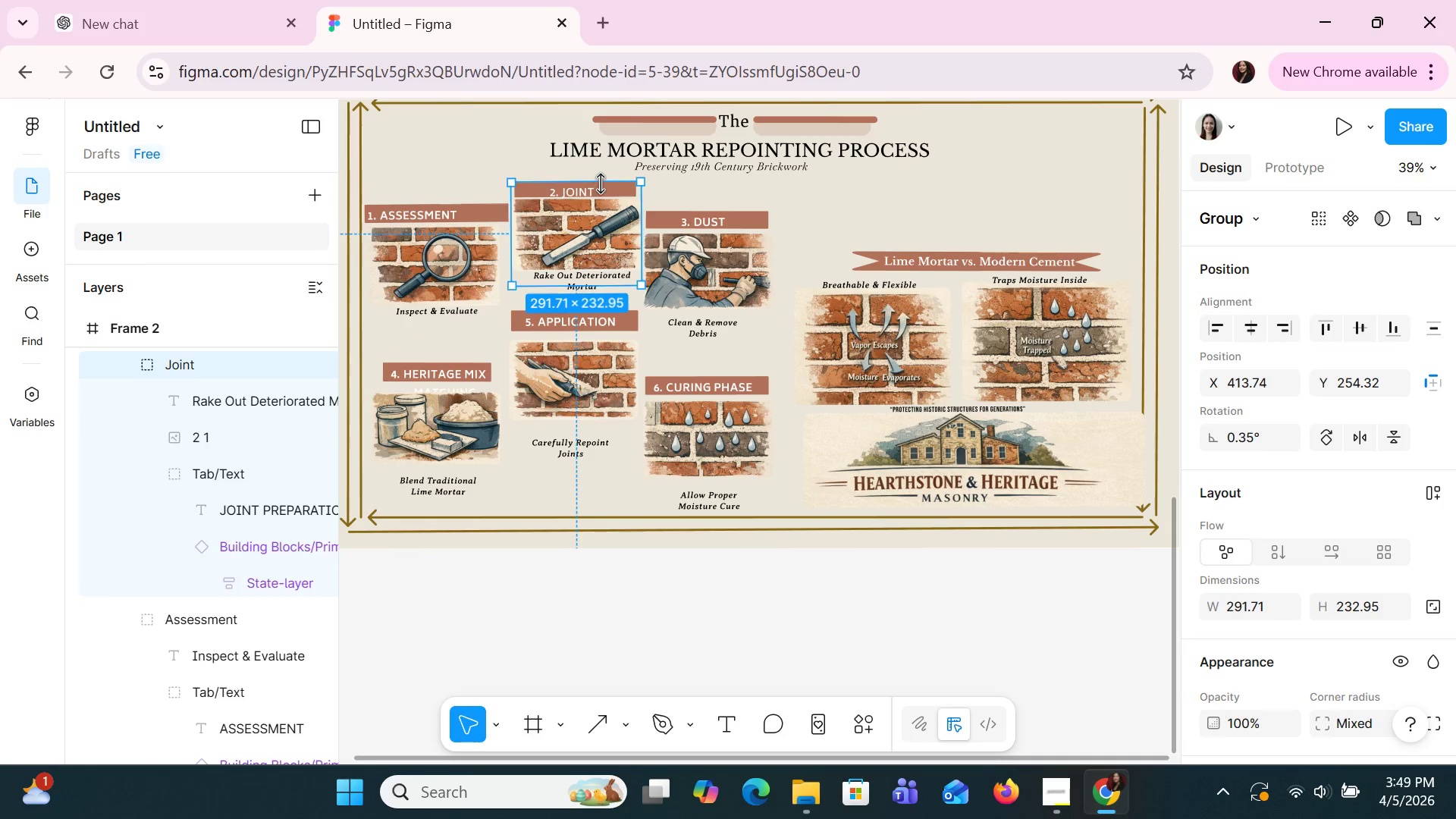 
double_click([601, 184])
 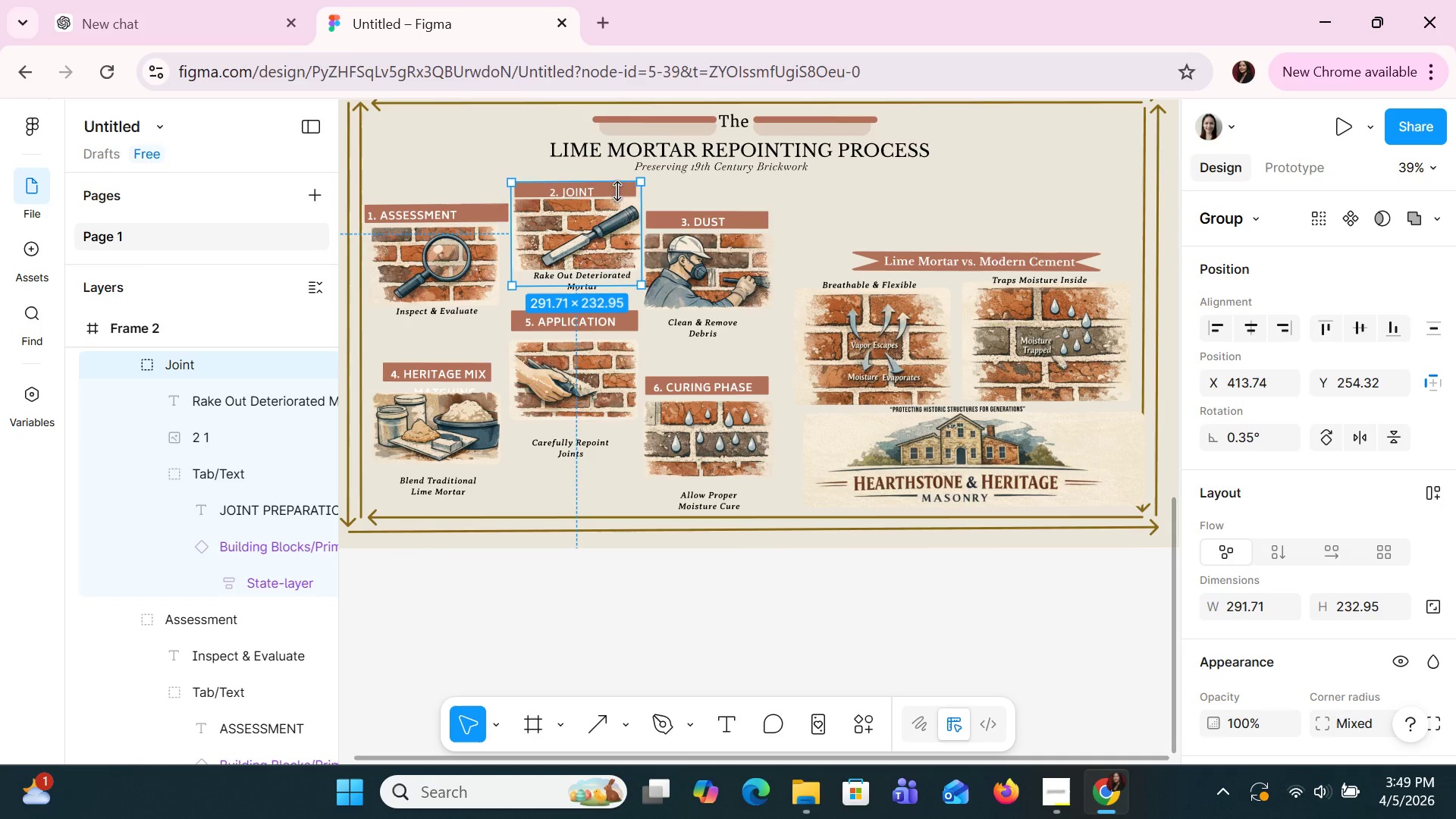 
triple_click([618, 191])
 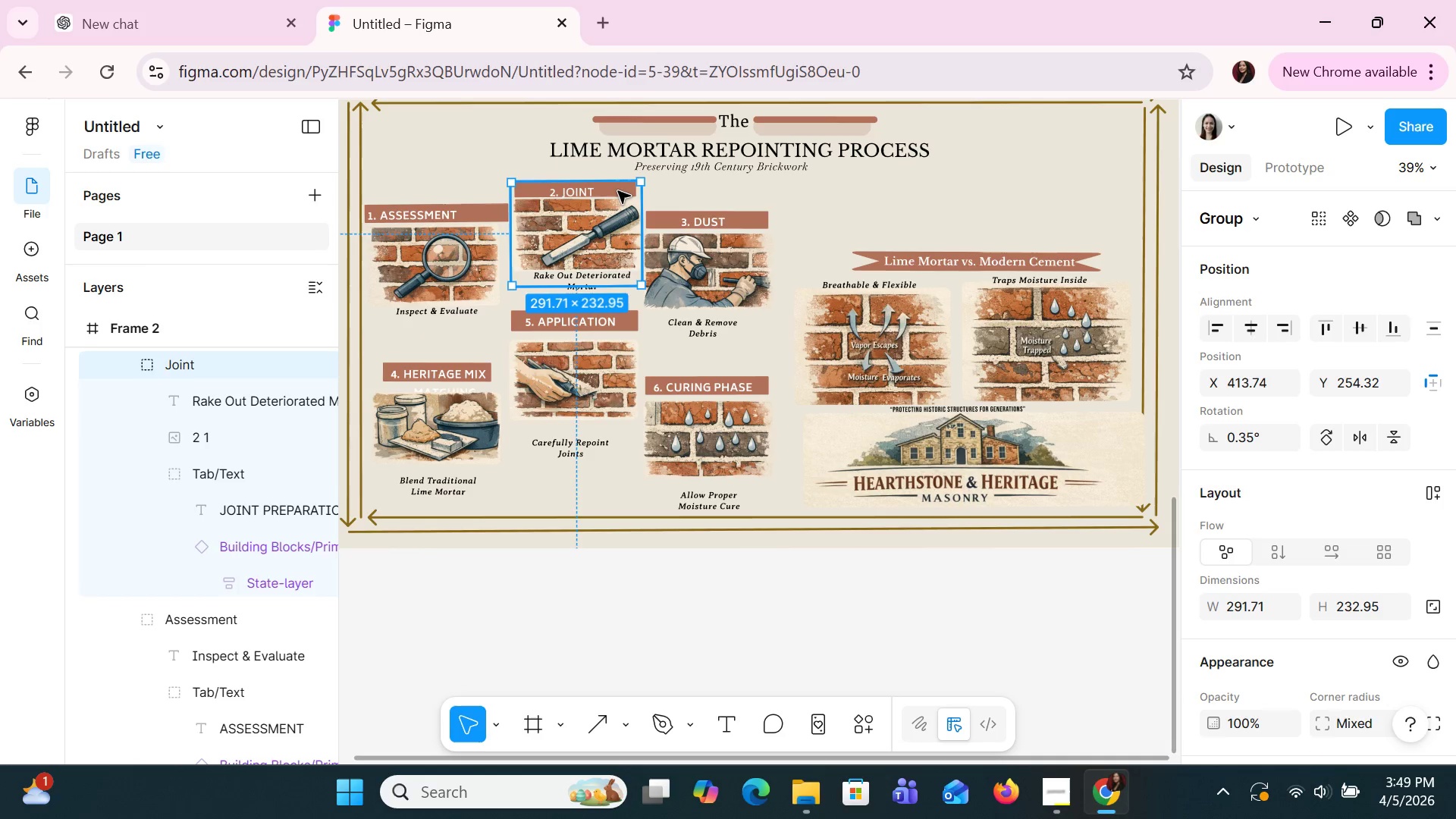 
triple_click([618, 191])
 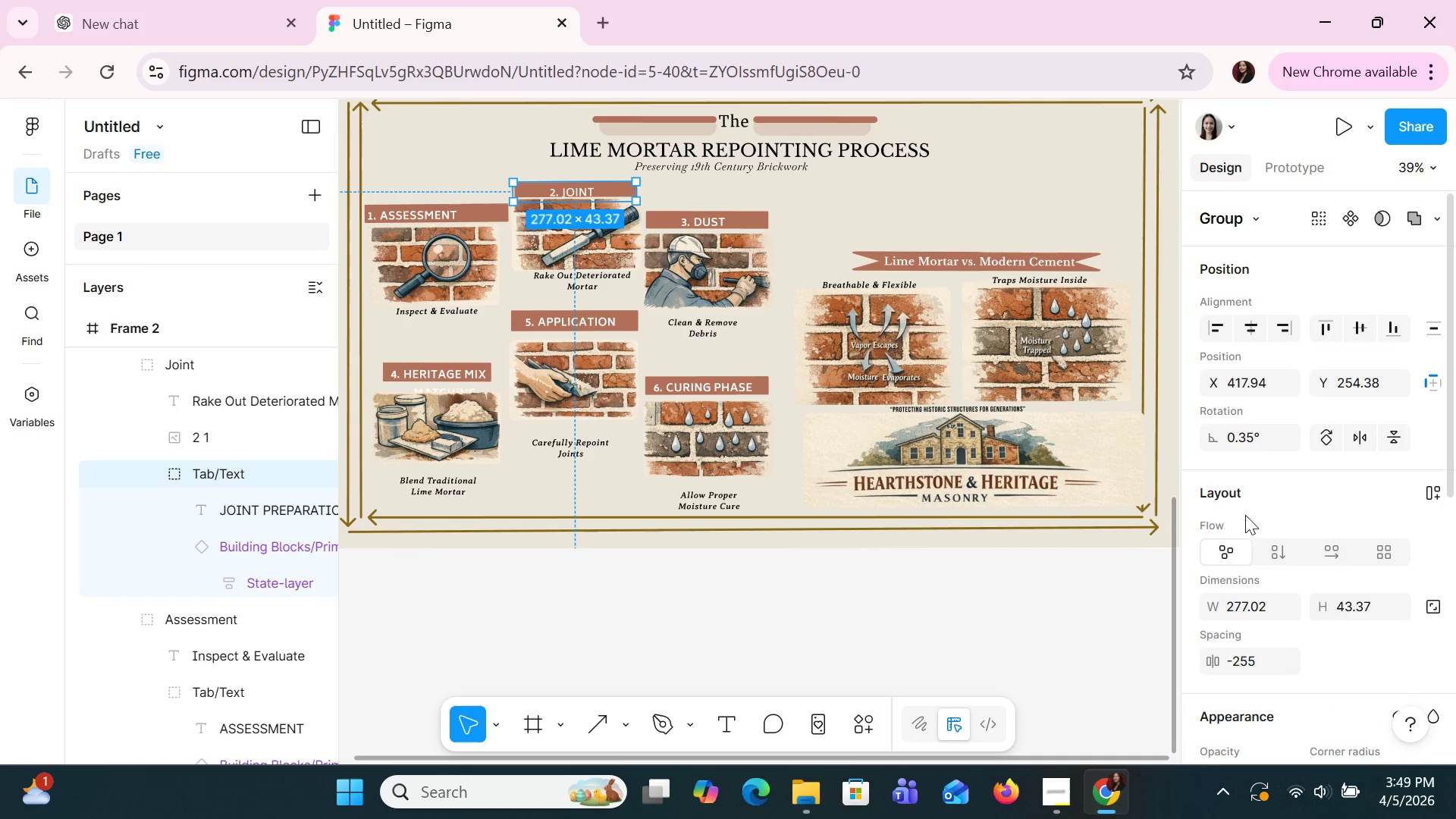 
left_click([1256, 601])
 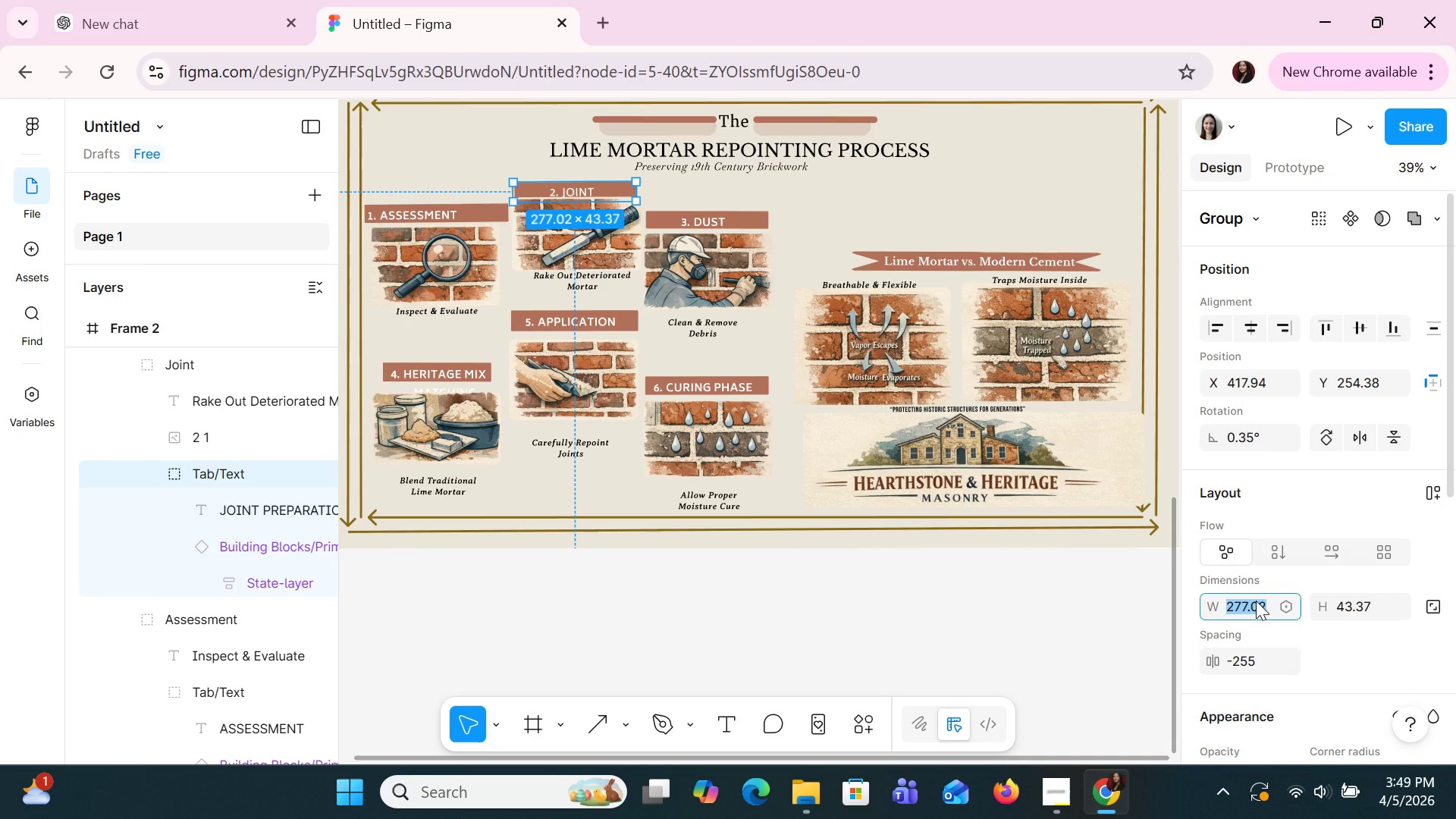 
type(373)
 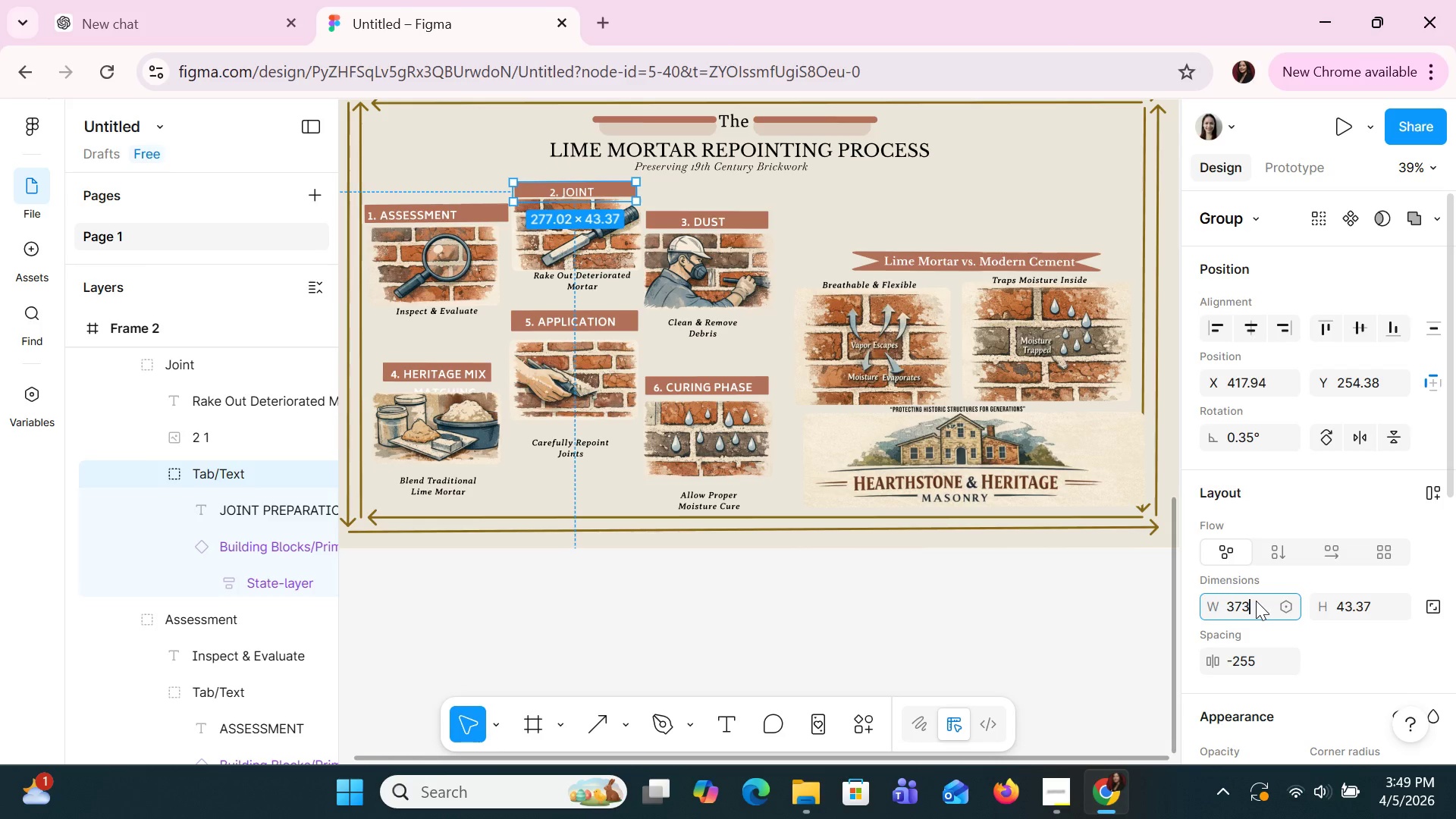 
key(Enter)
 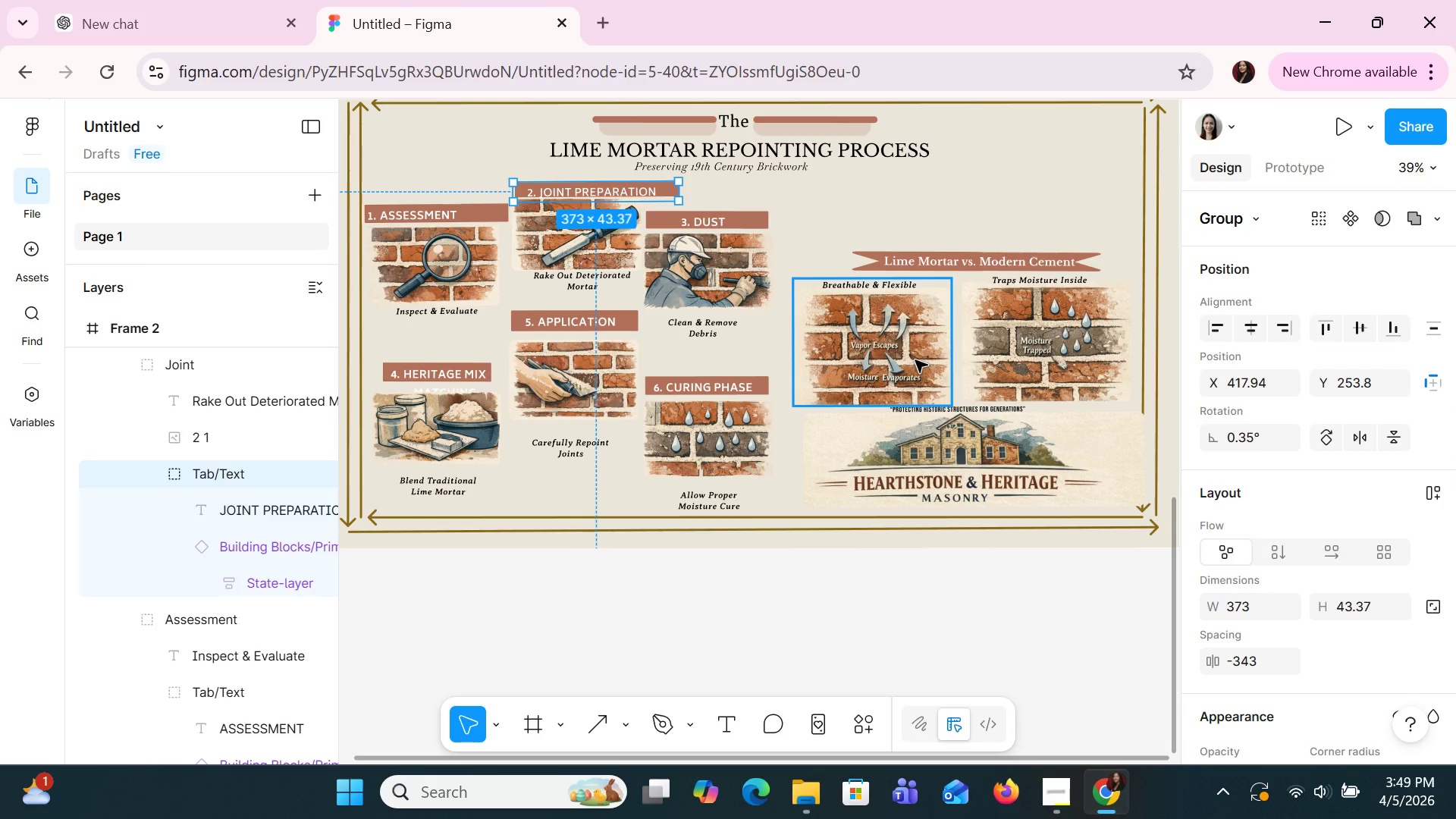 
left_click([401, 224])
 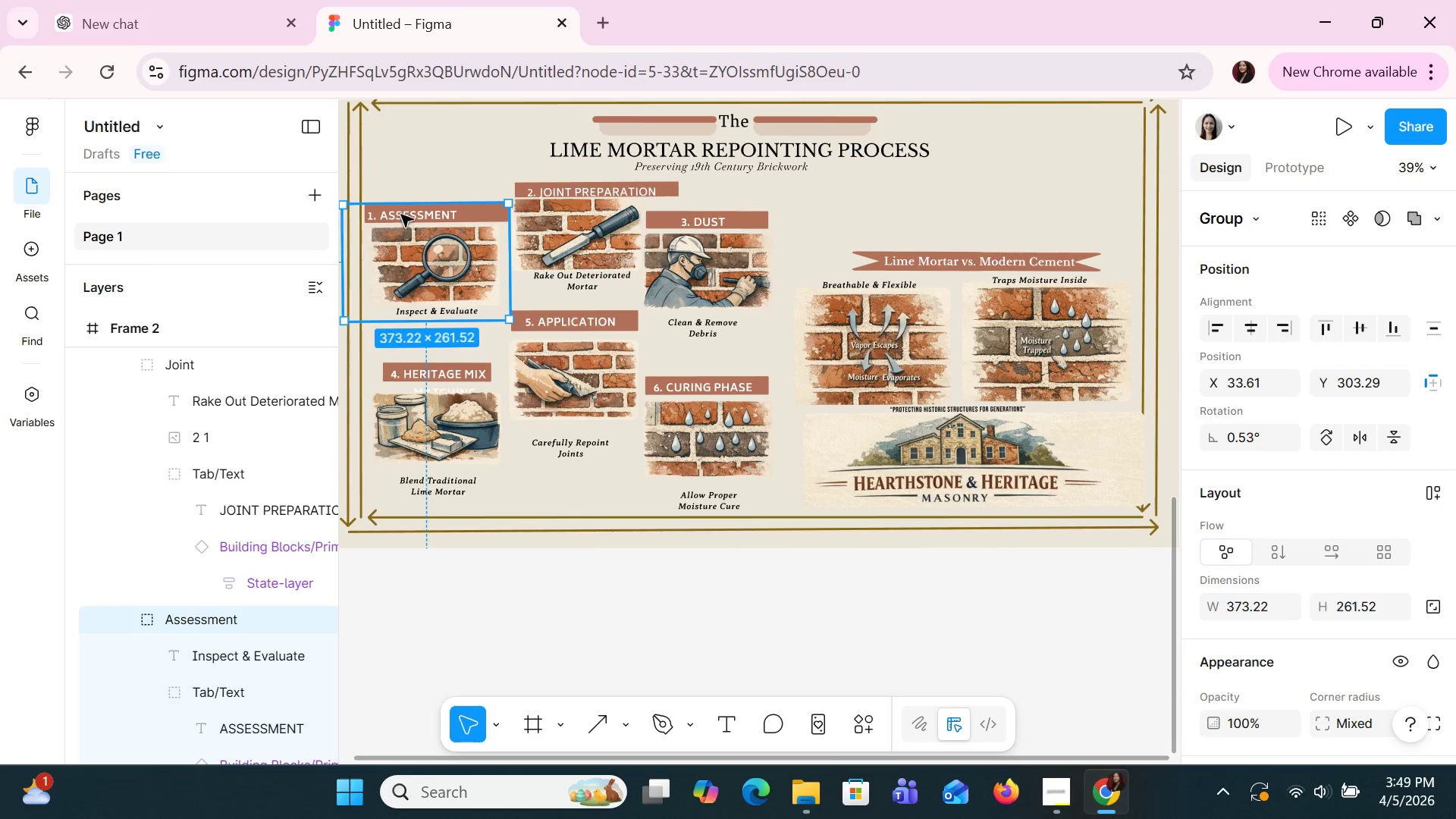 
double_click([401, 213])
 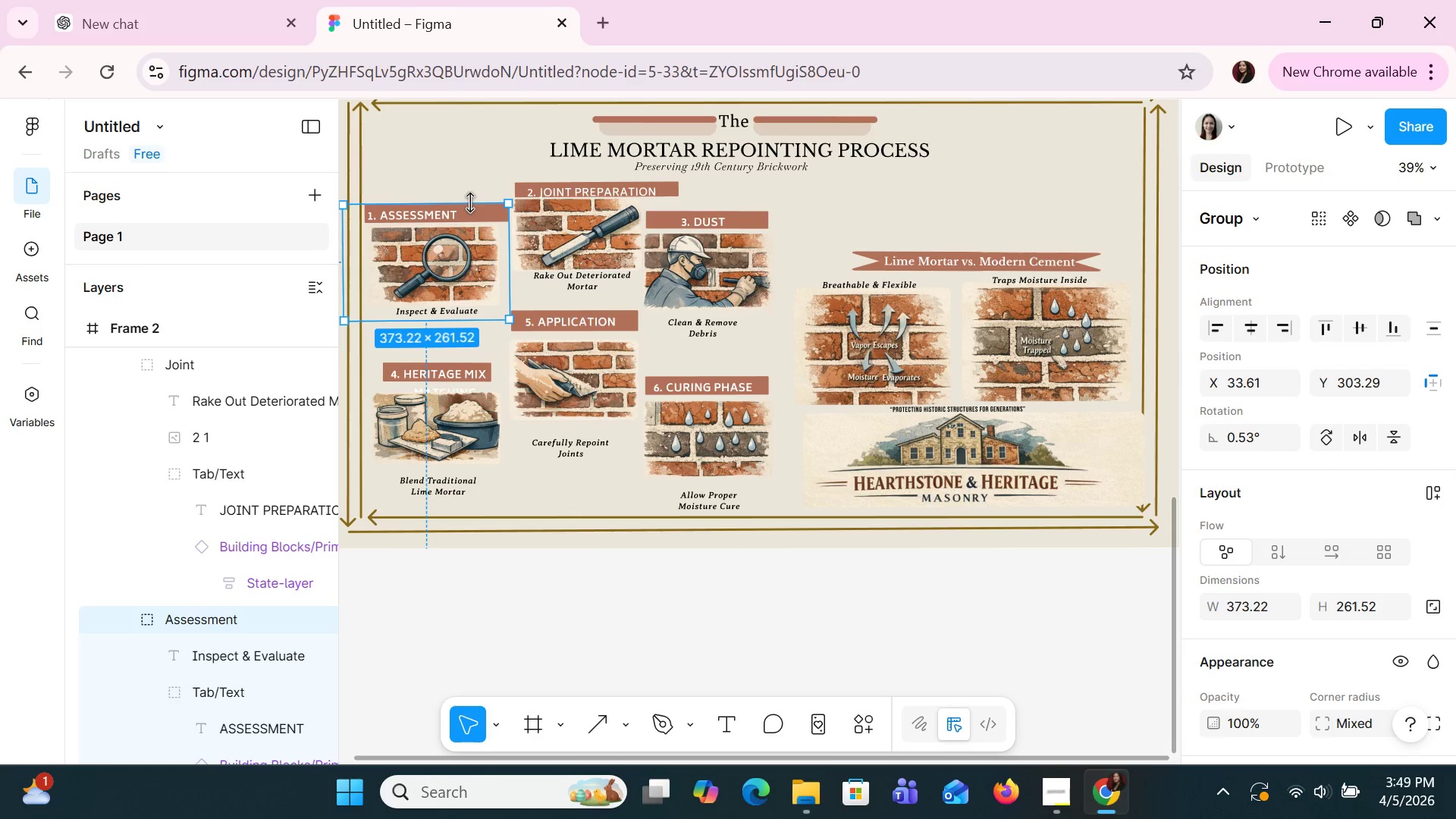 
double_click([472, 212])
 